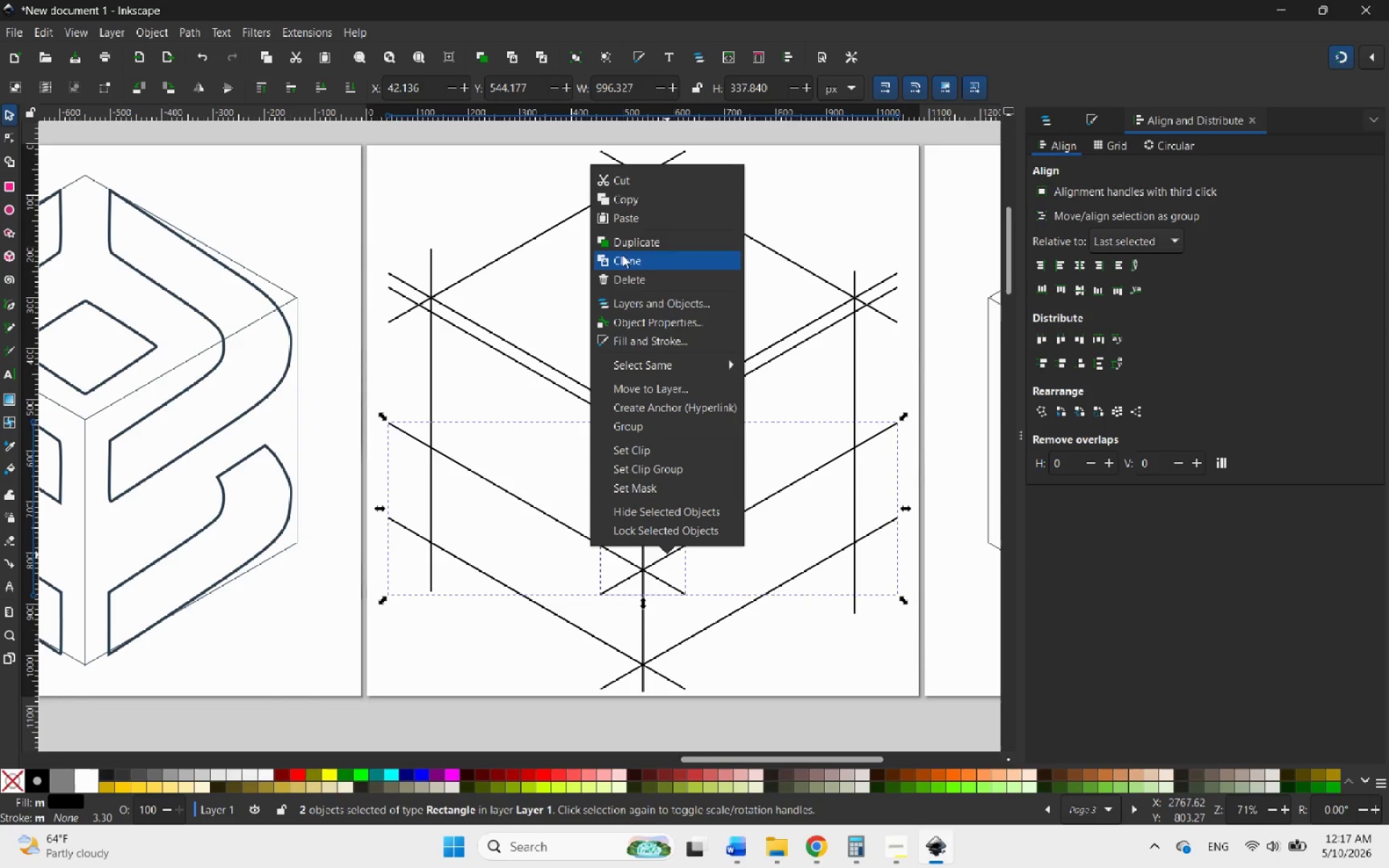 
left_click([622, 242])
 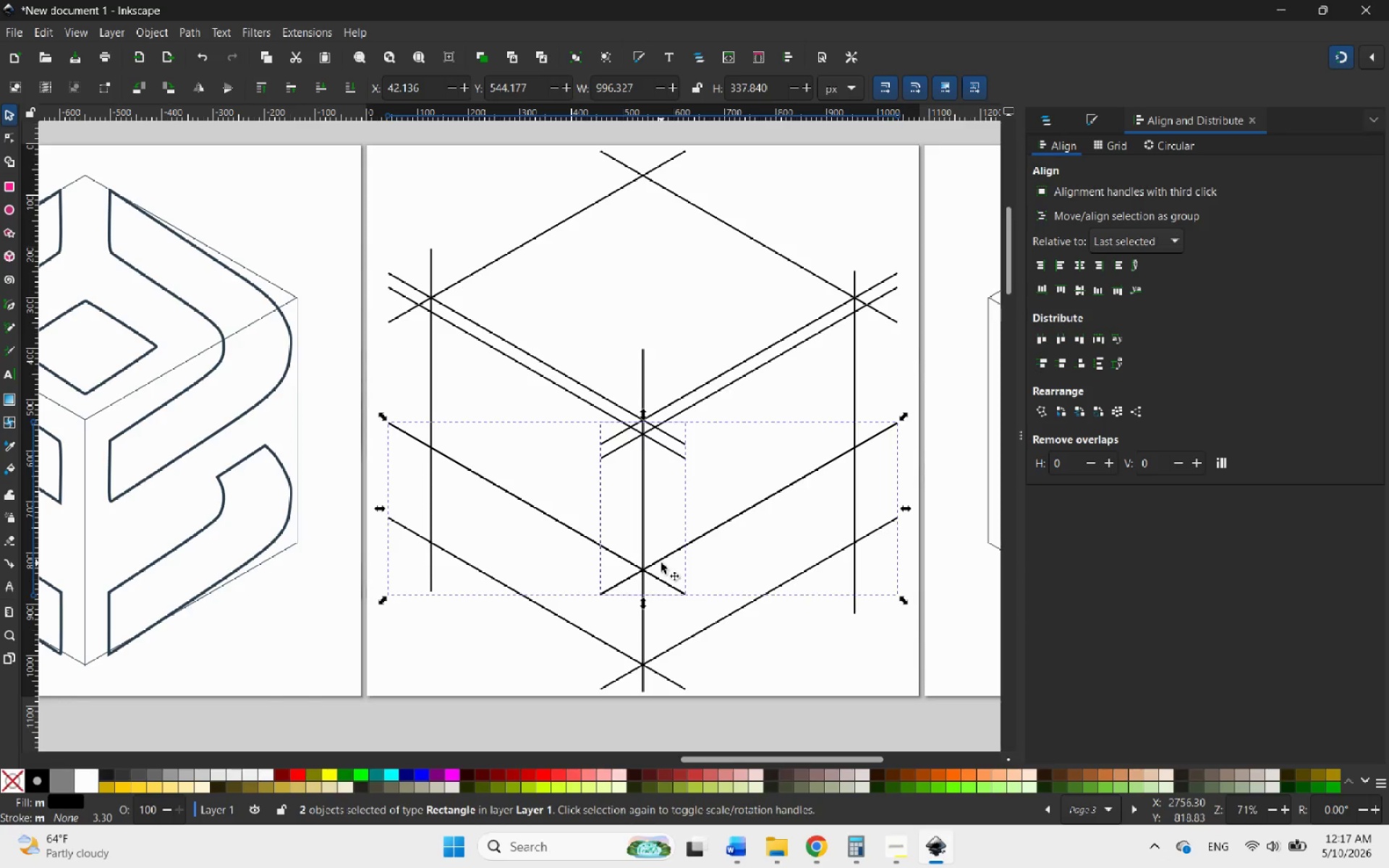 
left_click_drag(start_coordinate=[655, 563], to_coordinate=[653, 533])
 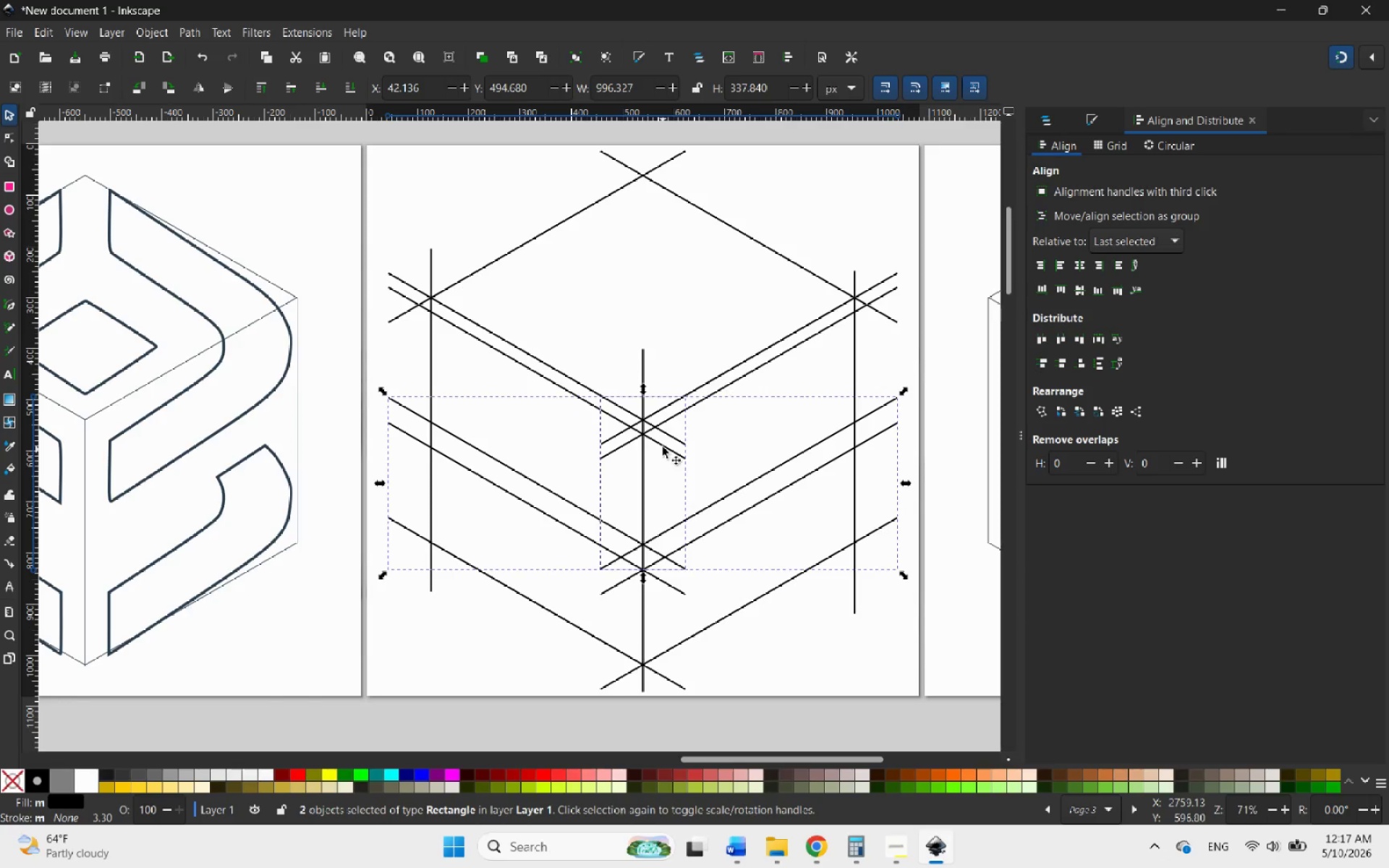 
hold_key(key=ControlLeft, duration=2.16)
 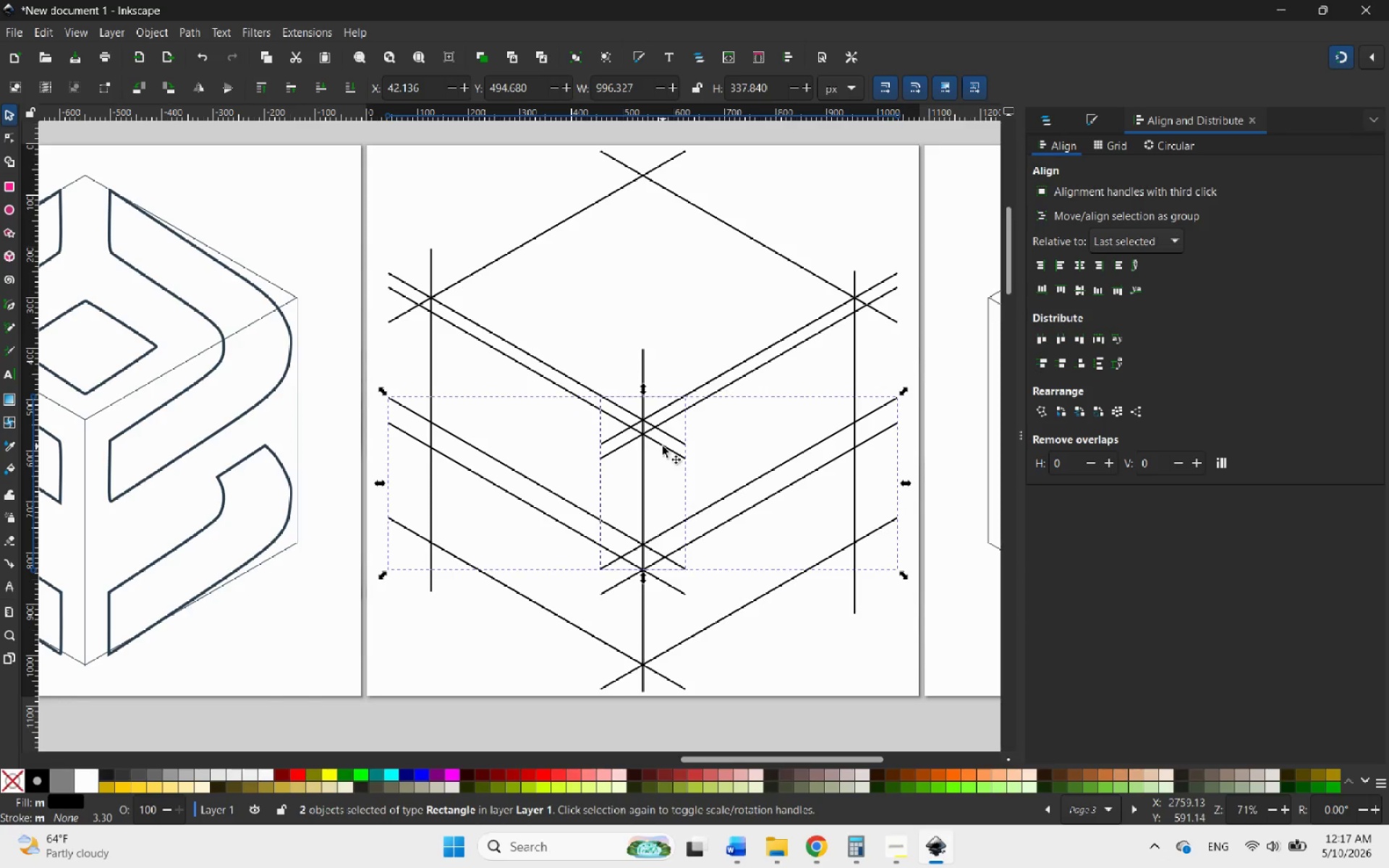 
left_click([663, 446])
 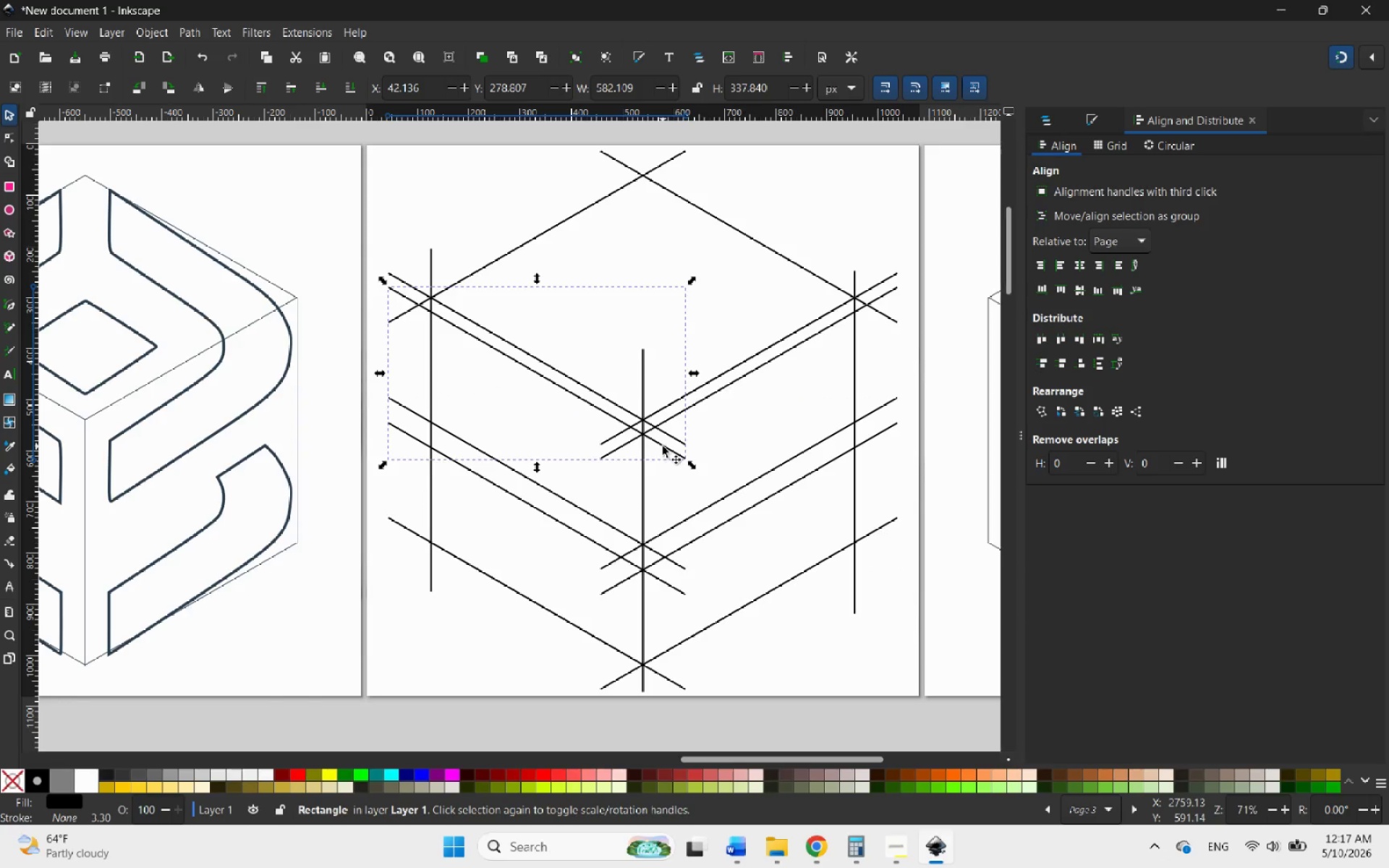 
key(Delete)
 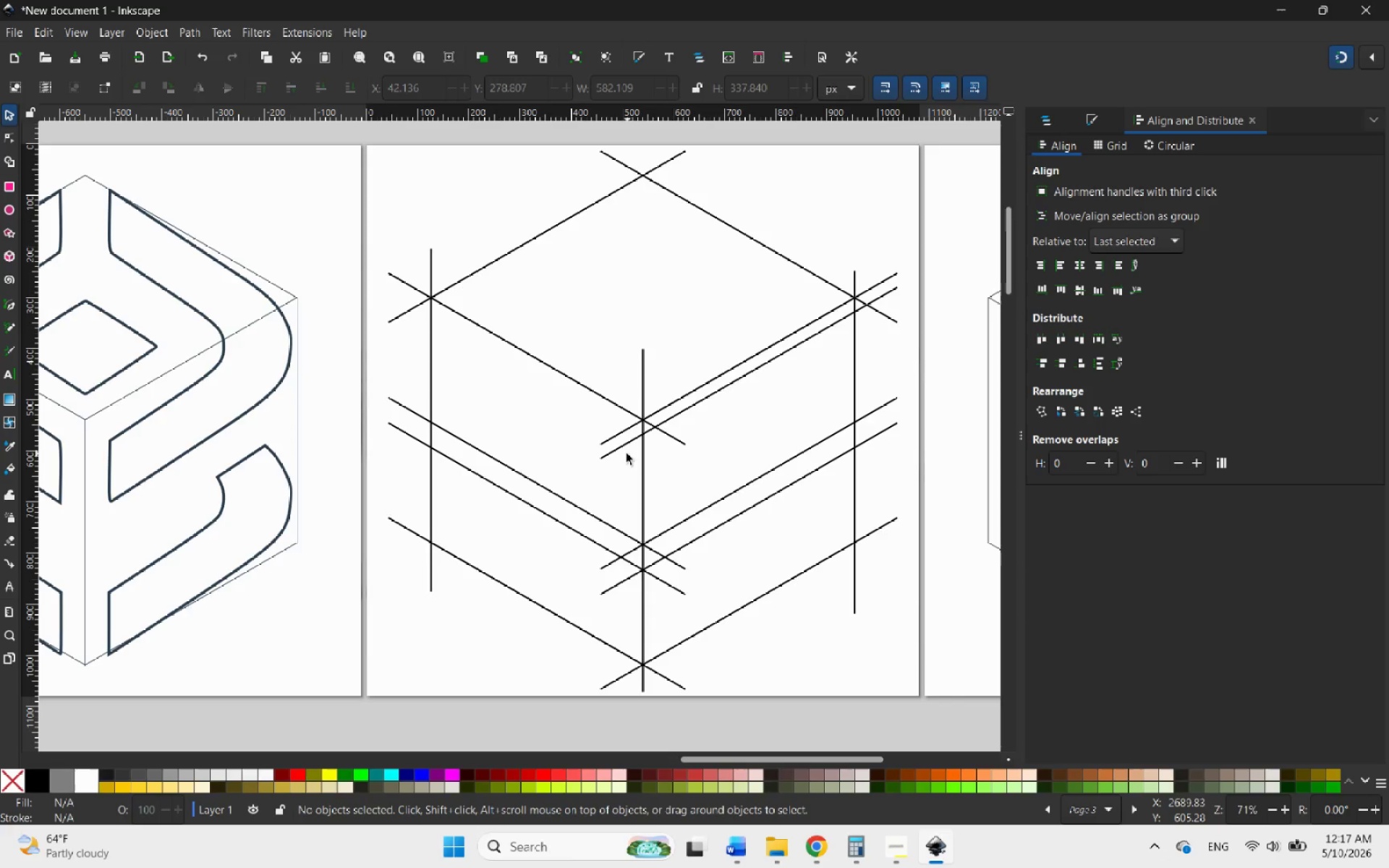 
left_click([612, 451])
 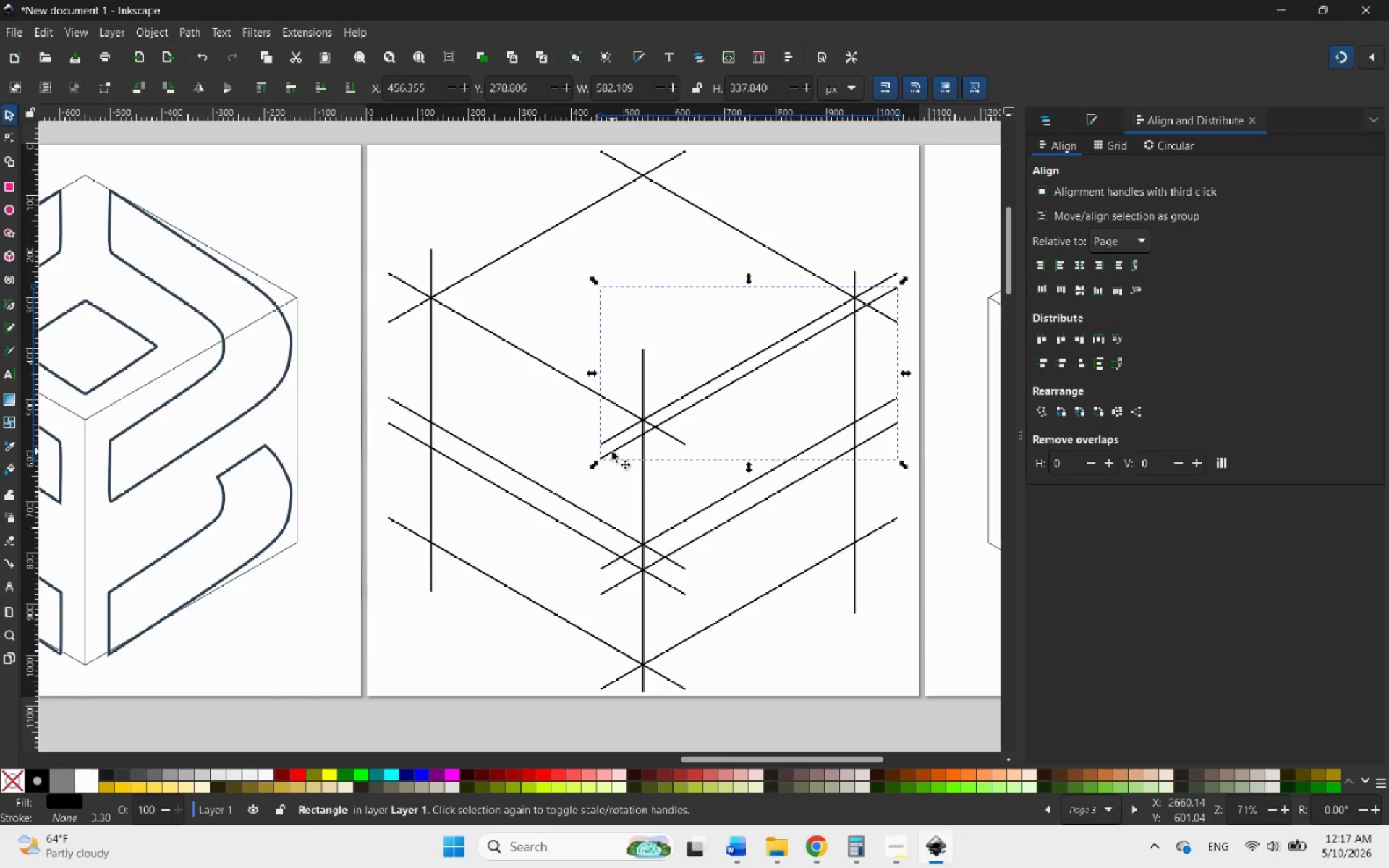 
key(Delete)
 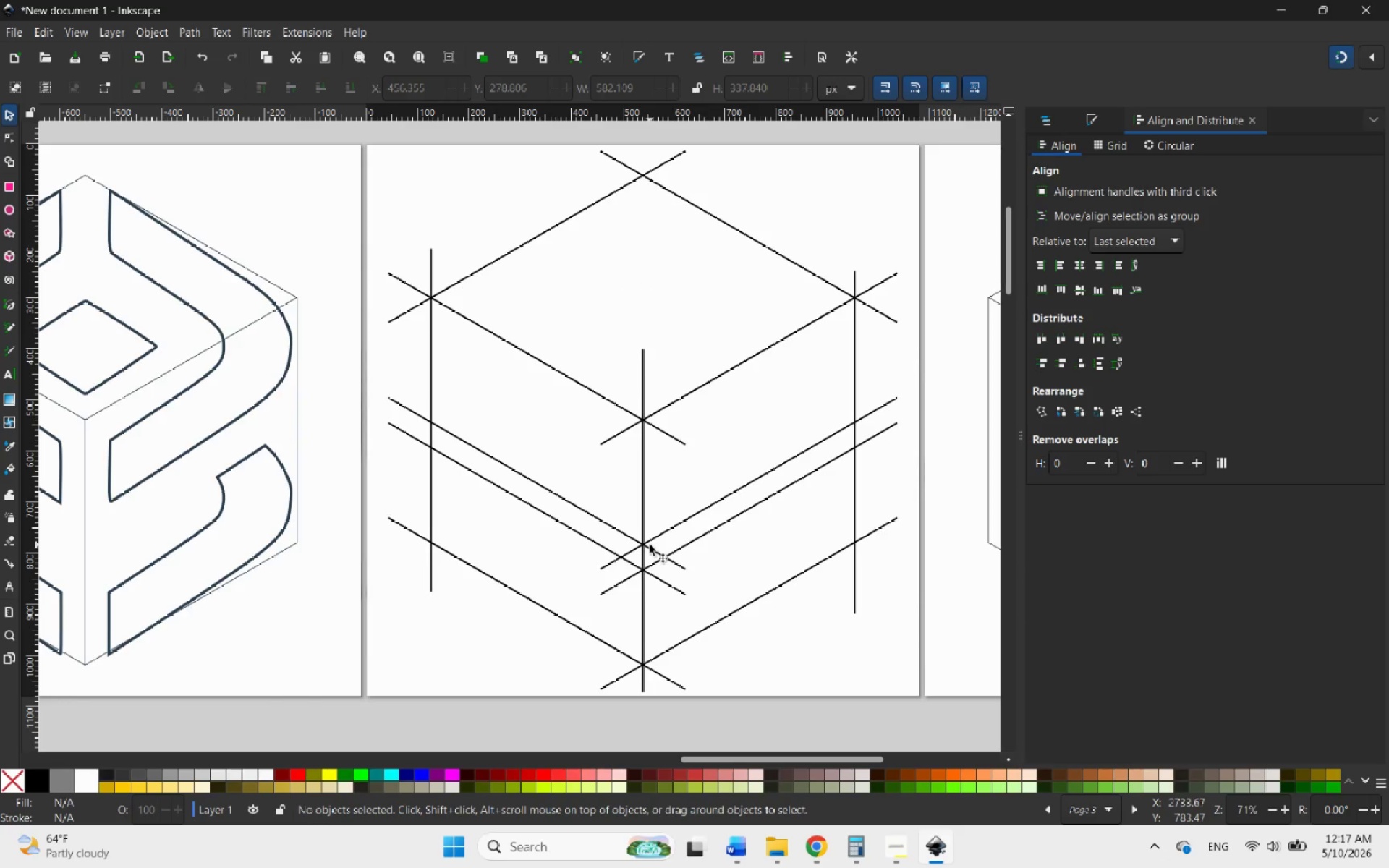 
left_click([647, 548])
 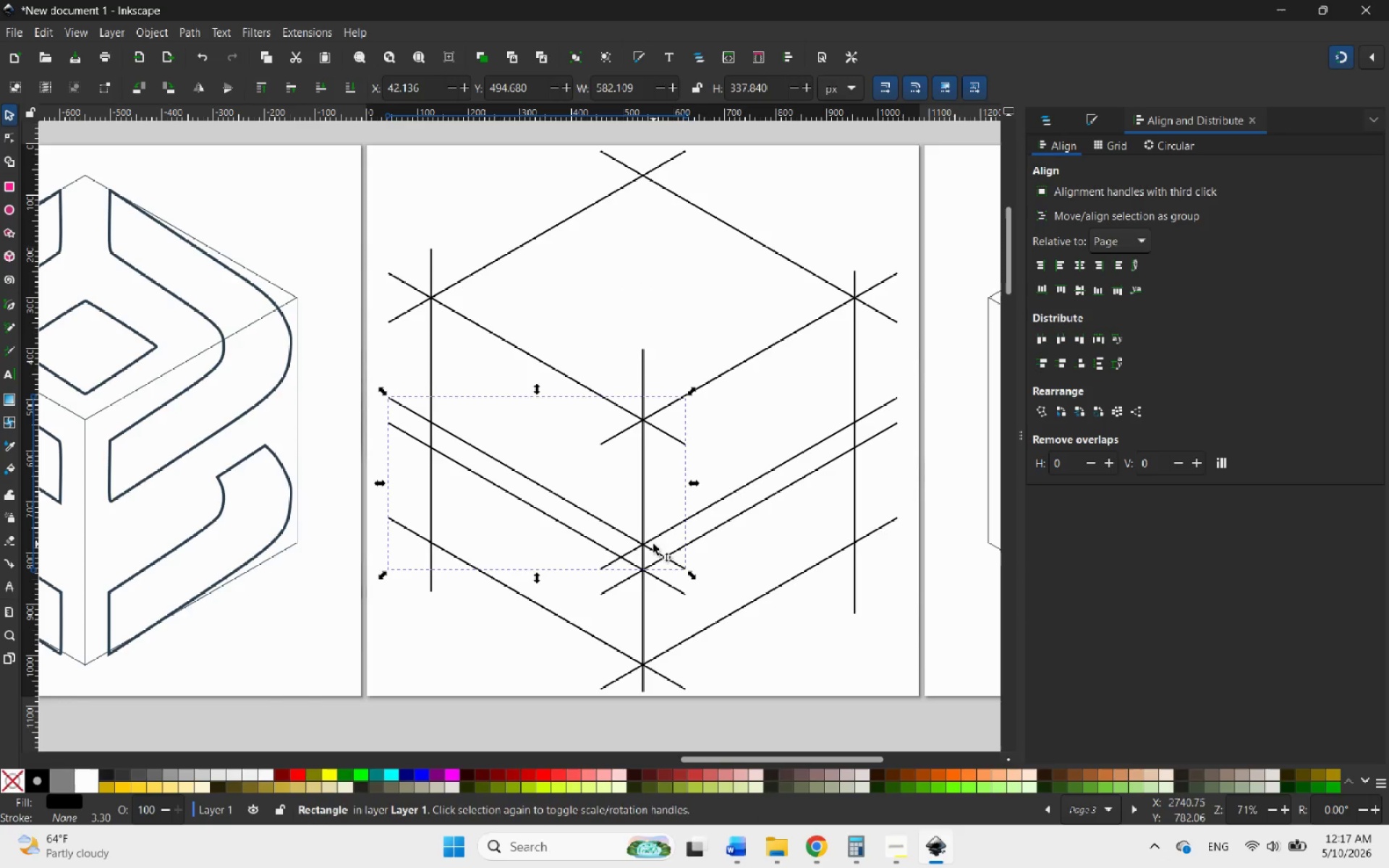 
hold_key(key=ShiftLeft, duration=3.67)
left_click([661, 580])
 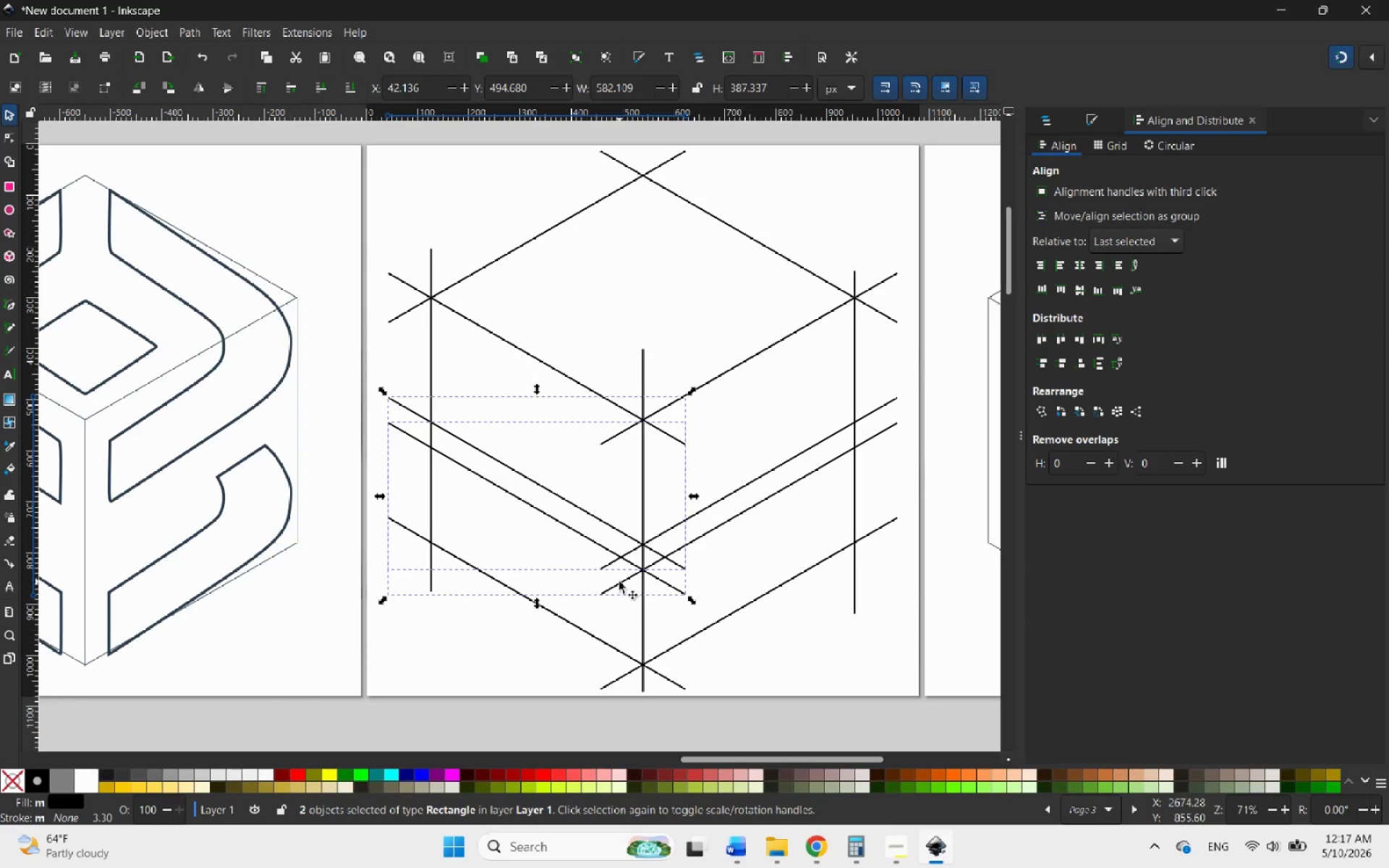 
left_click([619, 582])
 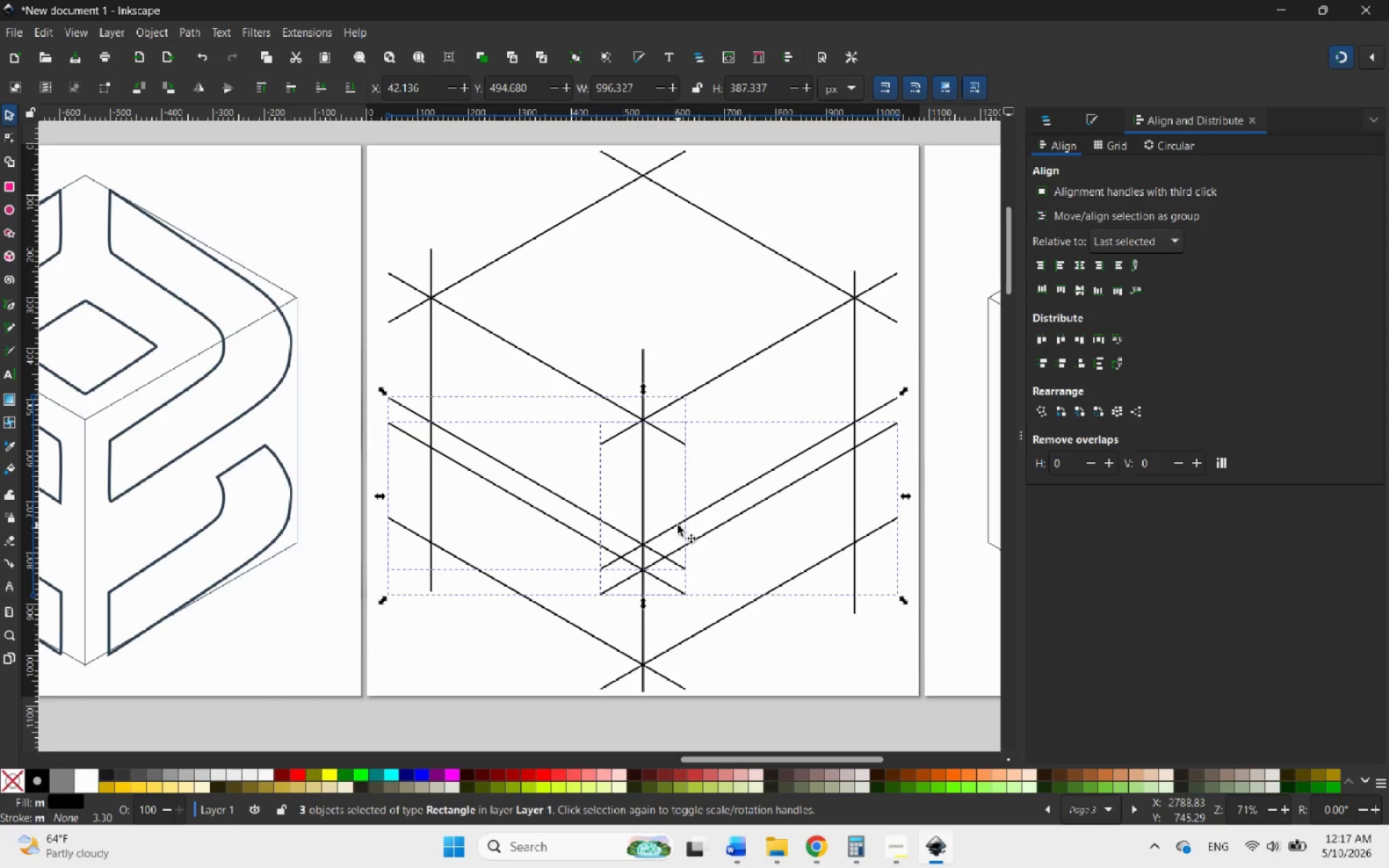 
left_click([673, 524])
 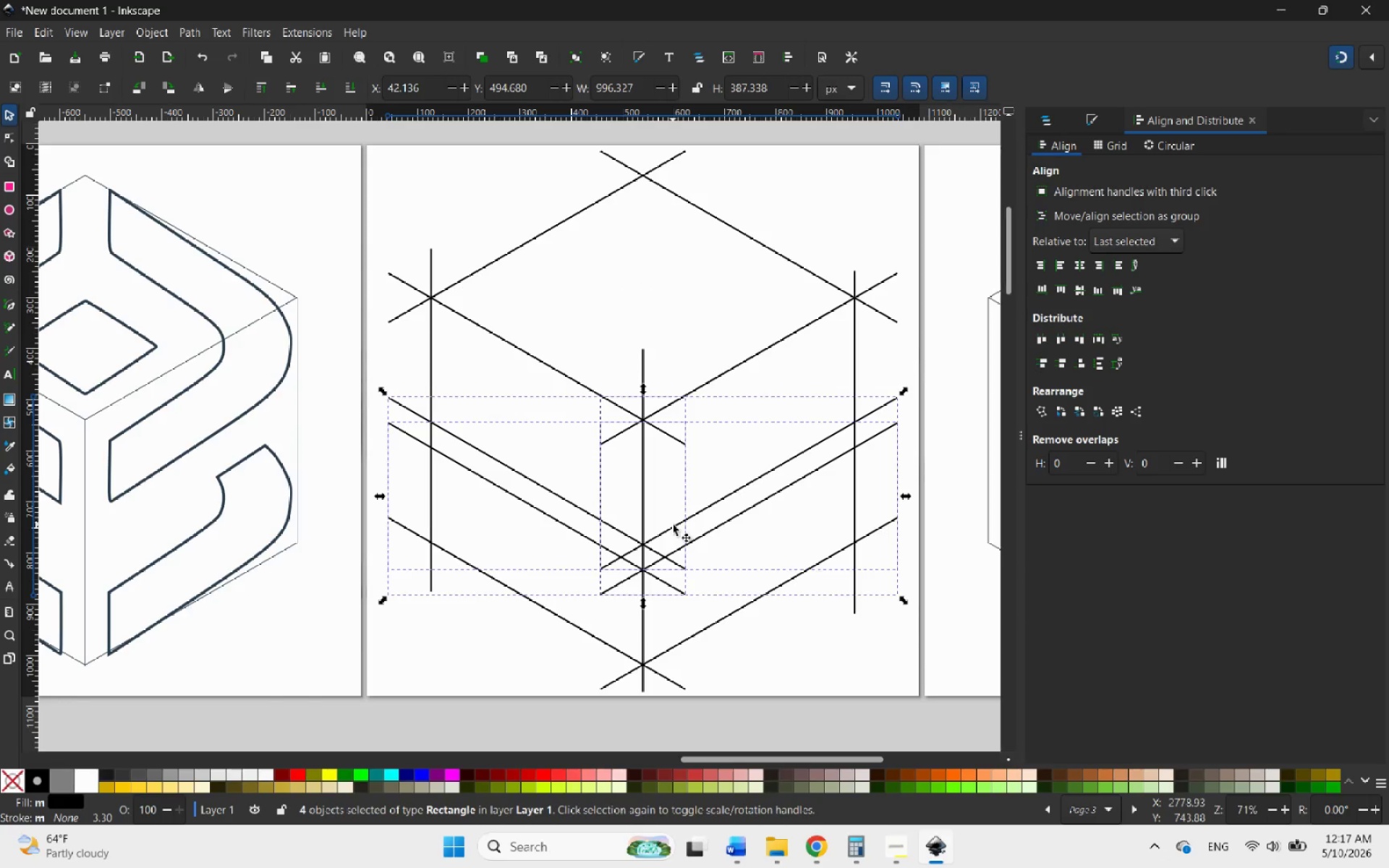 
key(ArrowUp)
 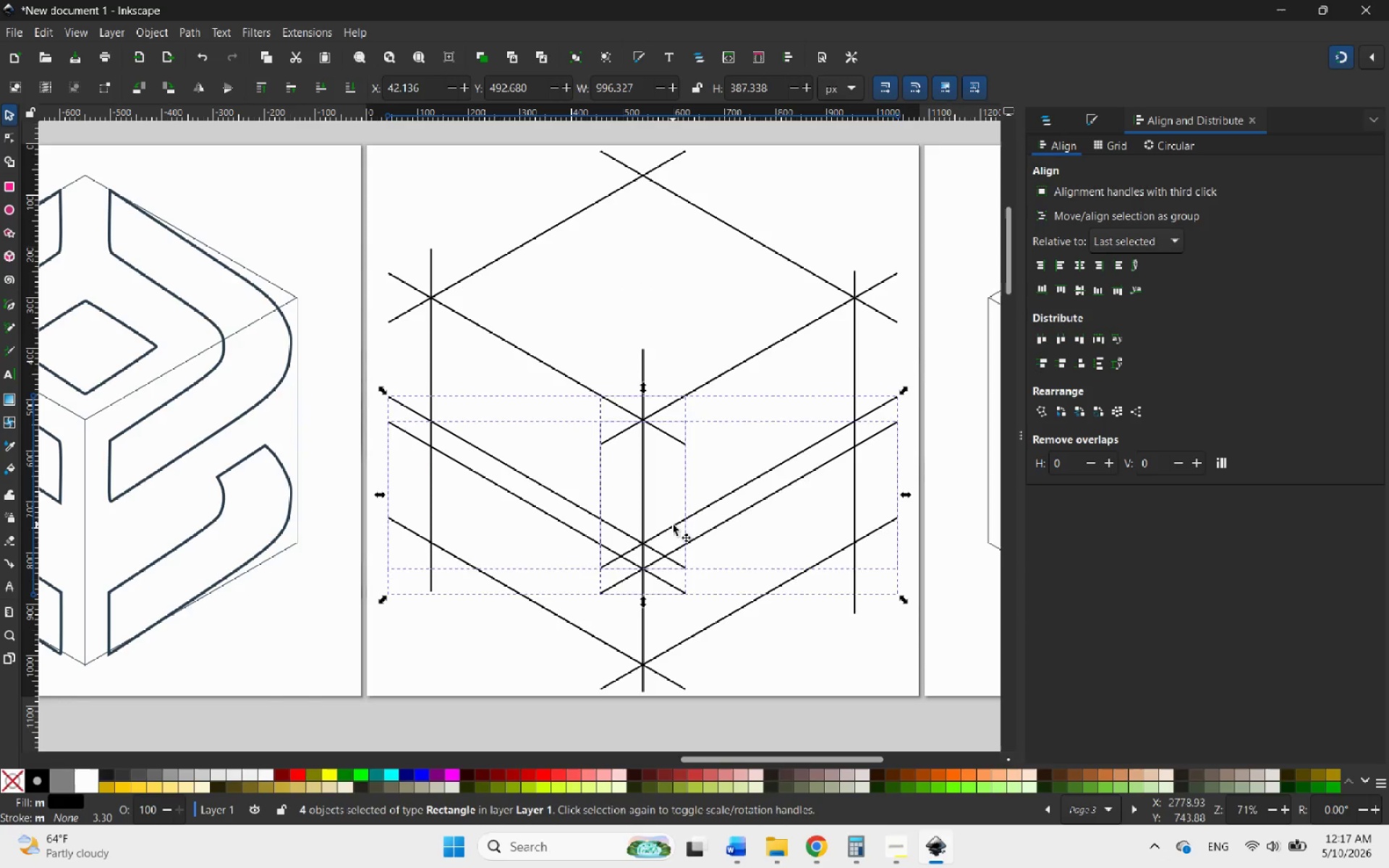 
key(ArrowUp)
 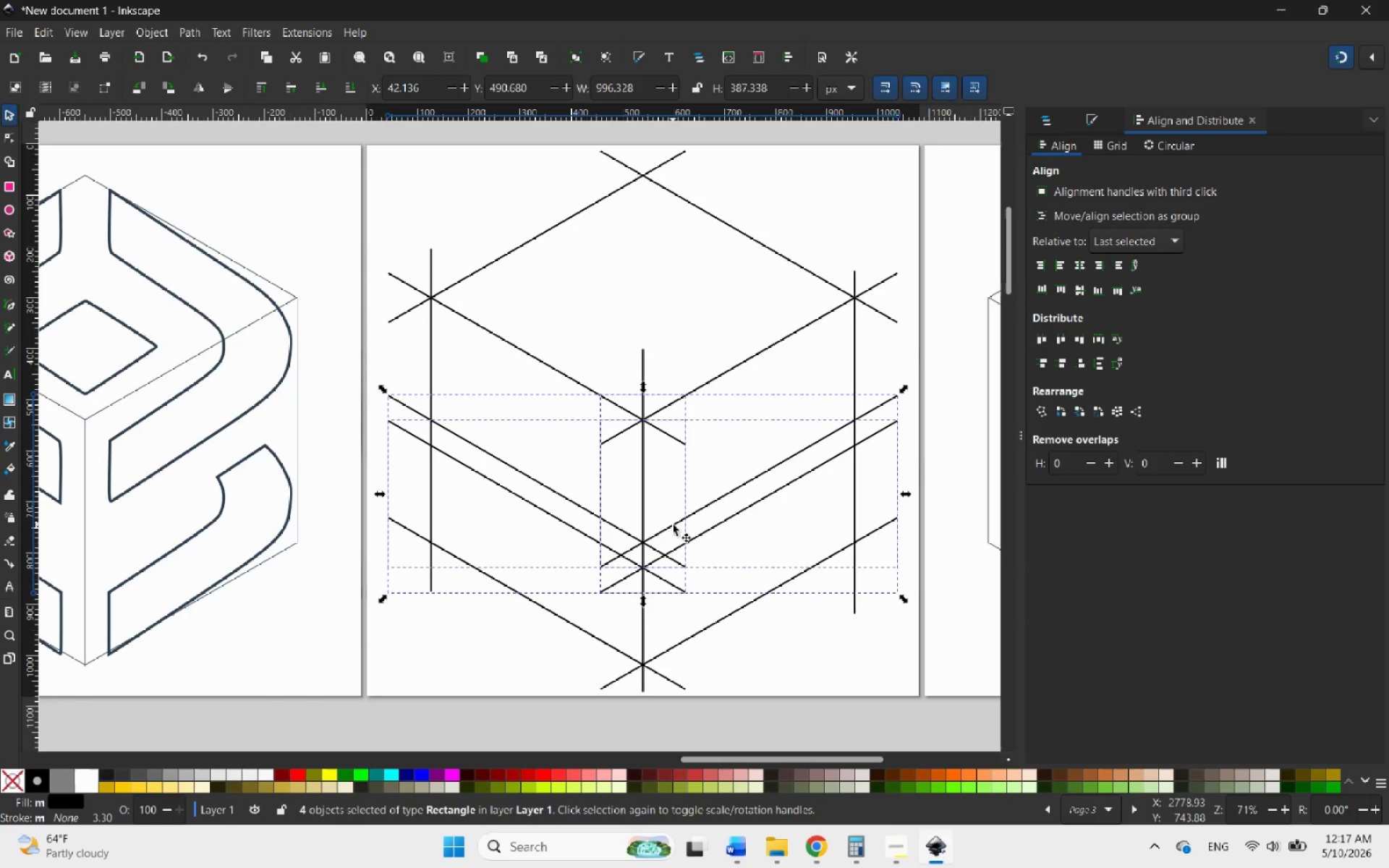 
key(ArrowUp)
 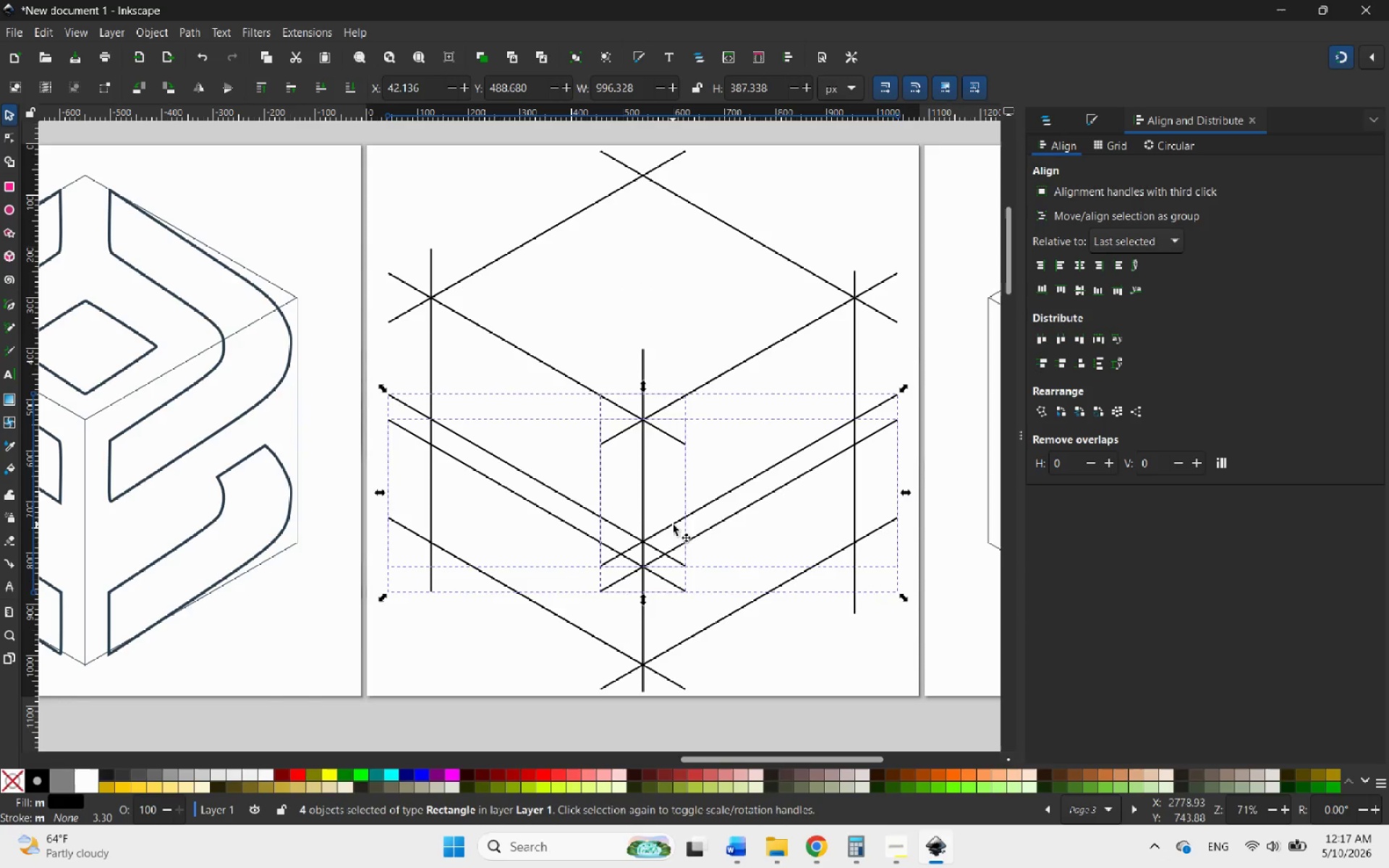 
key(ArrowUp)
 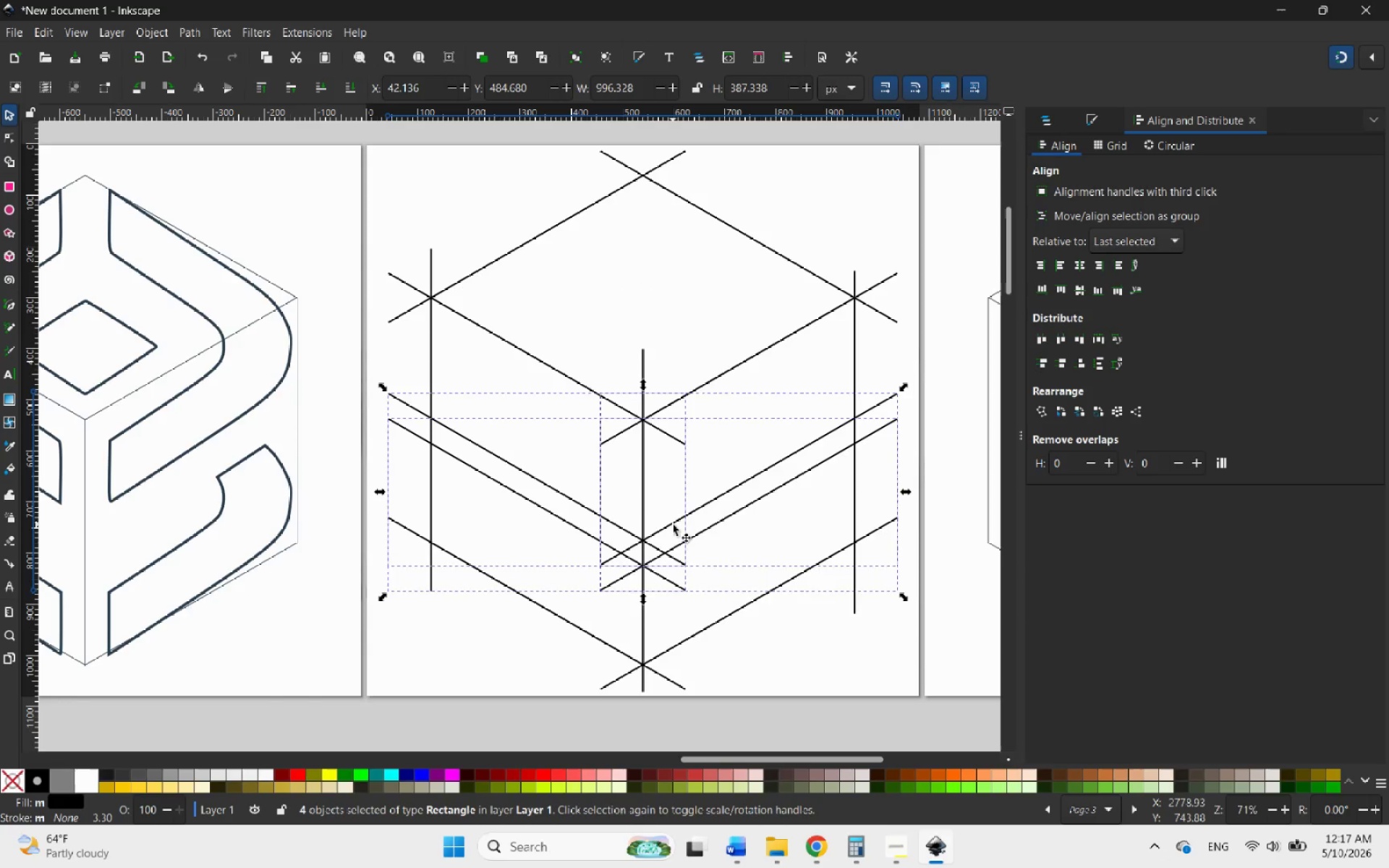 
key(ArrowUp)
 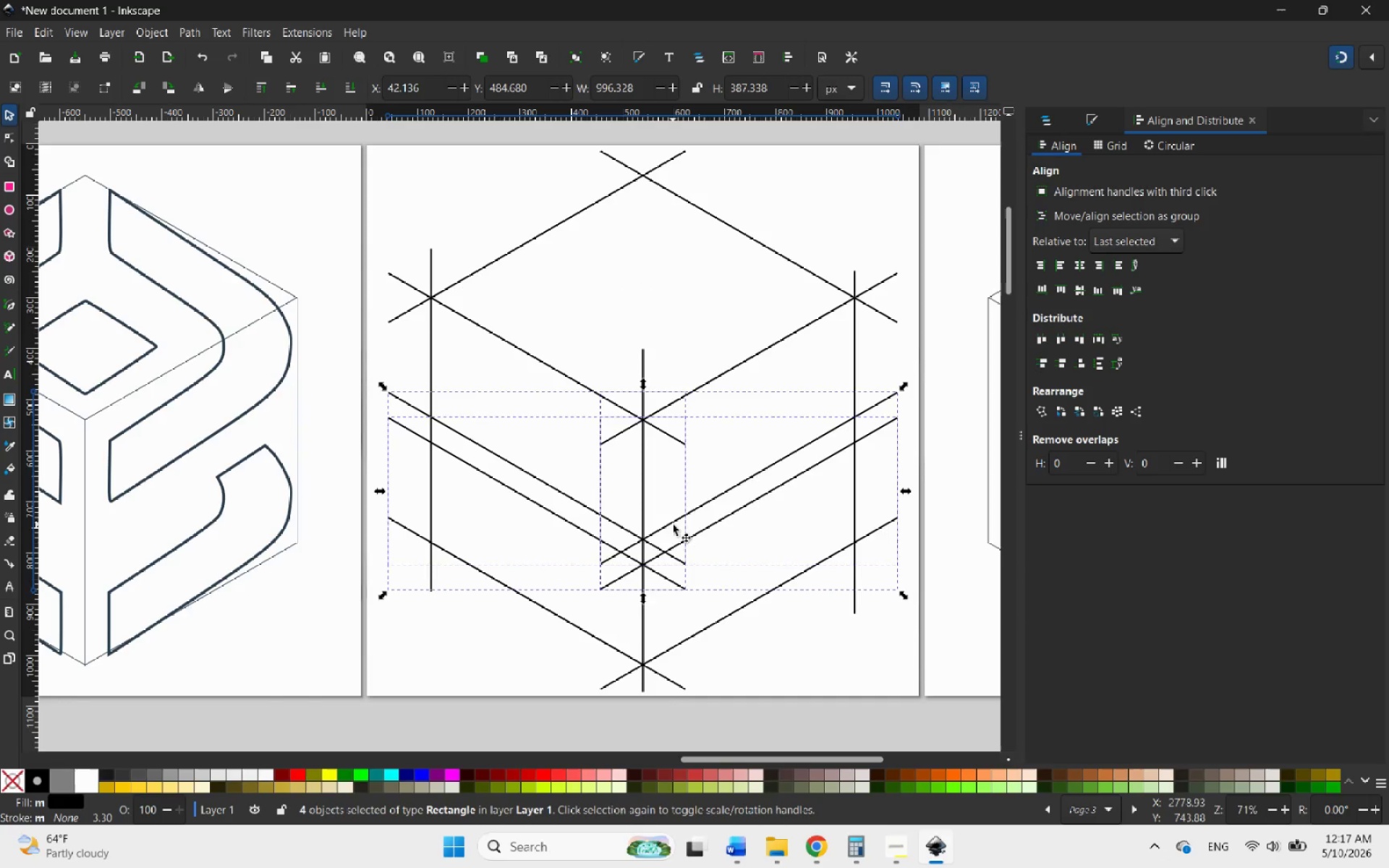 
key(ArrowUp)
 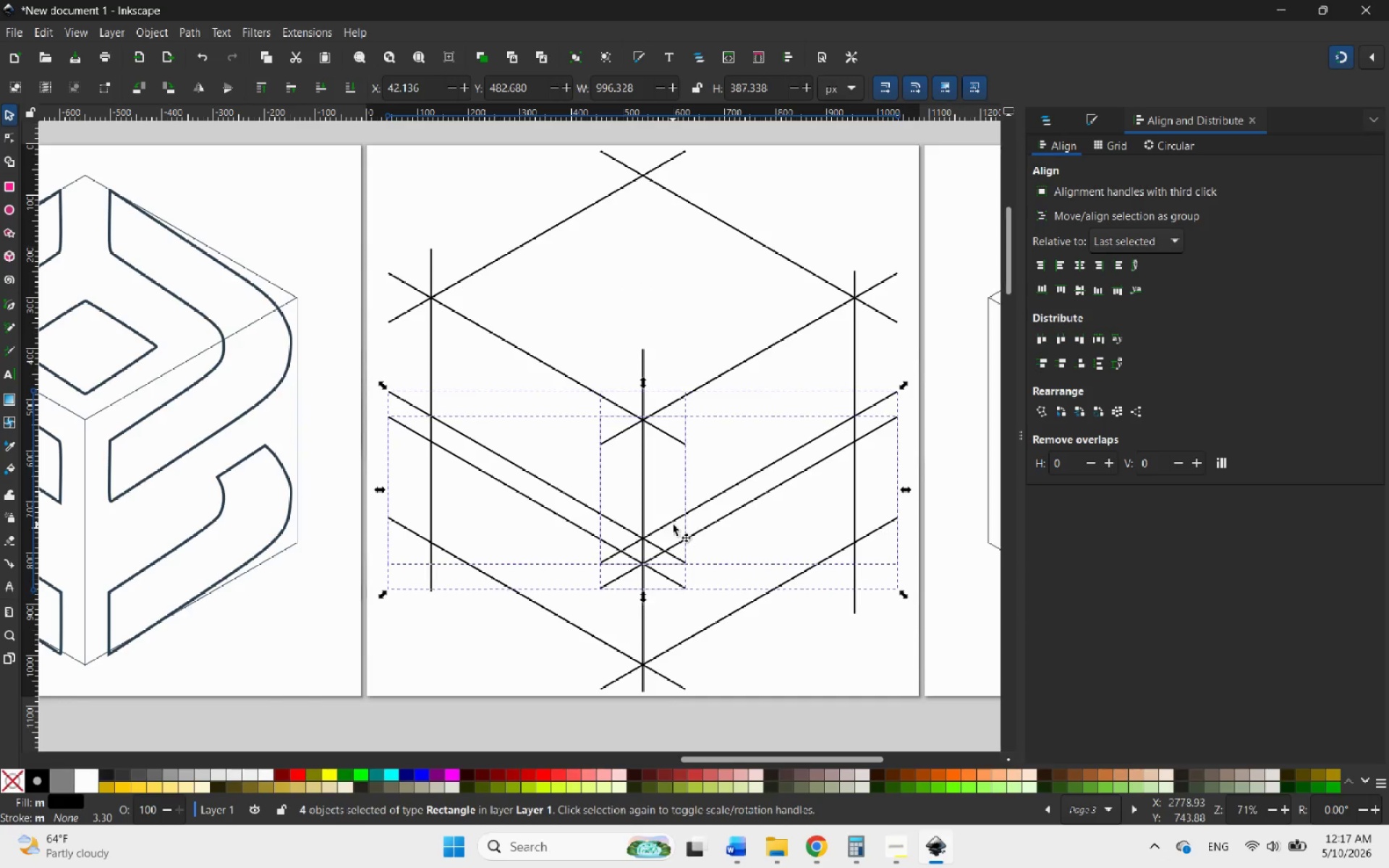 
key(ArrowUp)
 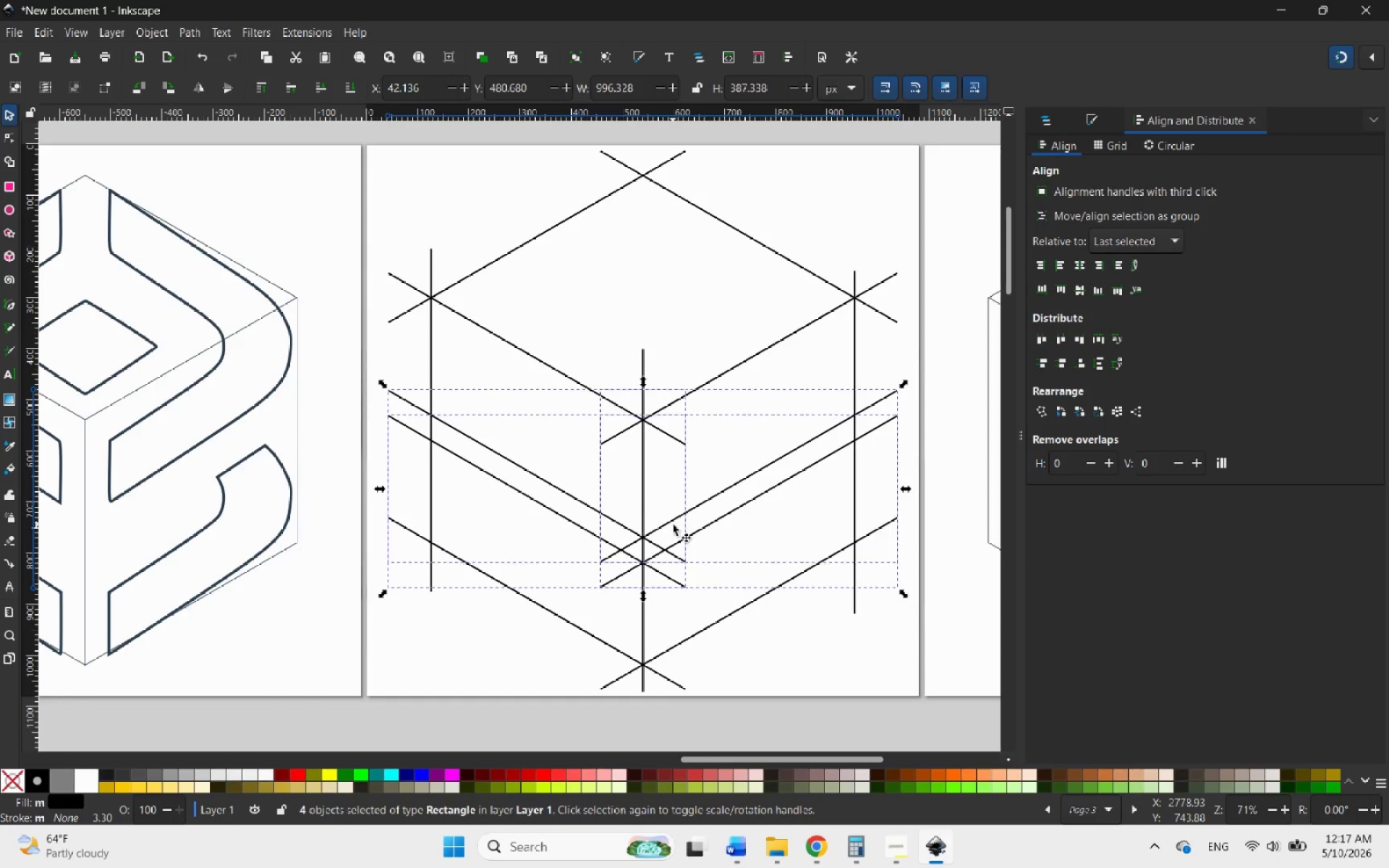 
key(ArrowUp)
 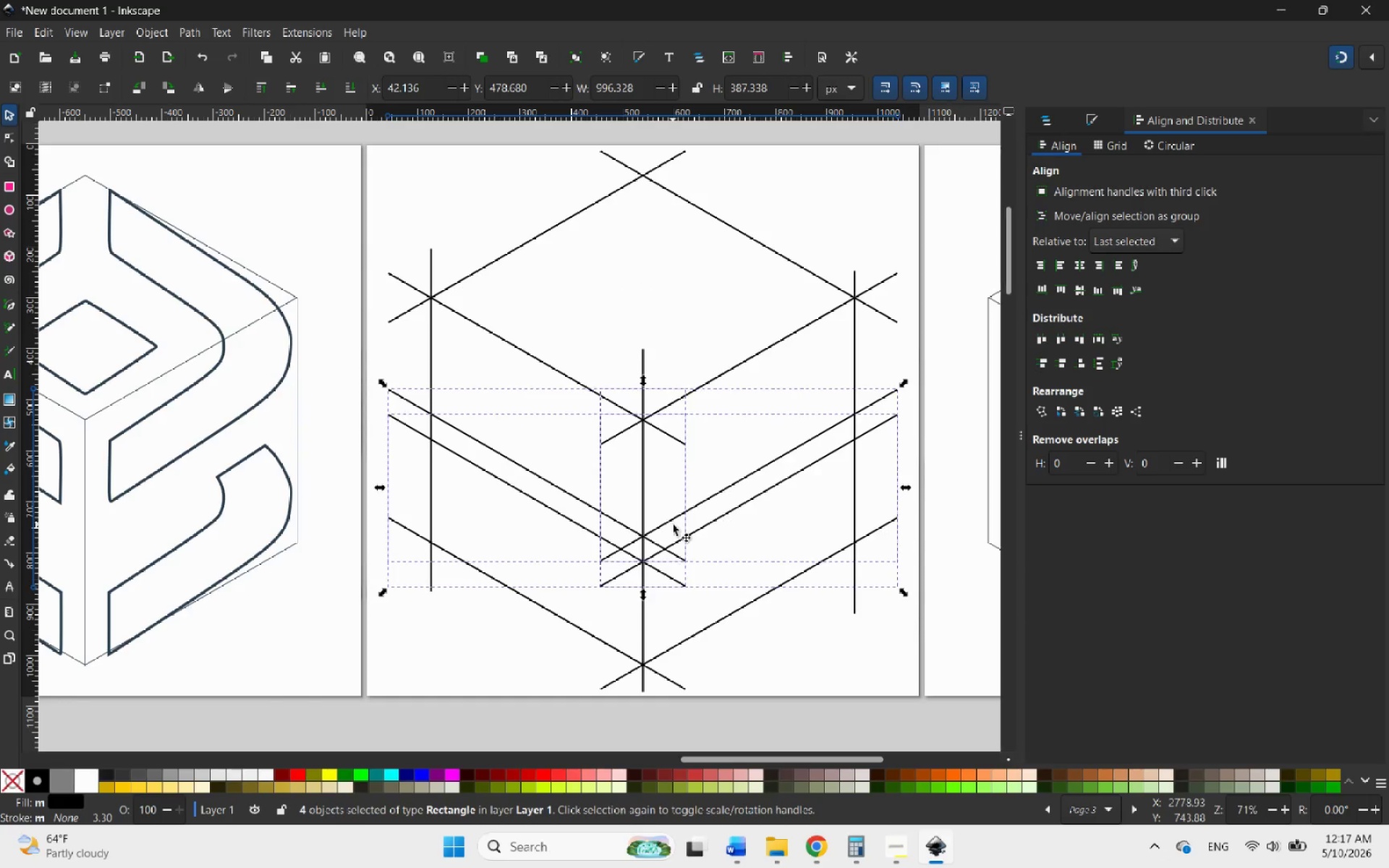 
key(ArrowUp)
 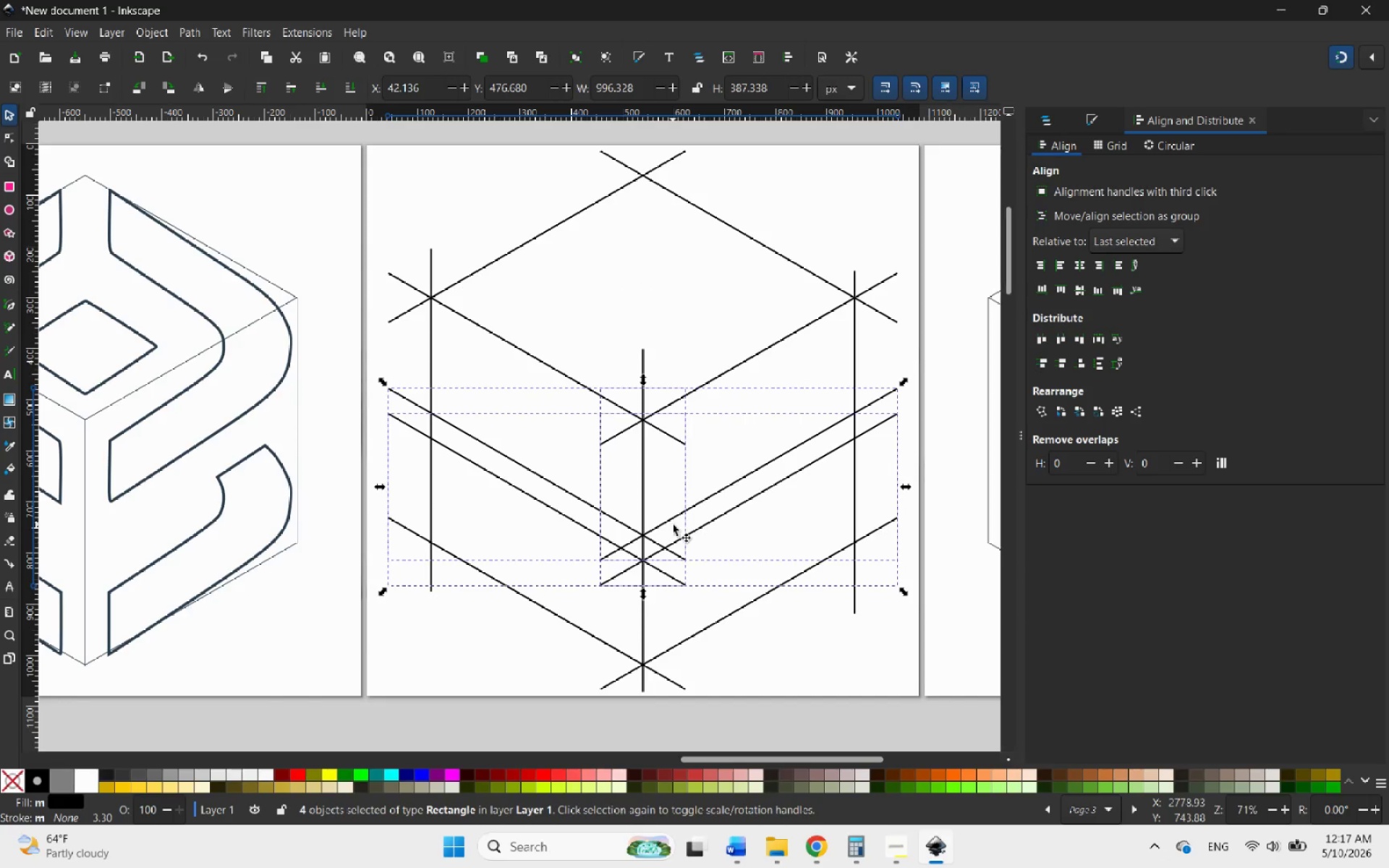 
key(ArrowUp)
 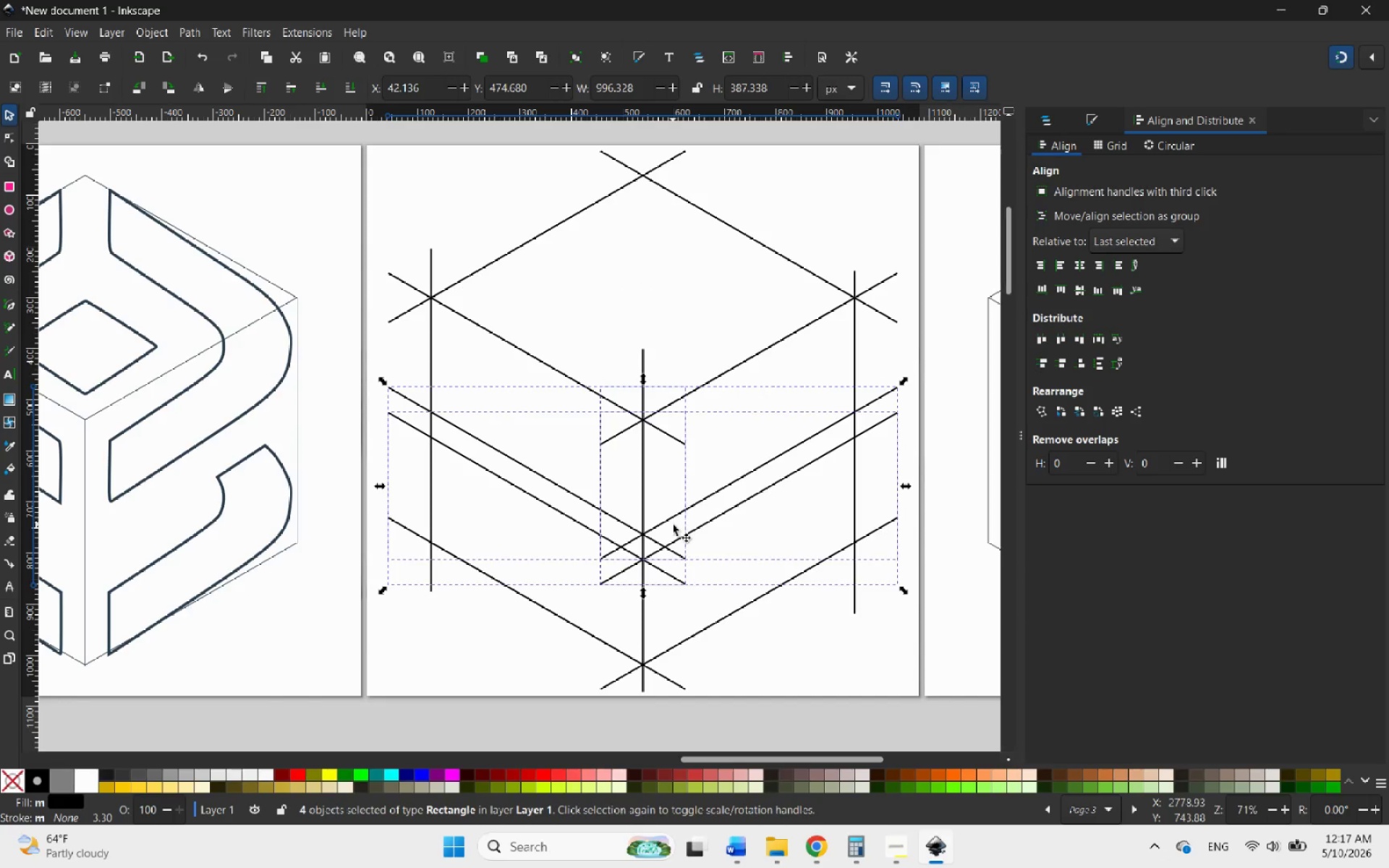 
wait(5.39)
 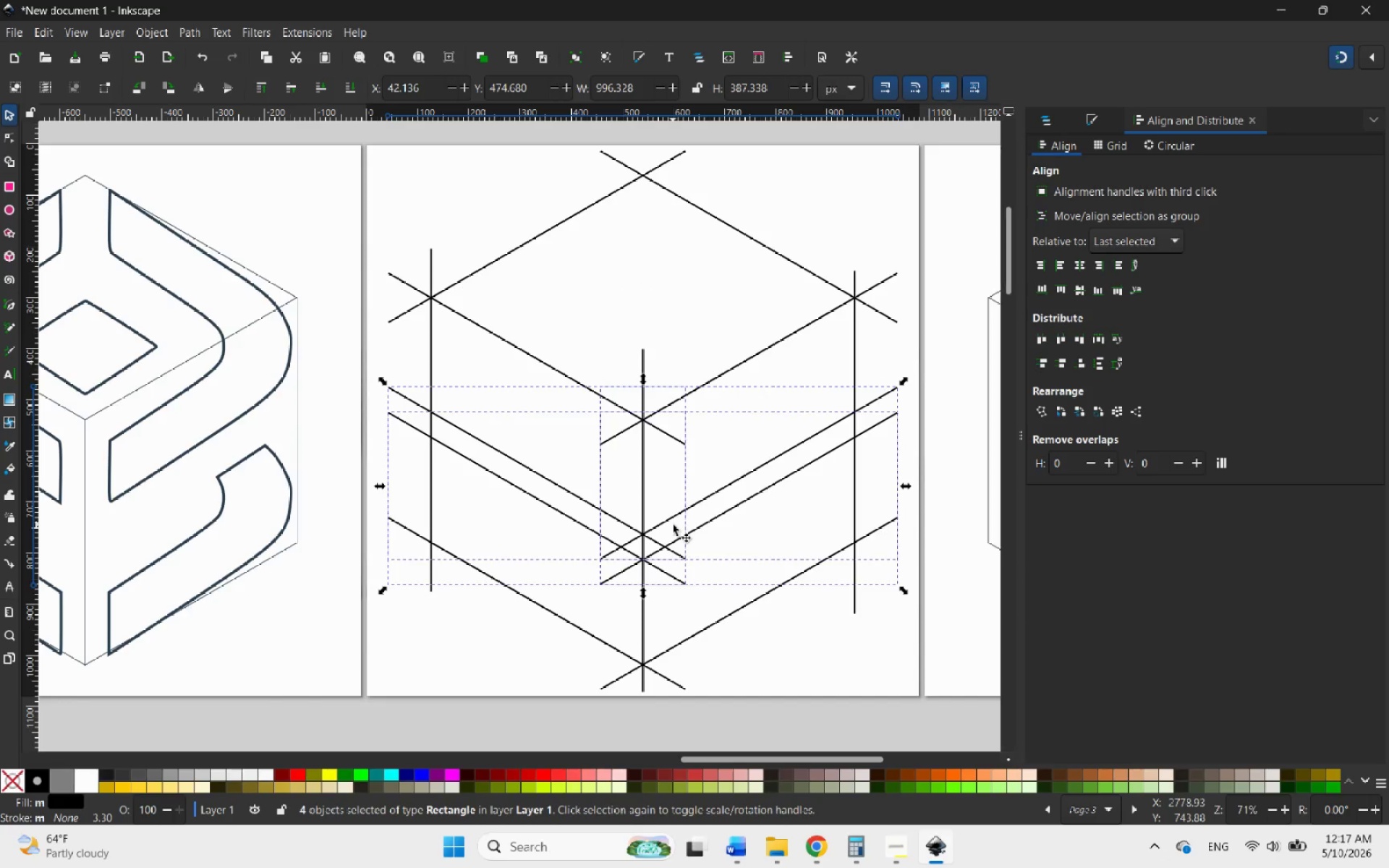 
key(ArrowUp)
 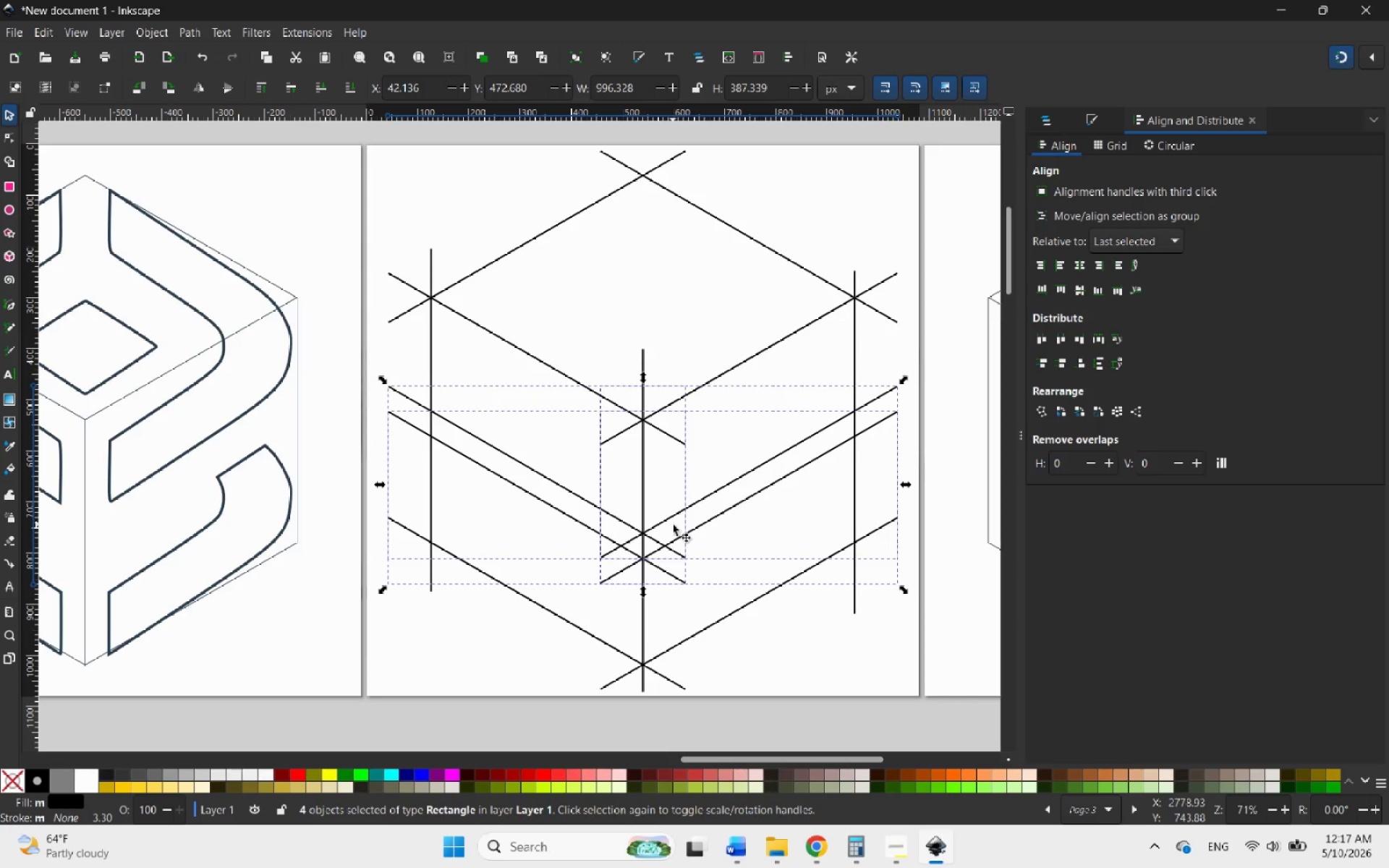 
key(ArrowDown)
 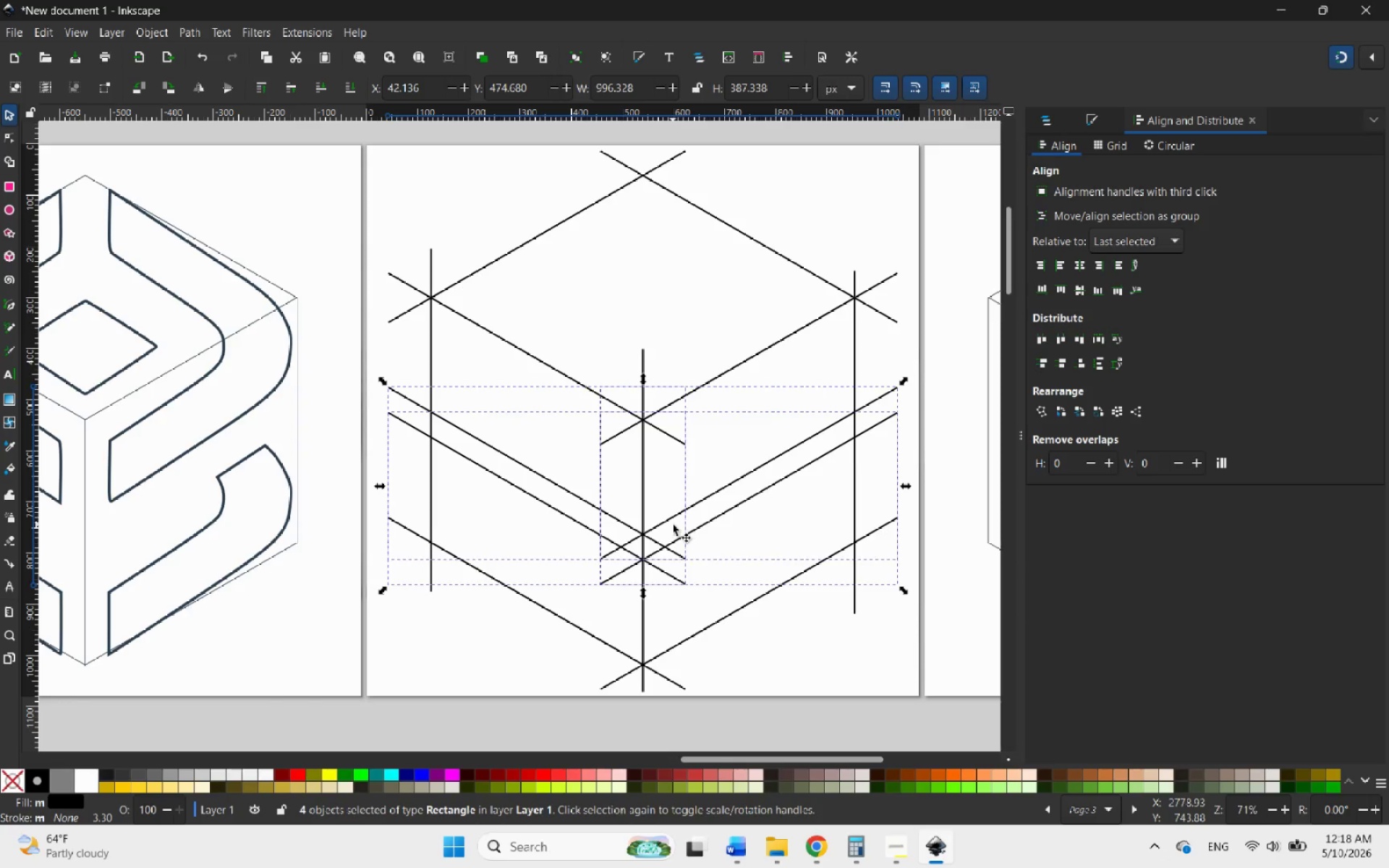 
wait(10.03)
 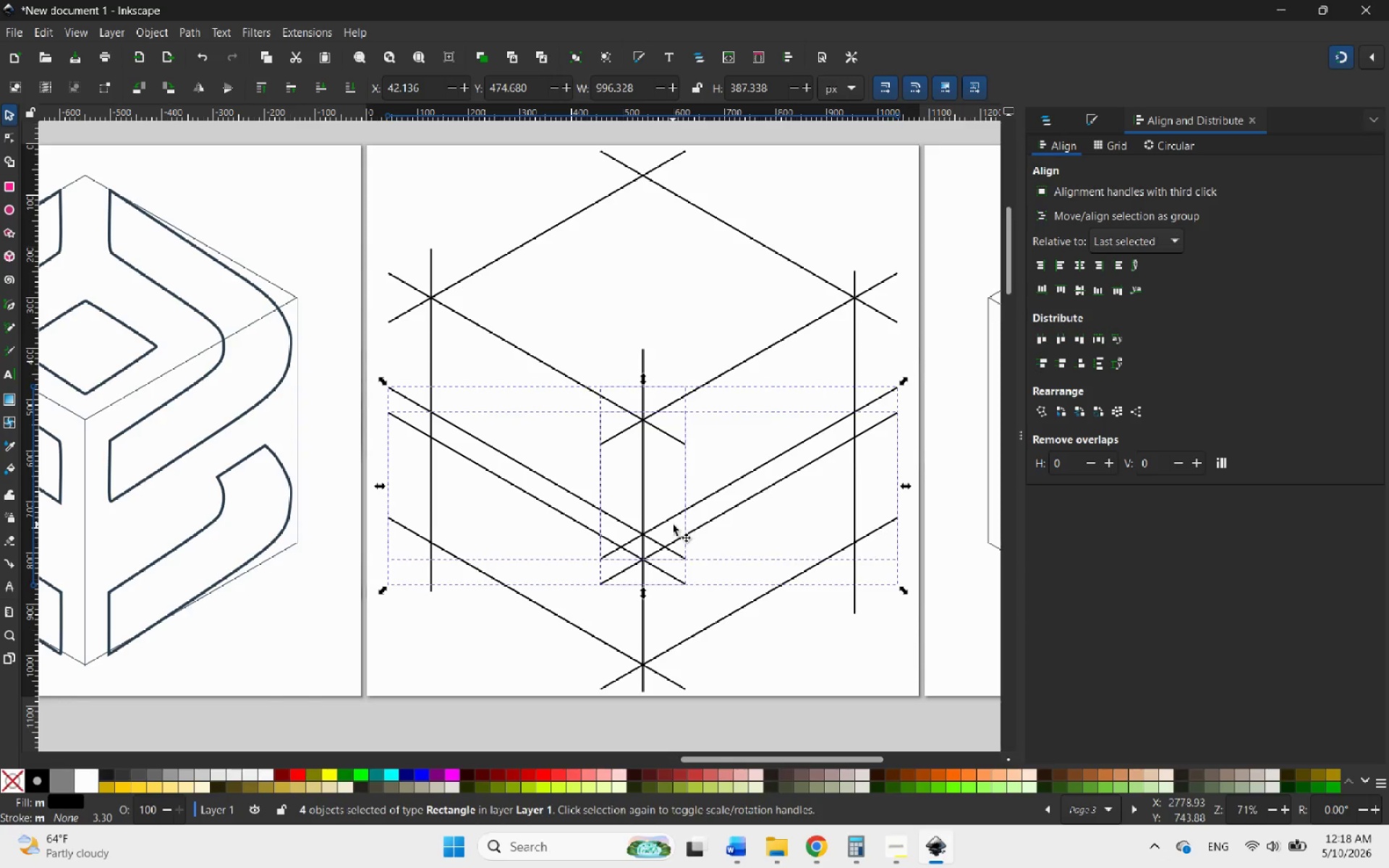 
hold_key(key=ControlLeft, duration=2.62)
scroll: coordinate [704, 571], scroll_direction: down, amount: 2.0
 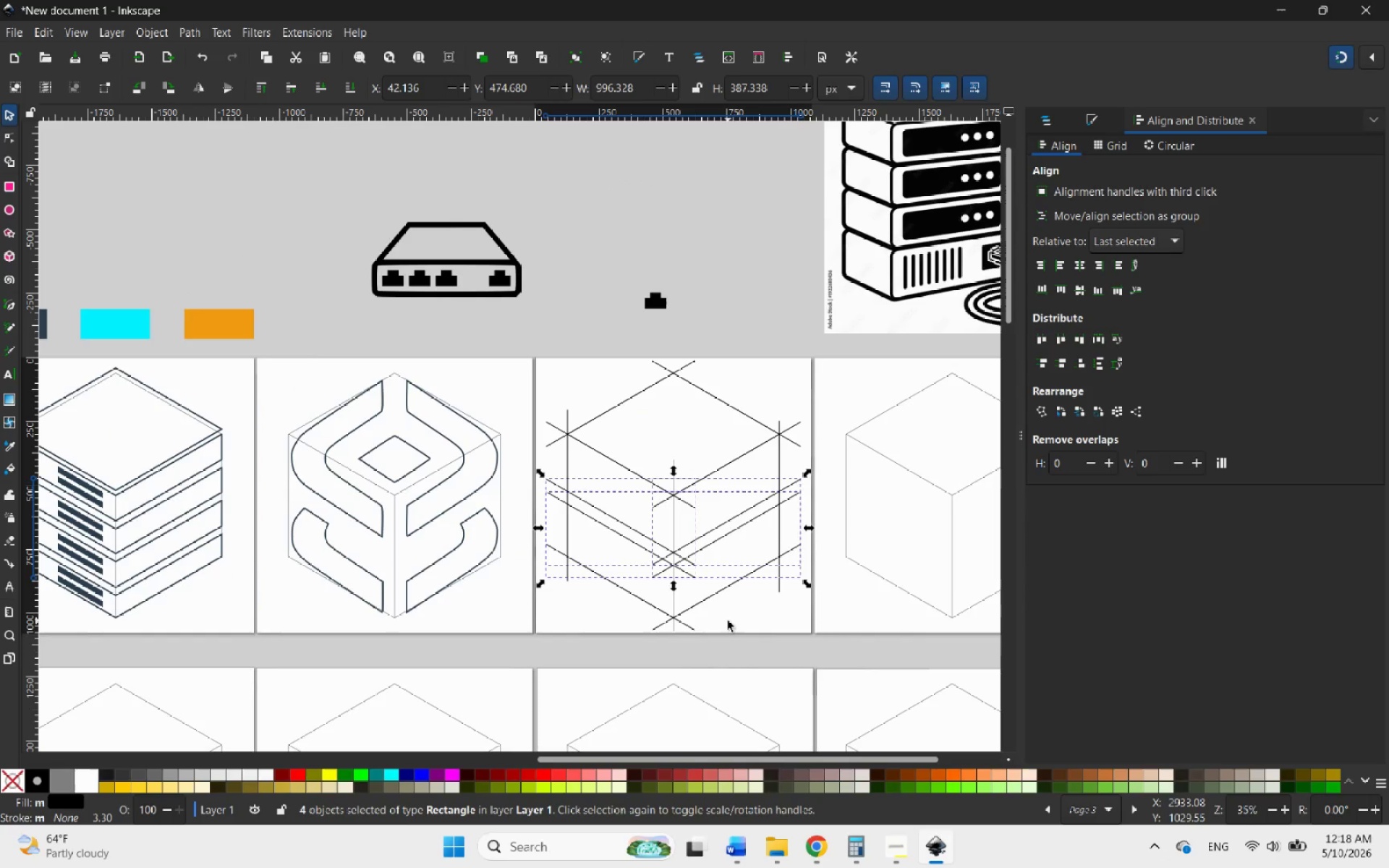 
left_click([728, 621])
 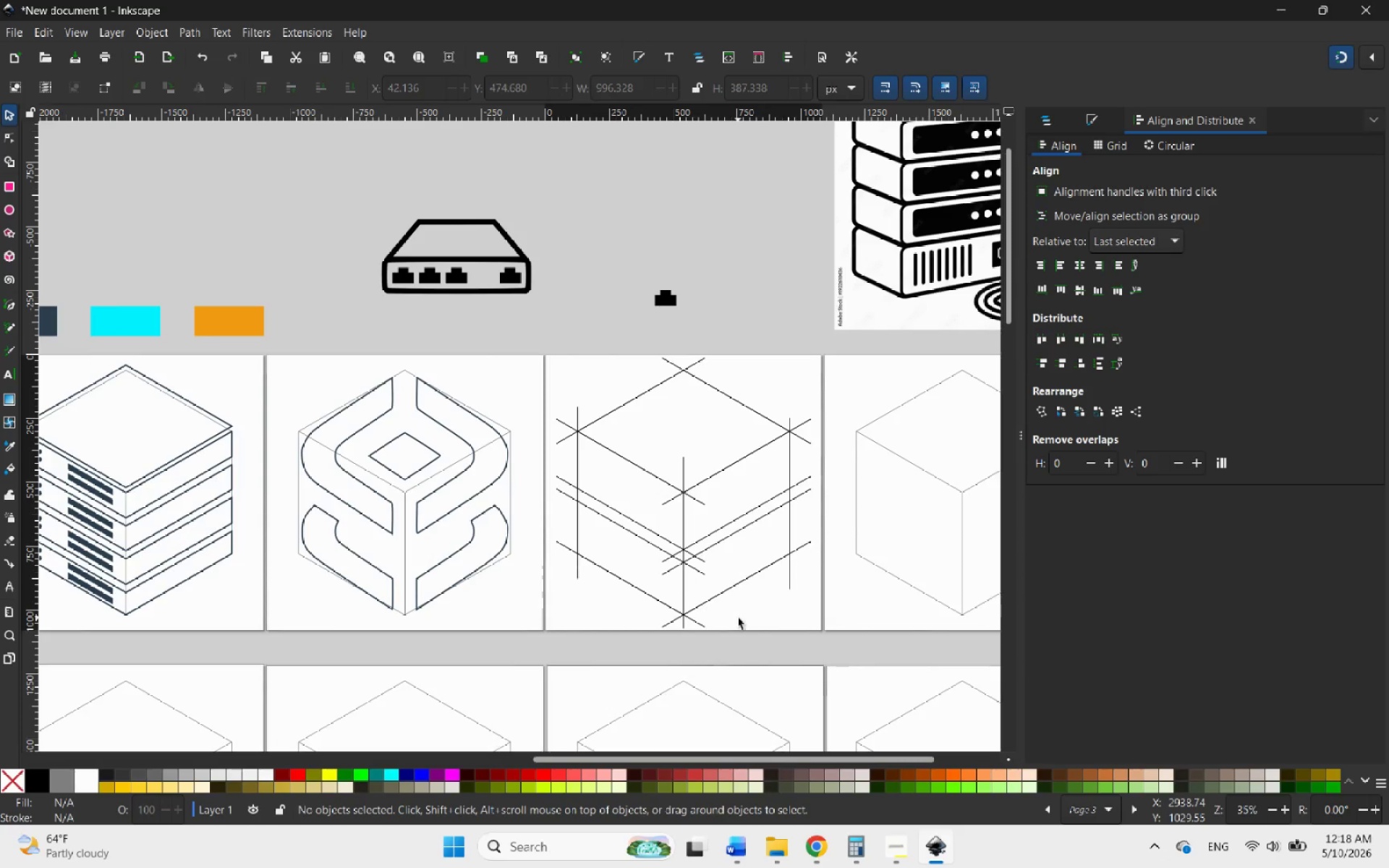 
hold_key(key=ControlLeft, duration=1.44)
scroll: coordinate [677, 503], scroll_direction: up, amount: 2.0
 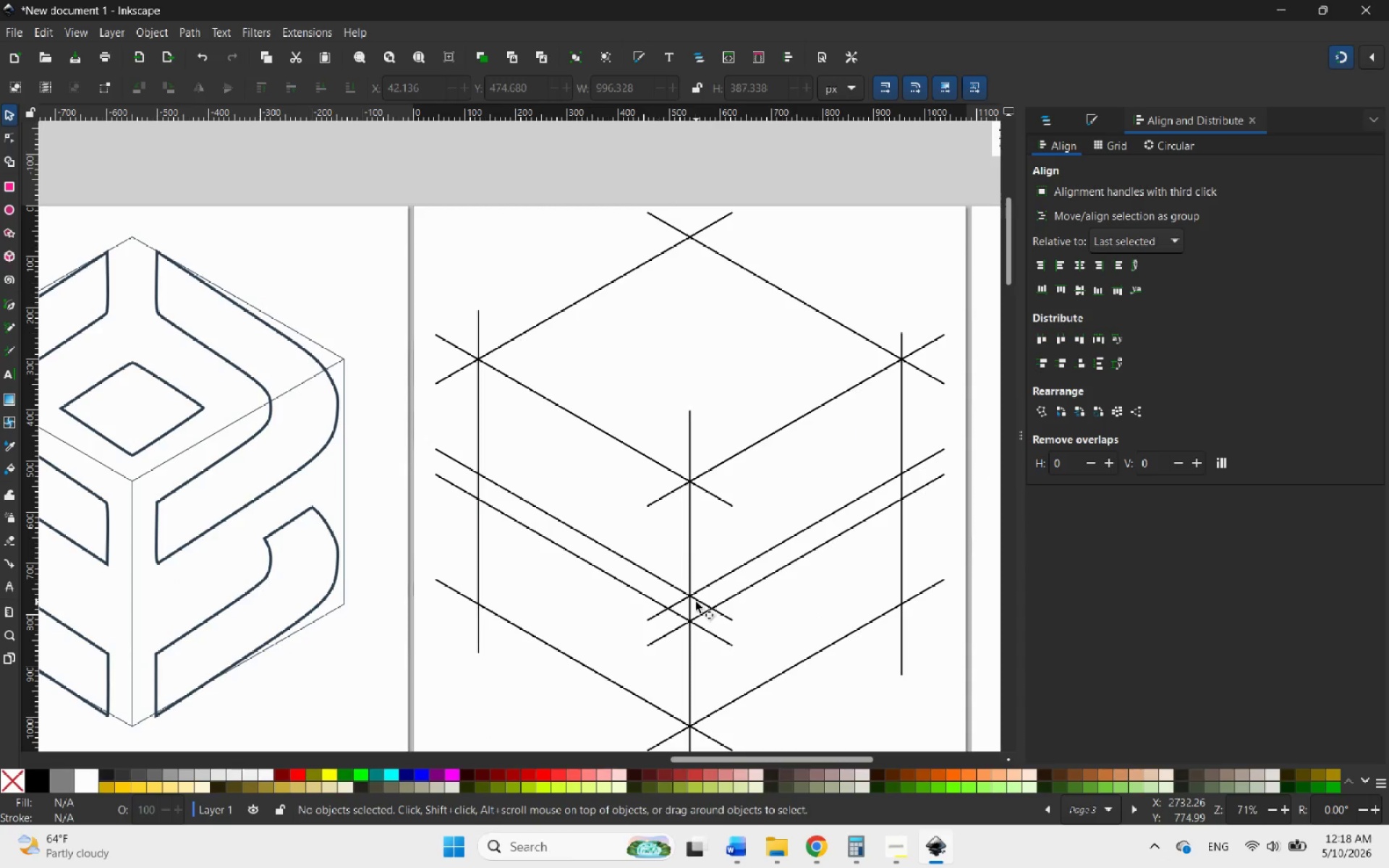 
hold_key(key=ControlLeft, duration=1.62)
scroll: coordinate [637, 486], scroll_direction: up, amount: 2.0
 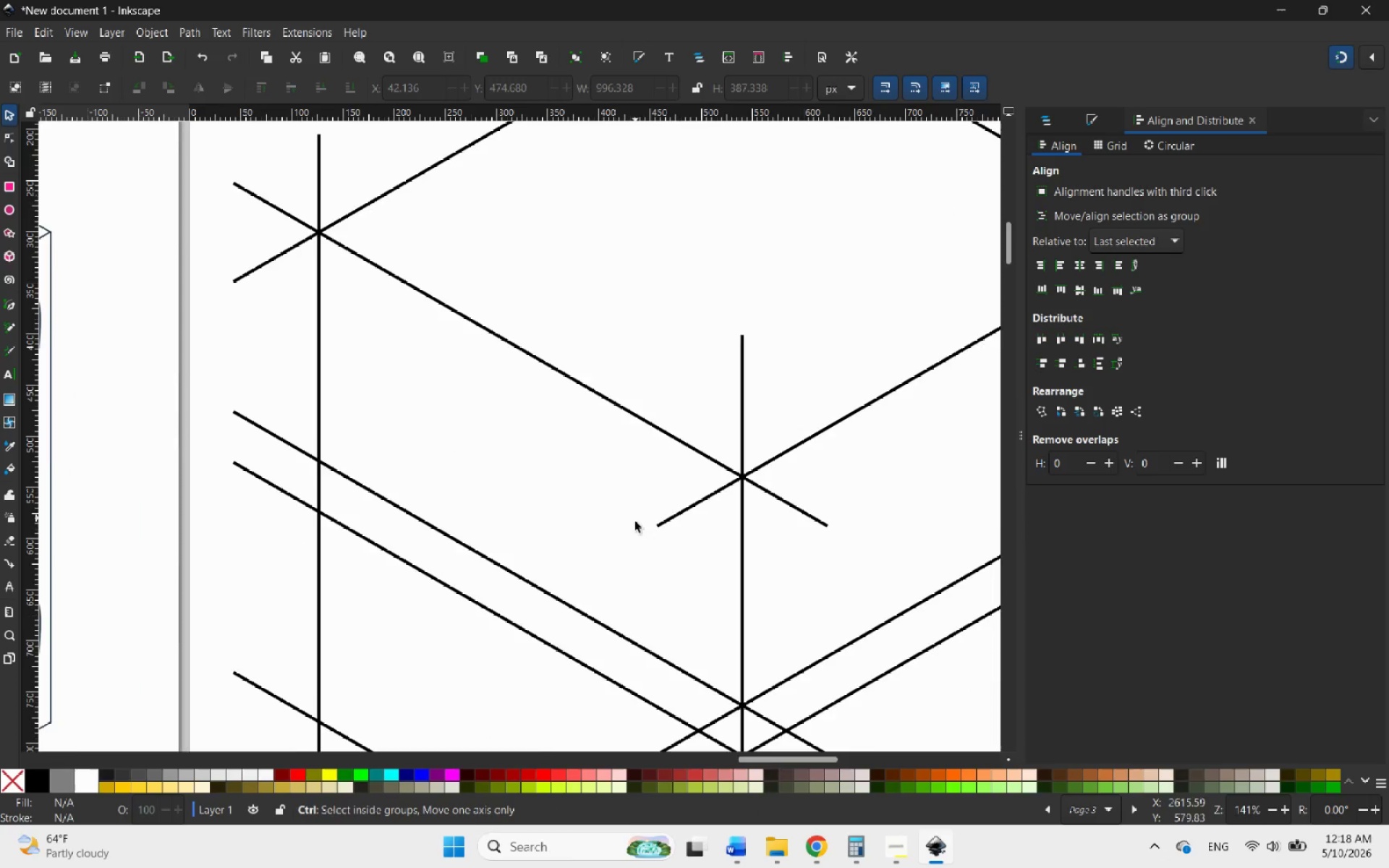 
scroll: coordinate [626, 540], scroll_direction: down, amount: 2.0
 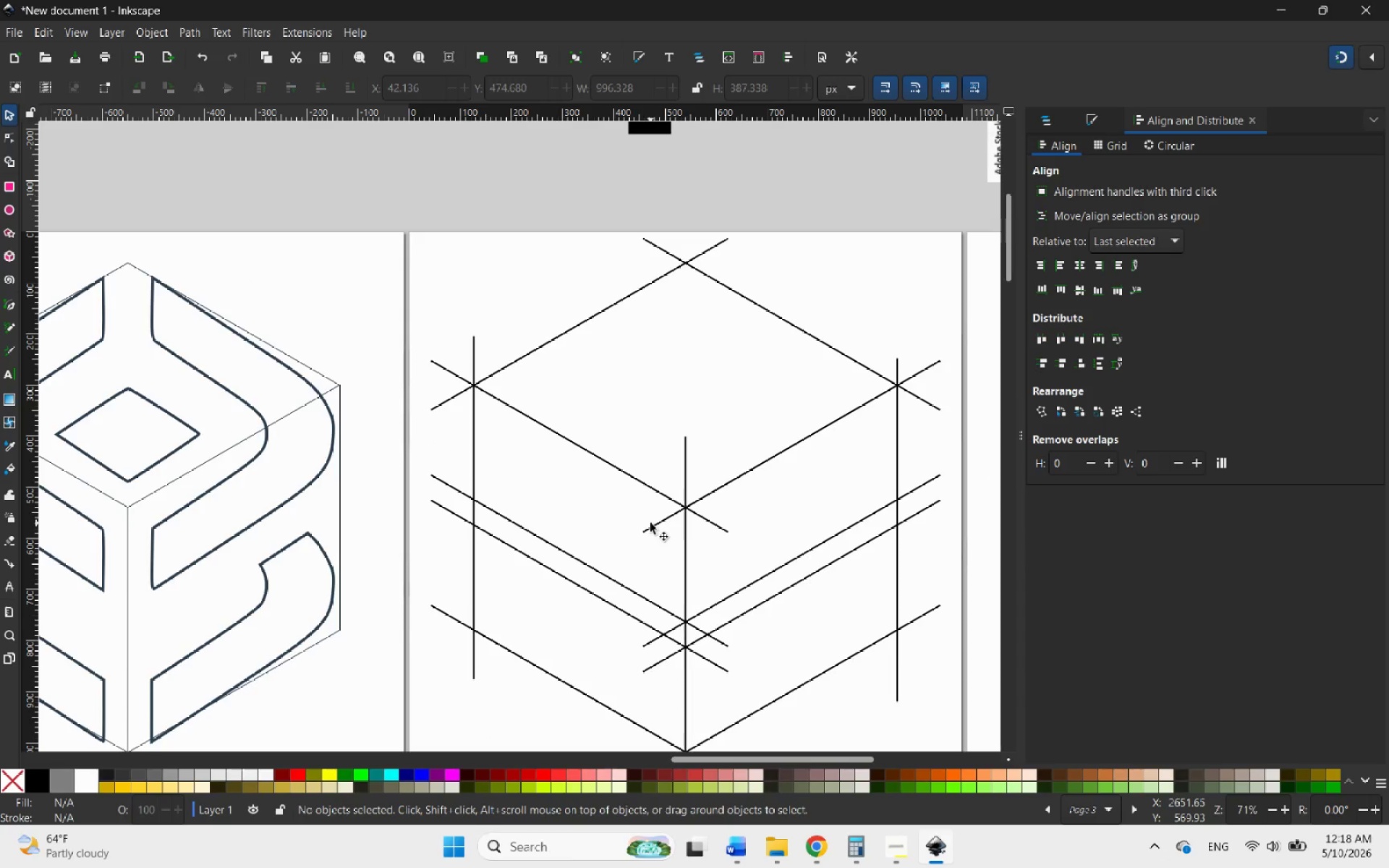 
left_click([676, 654])
 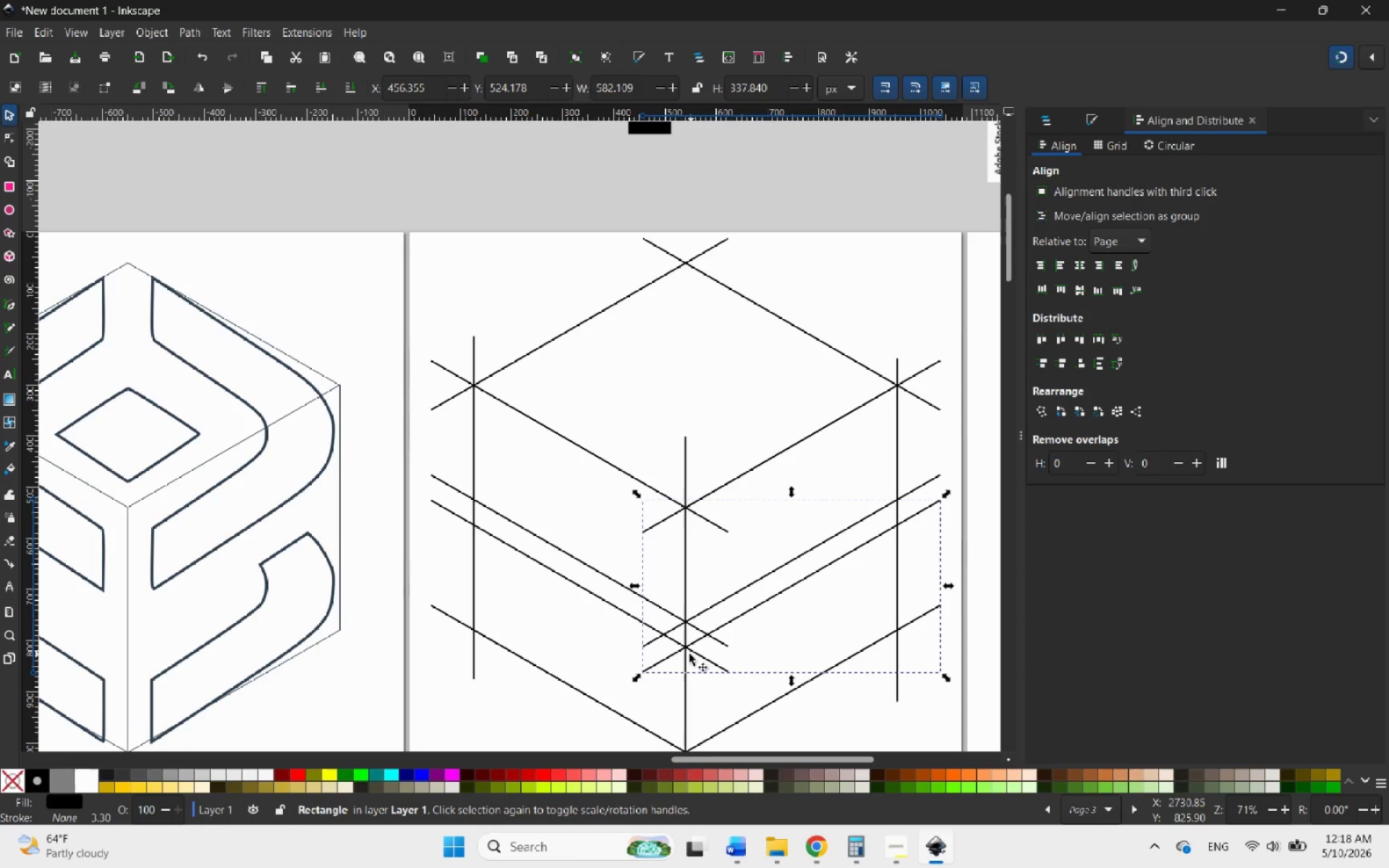 
hold_key(key=ShiftLeft, duration=1.59)
left_click([629, 615])
 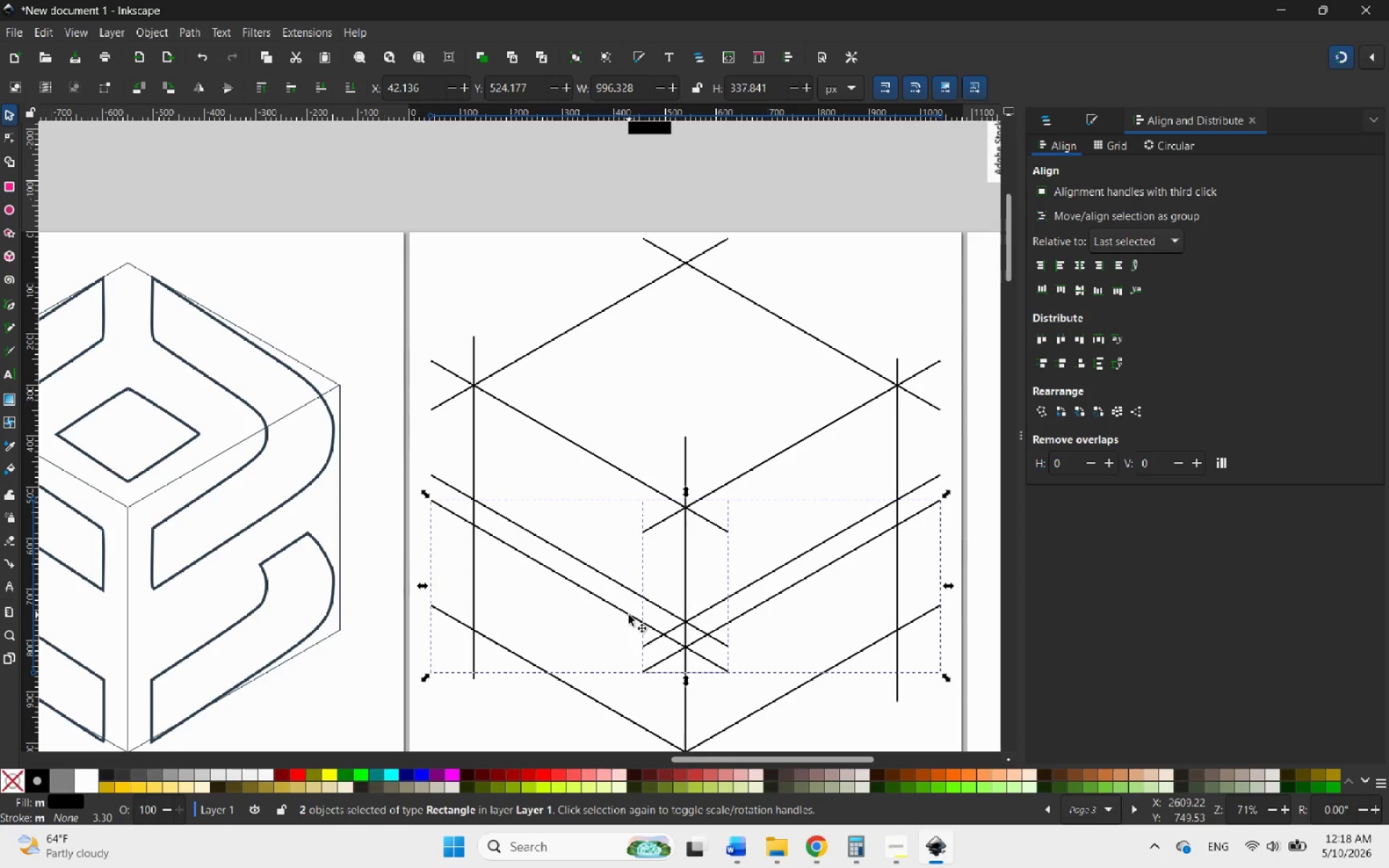 
key(ArrowUp)
 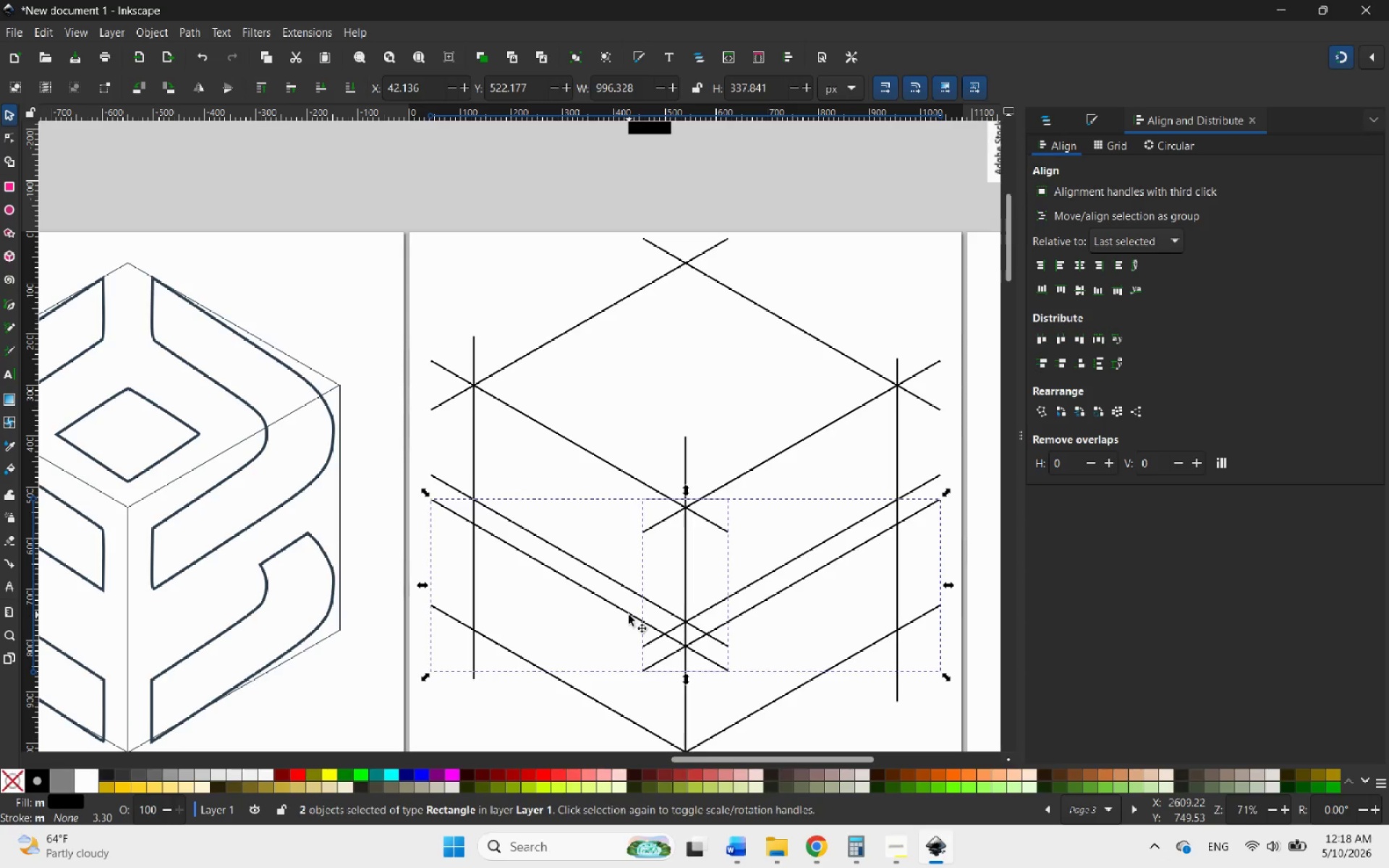 
key(ArrowUp)
 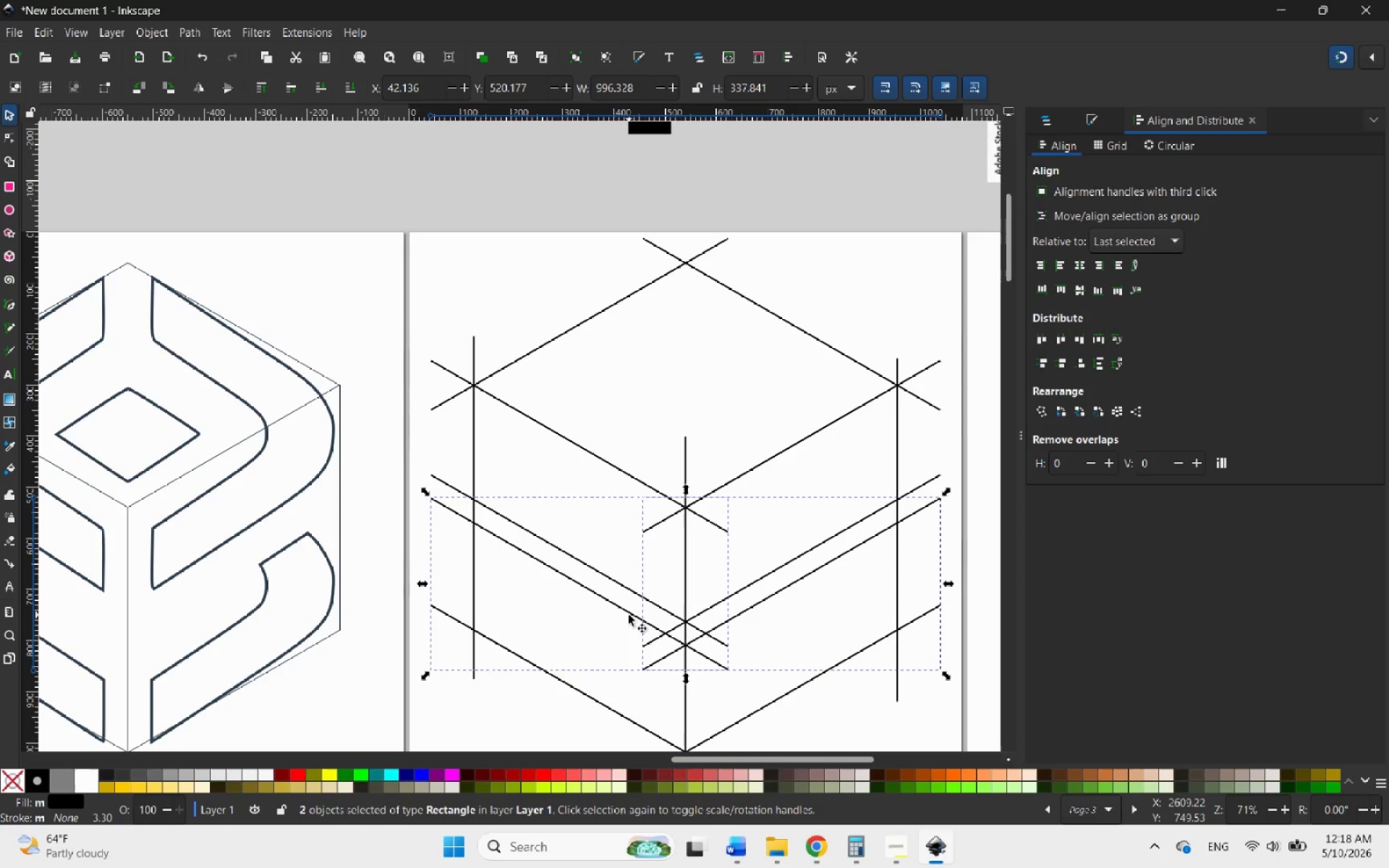 
key(ArrowUp)
 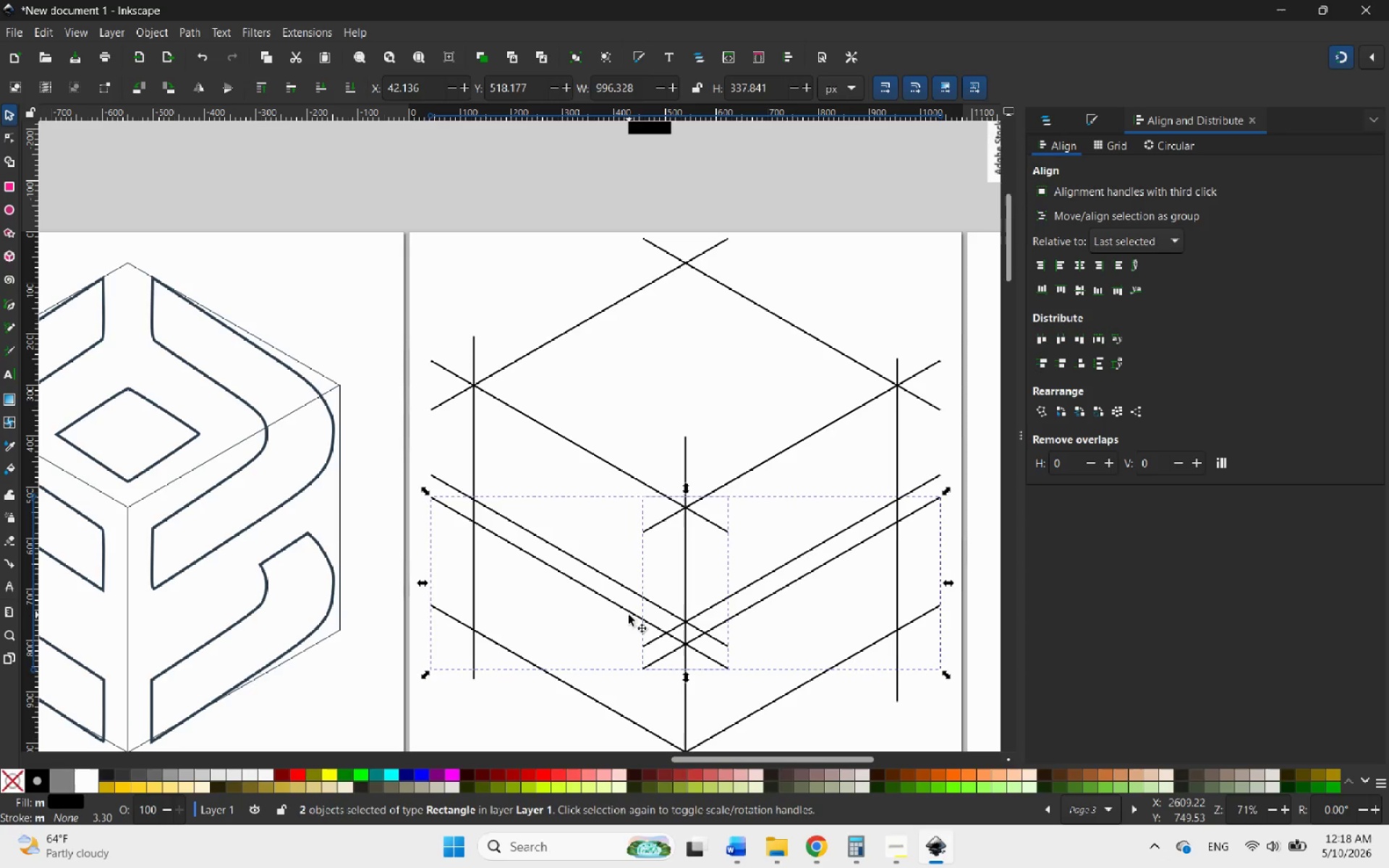 
key(ArrowUp)
 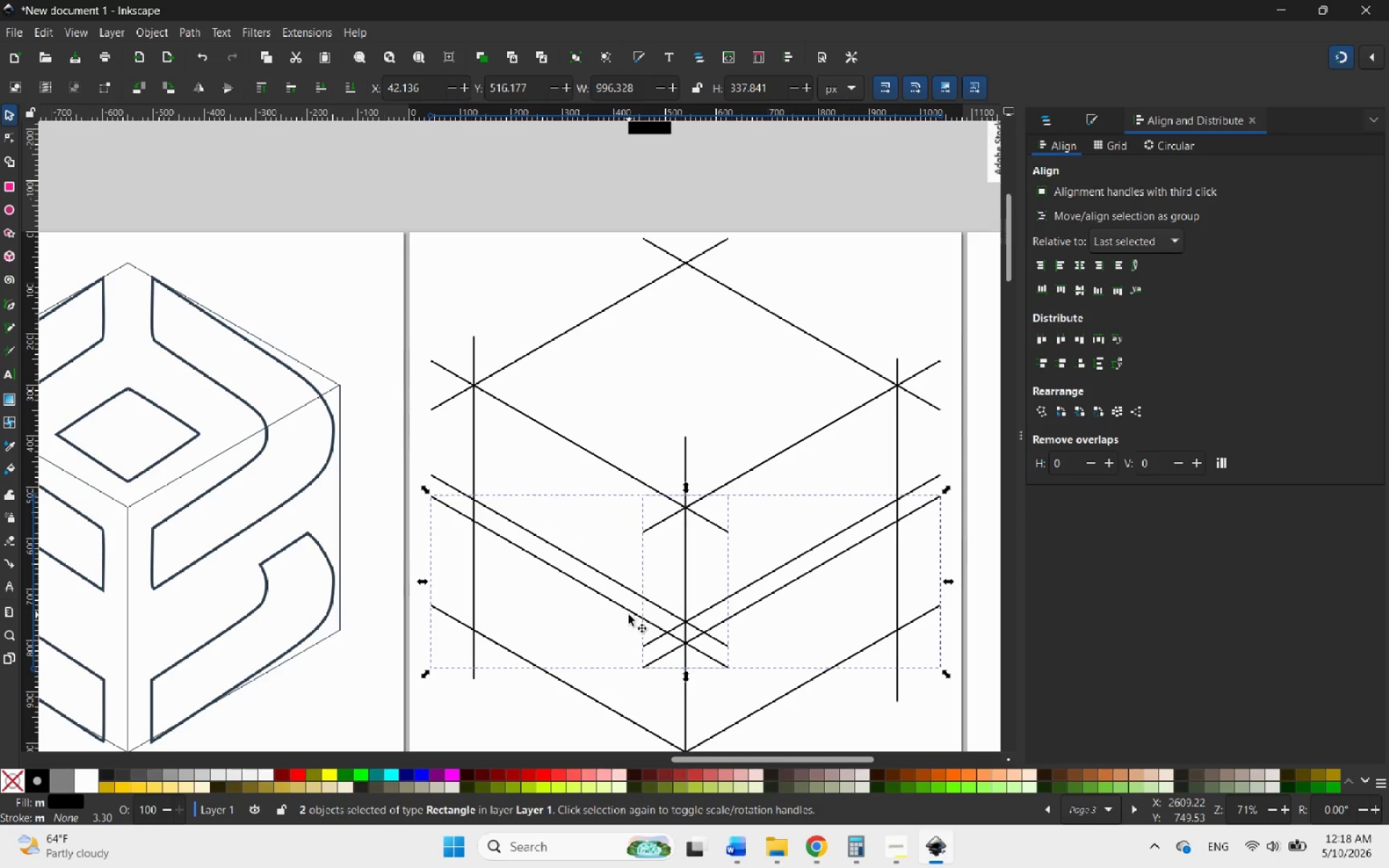 
key(ArrowUp)
 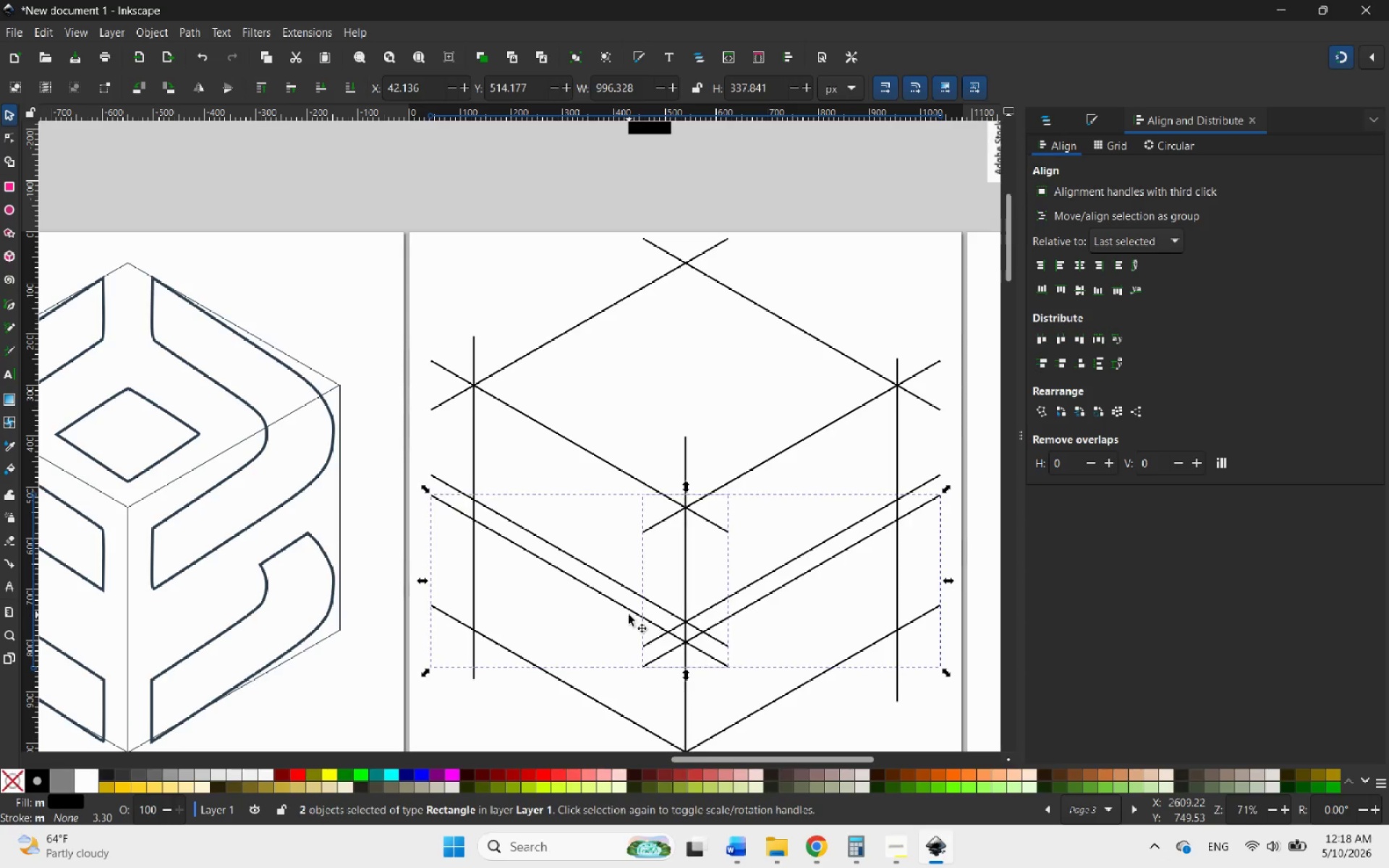 
key(ArrowUp)
 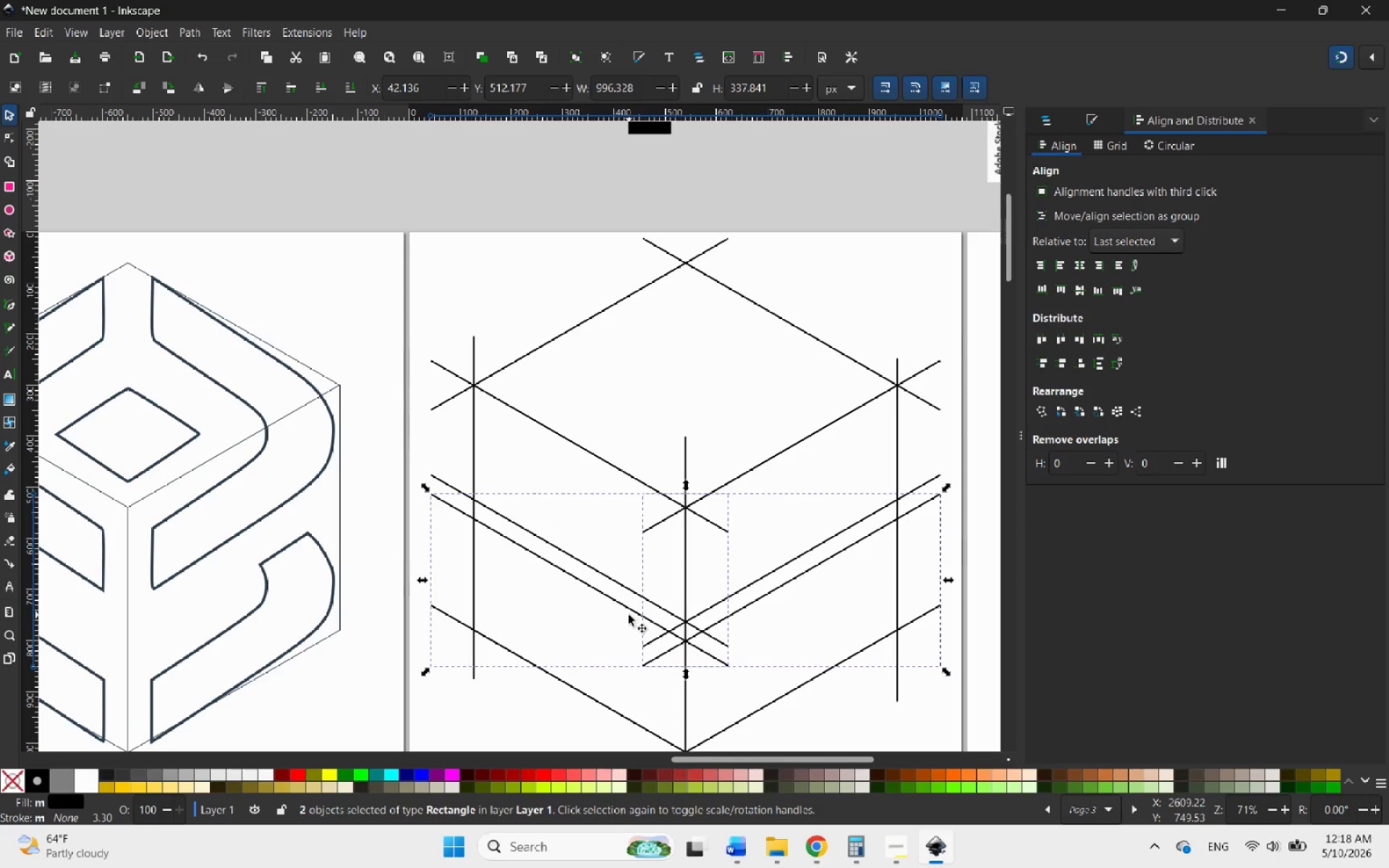 
key(ArrowUp)
 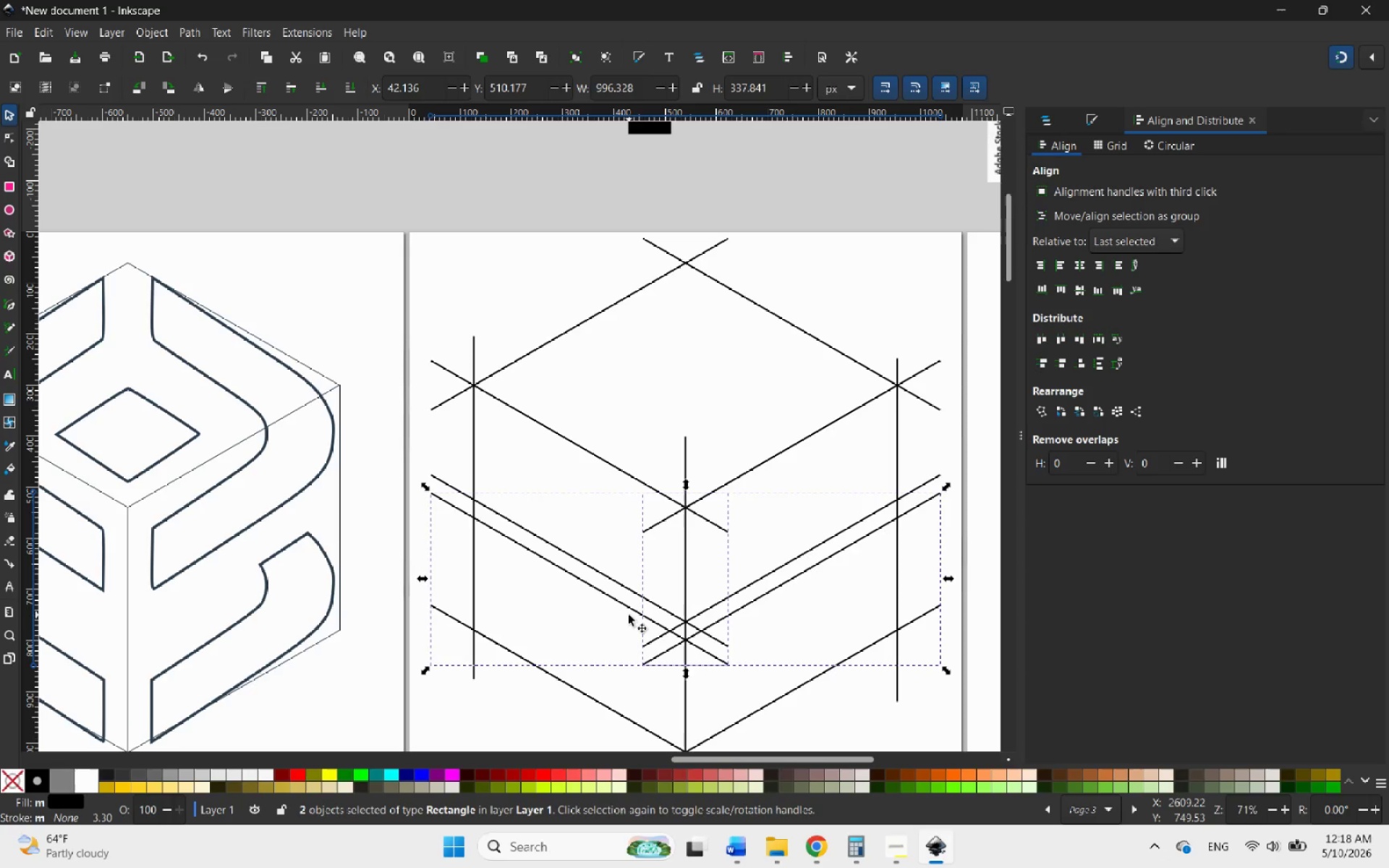 
key(ArrowUp)
 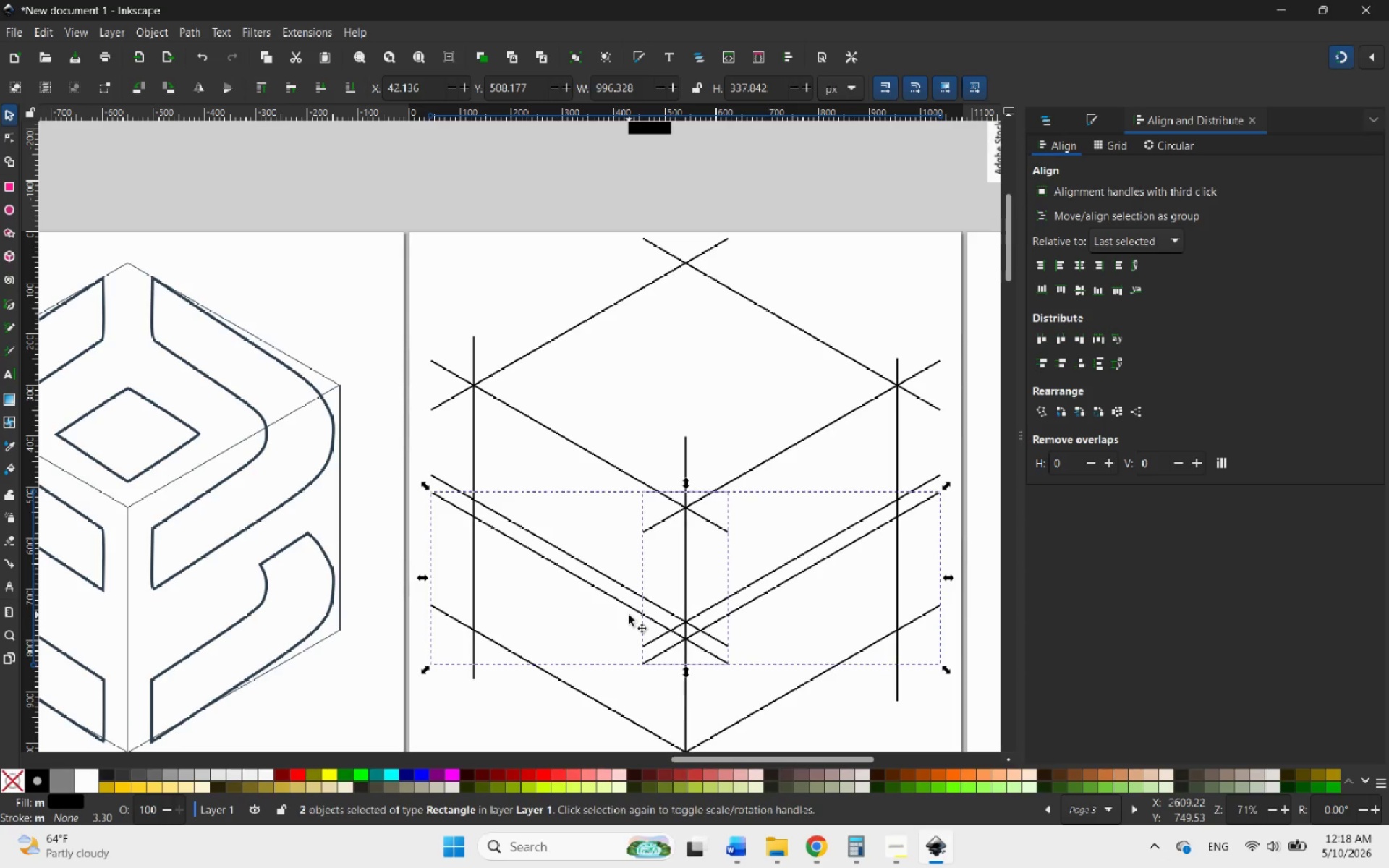 
key(ArrowUp)
 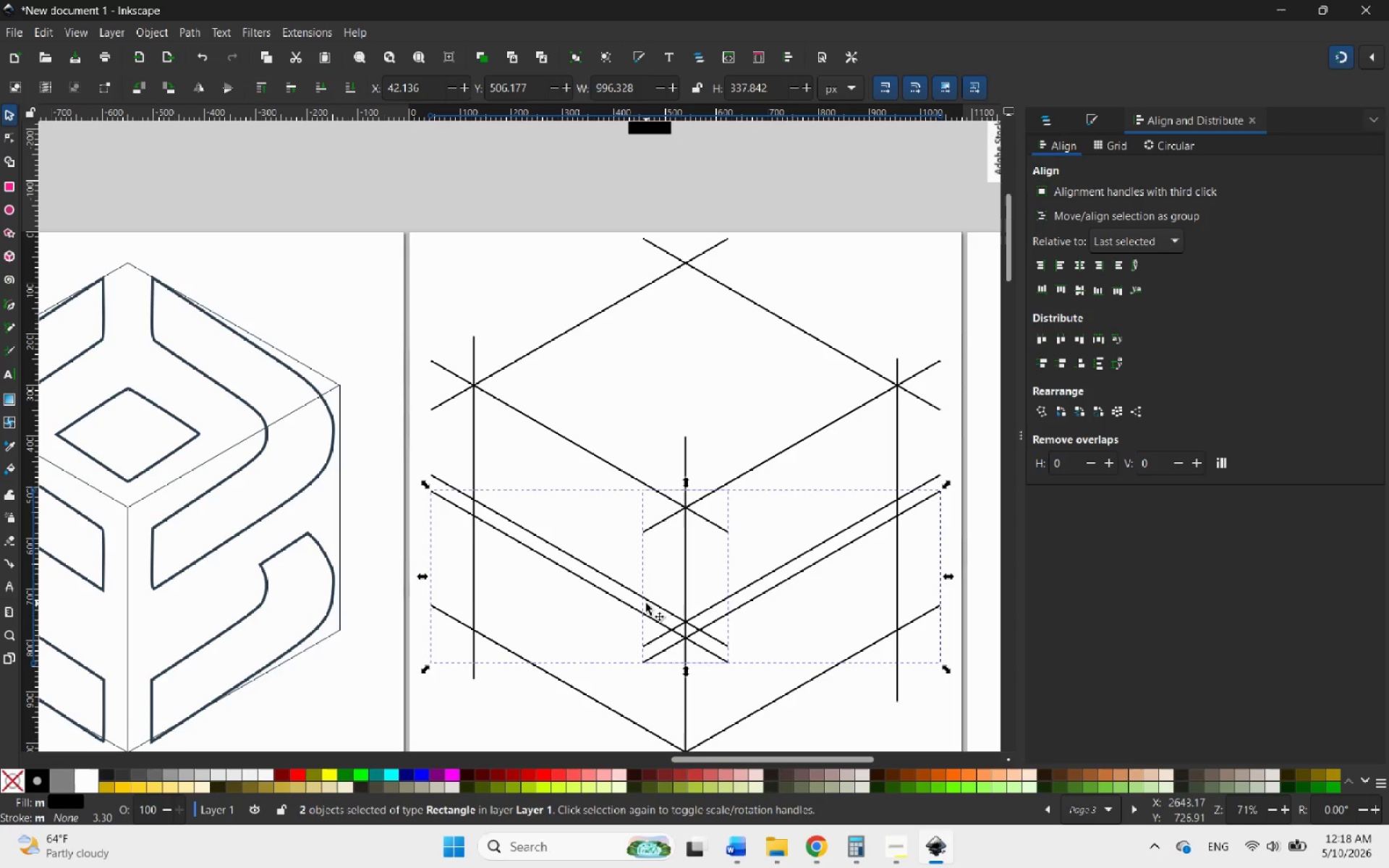 
left_click([650, 602])
 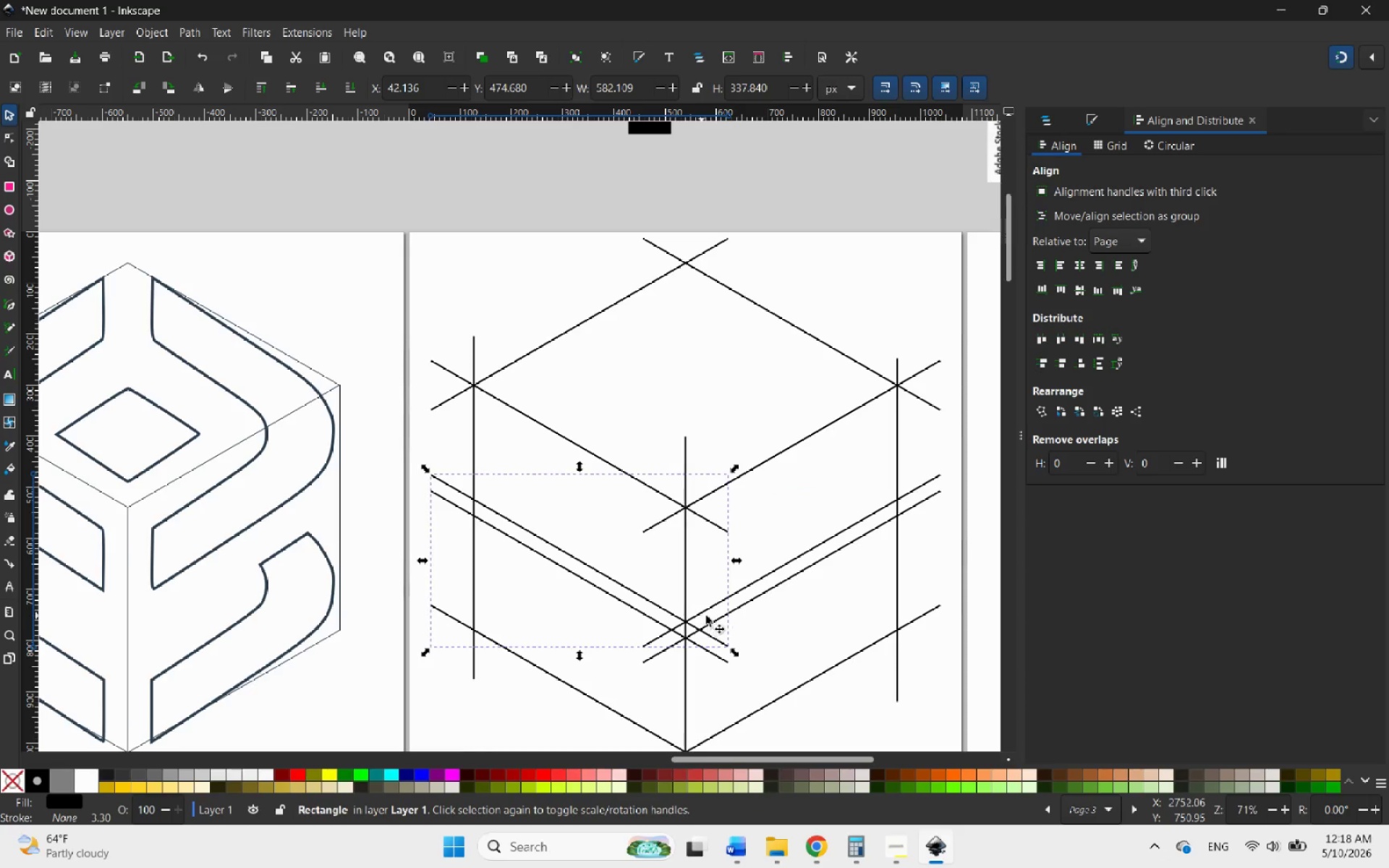 
hold_key(key=ShiftLeft, duration=4.33)
left_click([741, 590])
 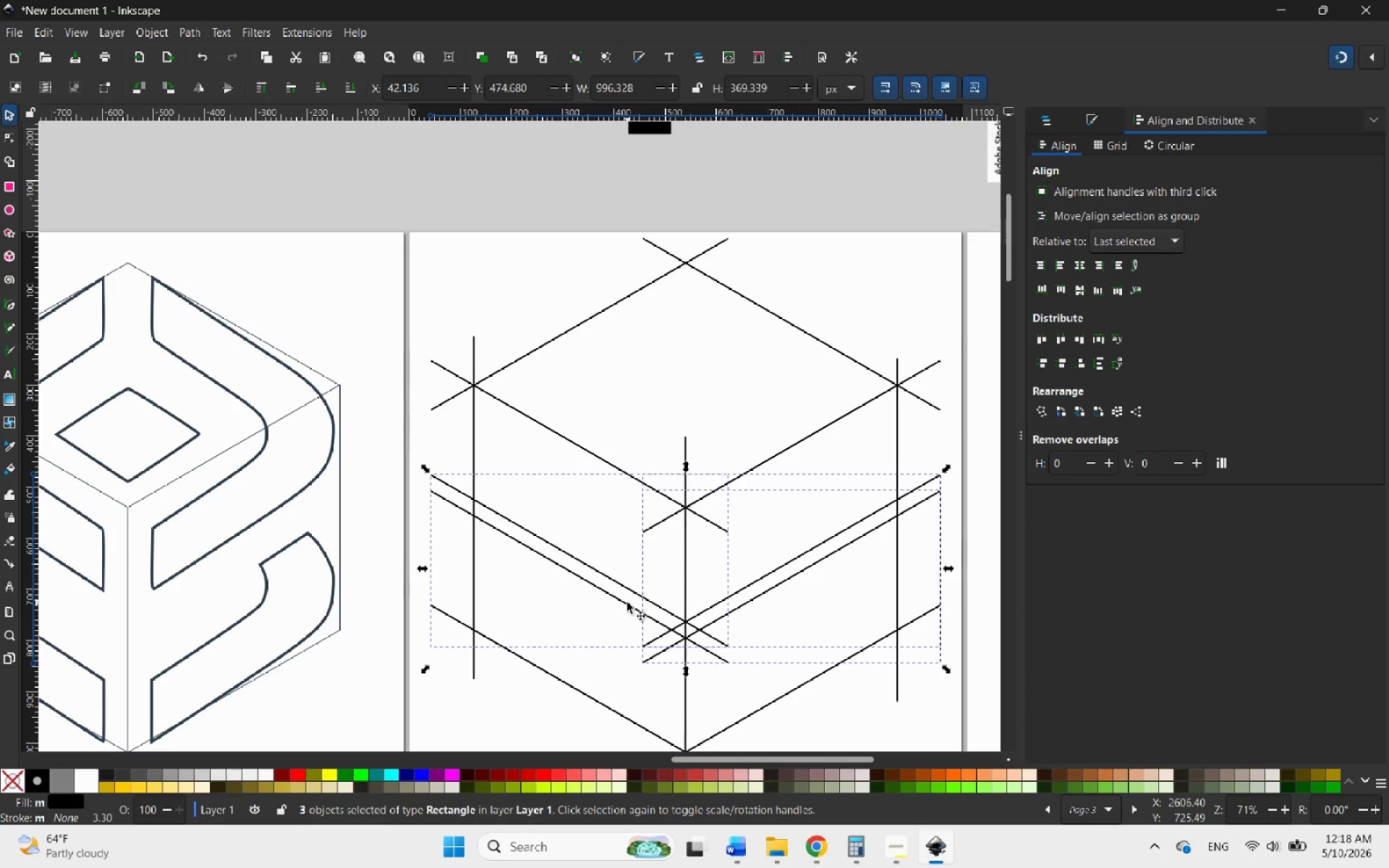 
left_click([623, 602])
 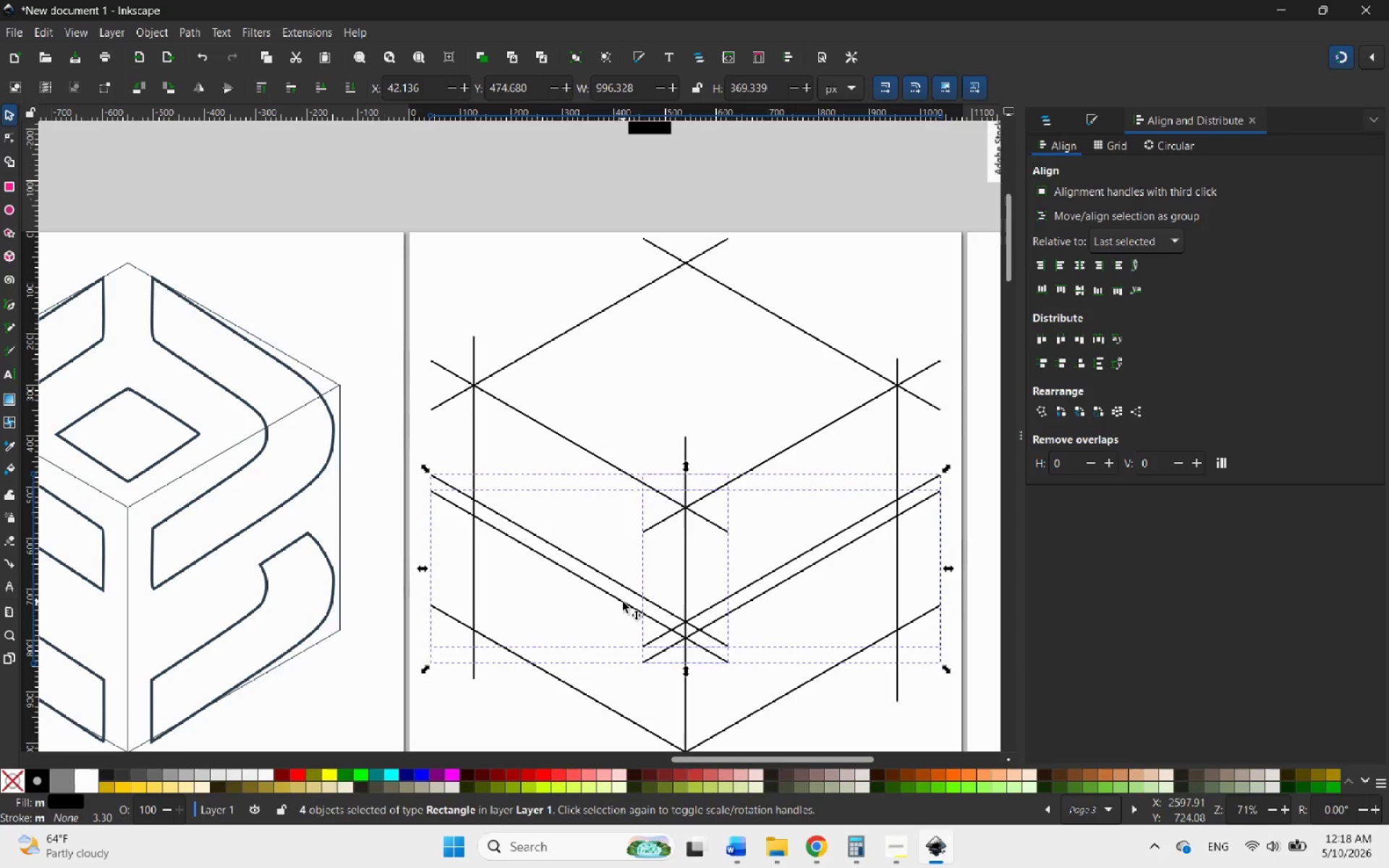 
left_click_drag(start_coordinate=[623, 602], to_coordinate=[622, 643])
 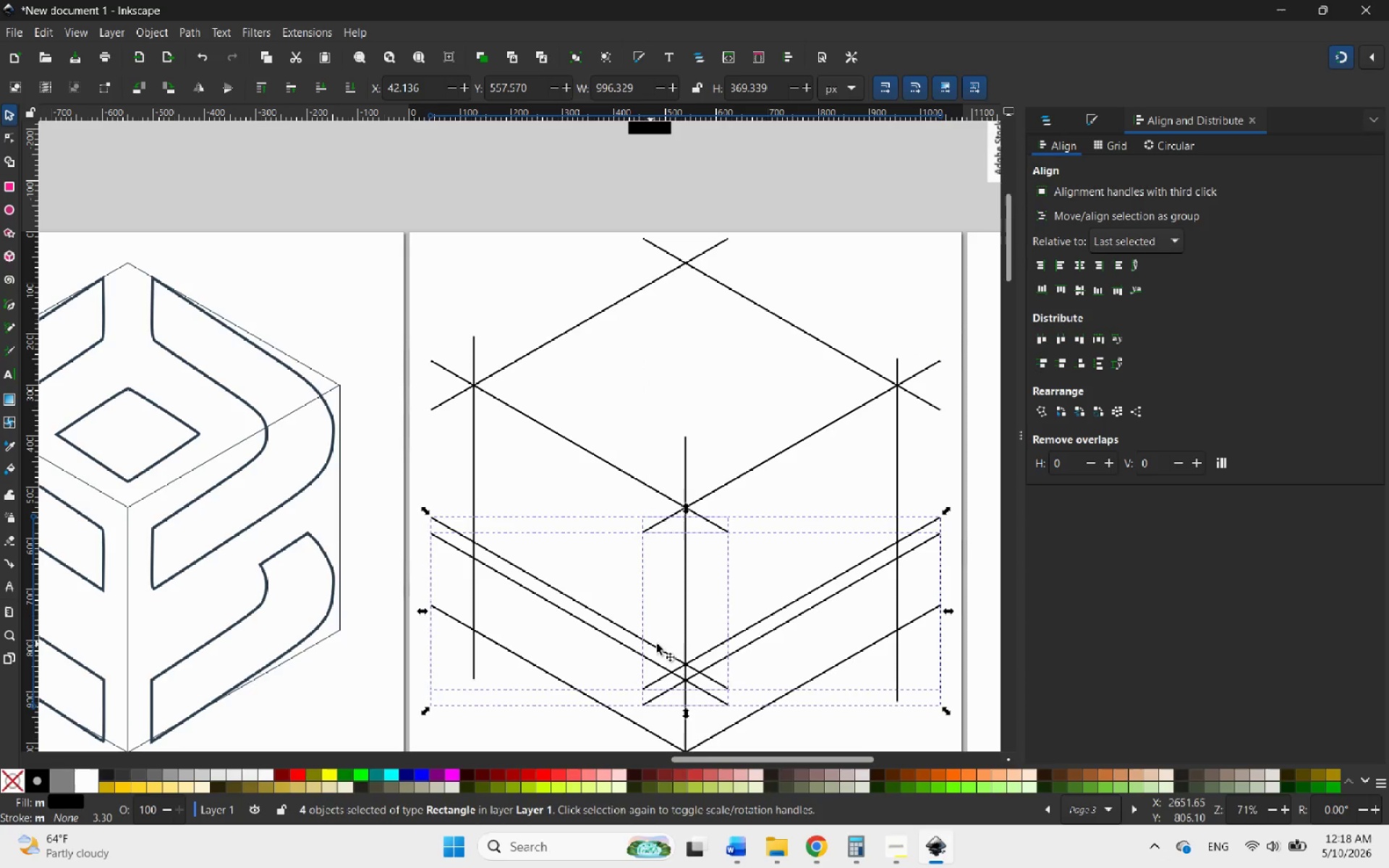 
hold_key(key=ControlLeft, duration=2.36)
 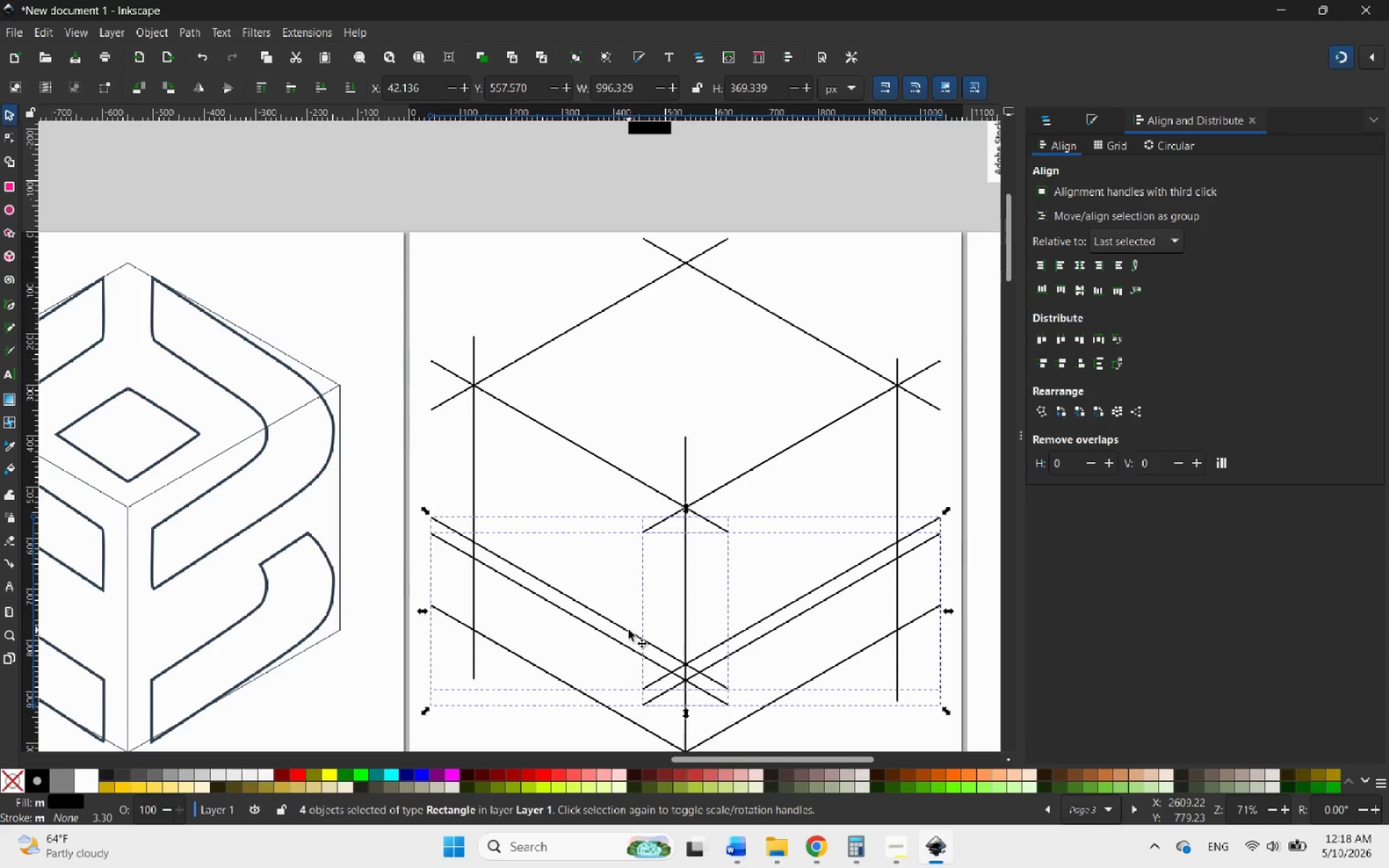 
hold_key(key=ControlLeft, duration=4.02)
scroll: coordinate [624, 457], scroll_direction: up, amount: 7.0
 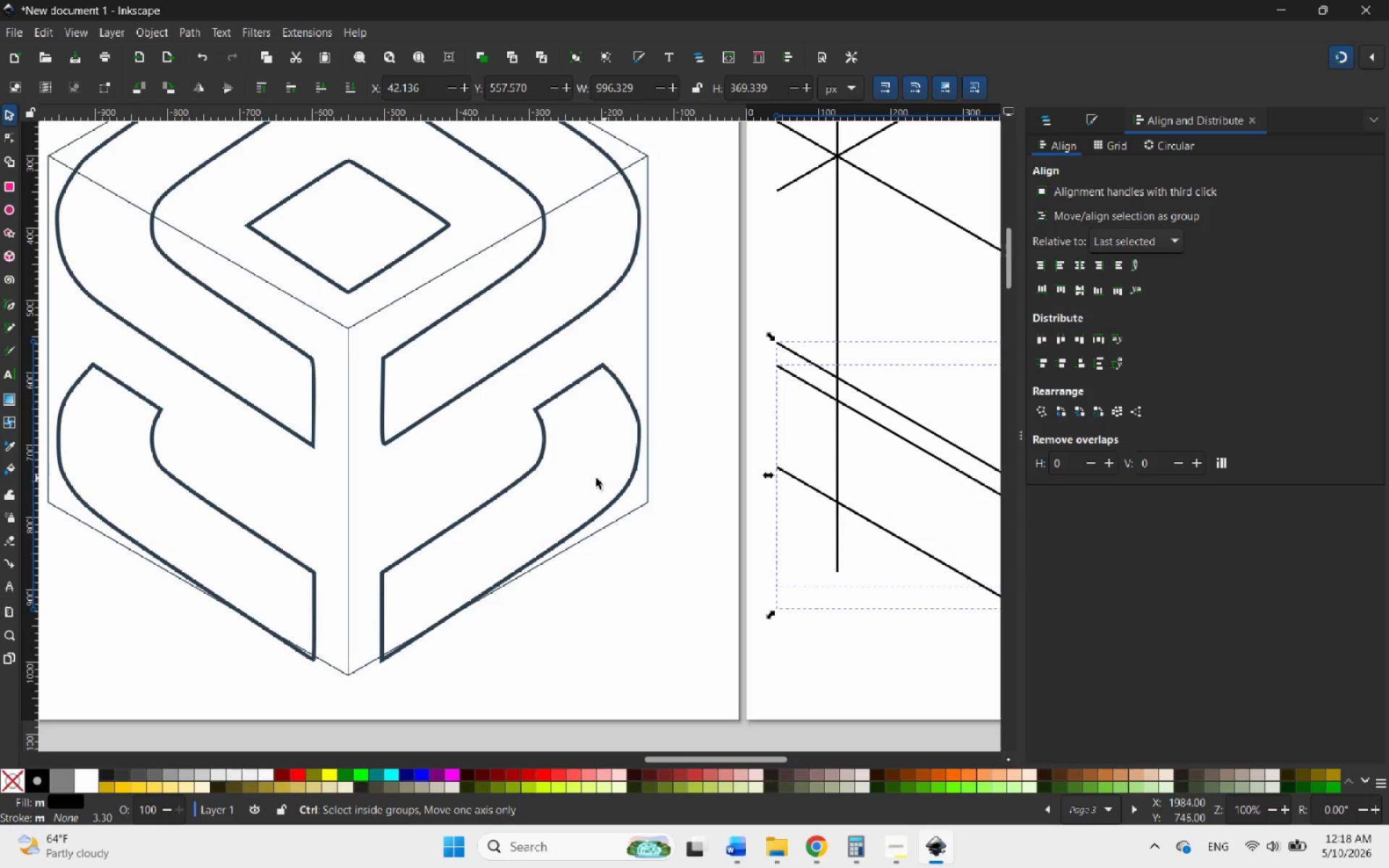 
scroll: coordinate [501, 463], scroll_direction: down, amount: 6.0
 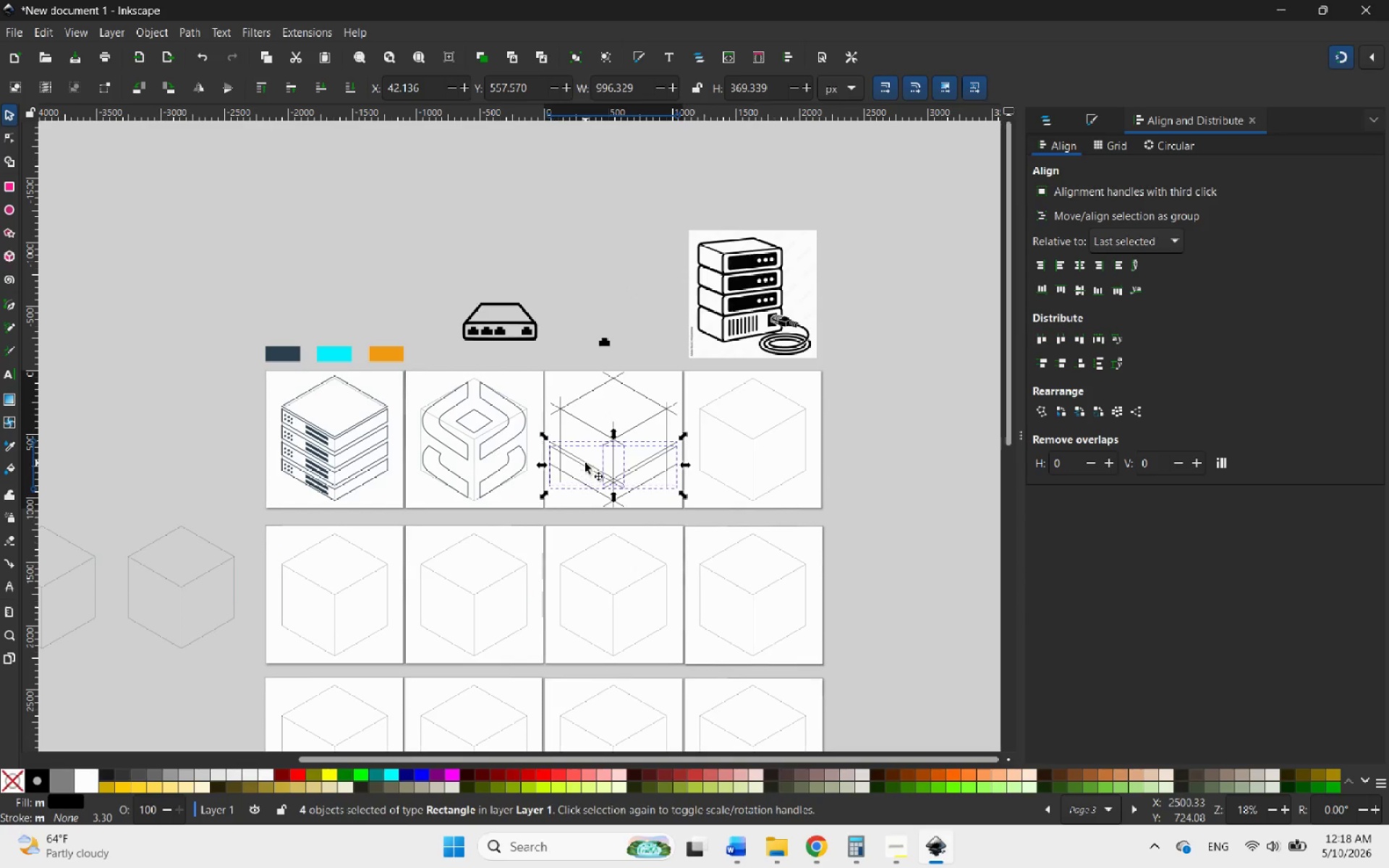 
scroll: coordinate [633, 495], scroll_direction: up, amount: 6.0
 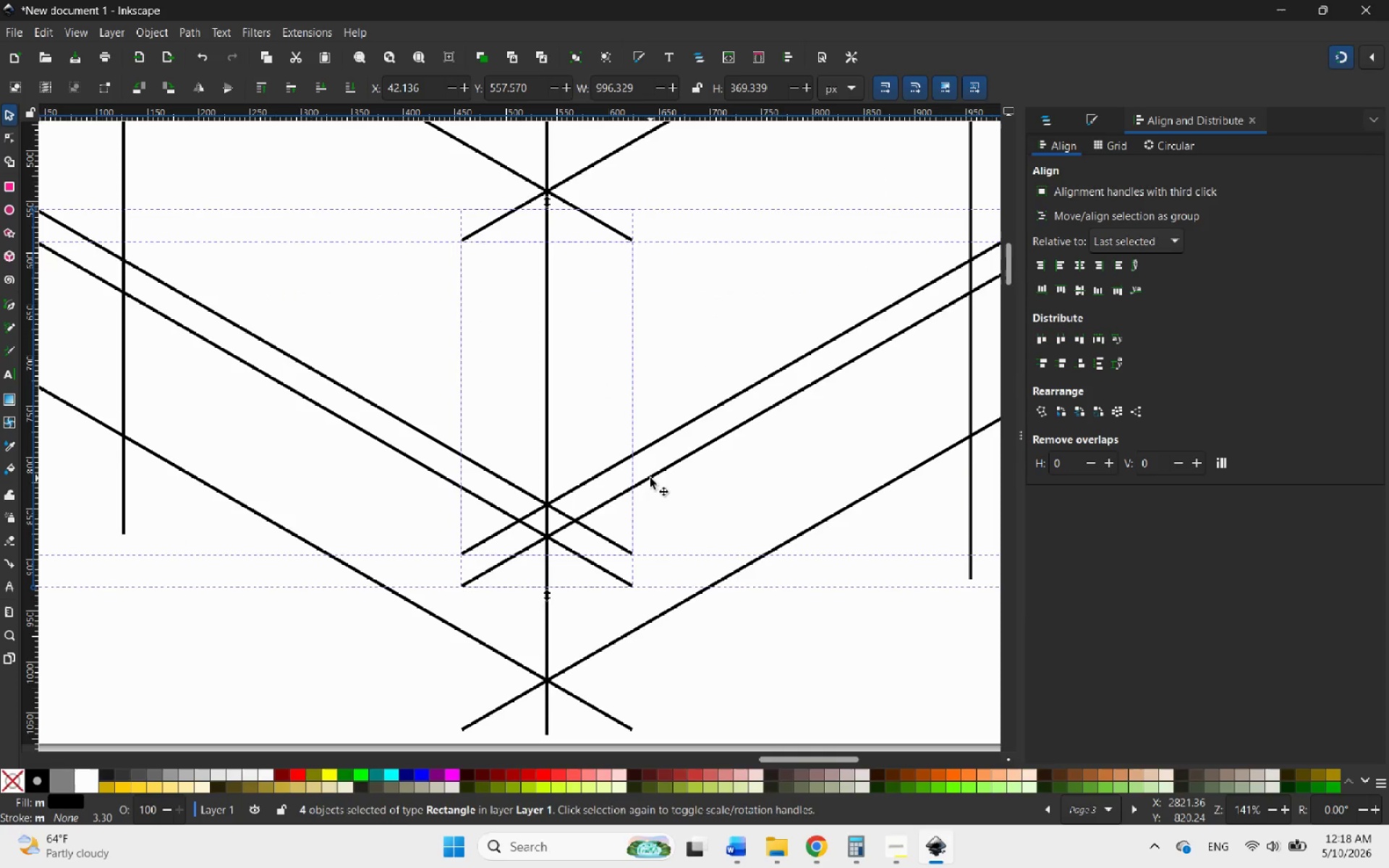 
left_click_drag(start_coordinate=[650, 478], to_coordinate=[647, 488])
 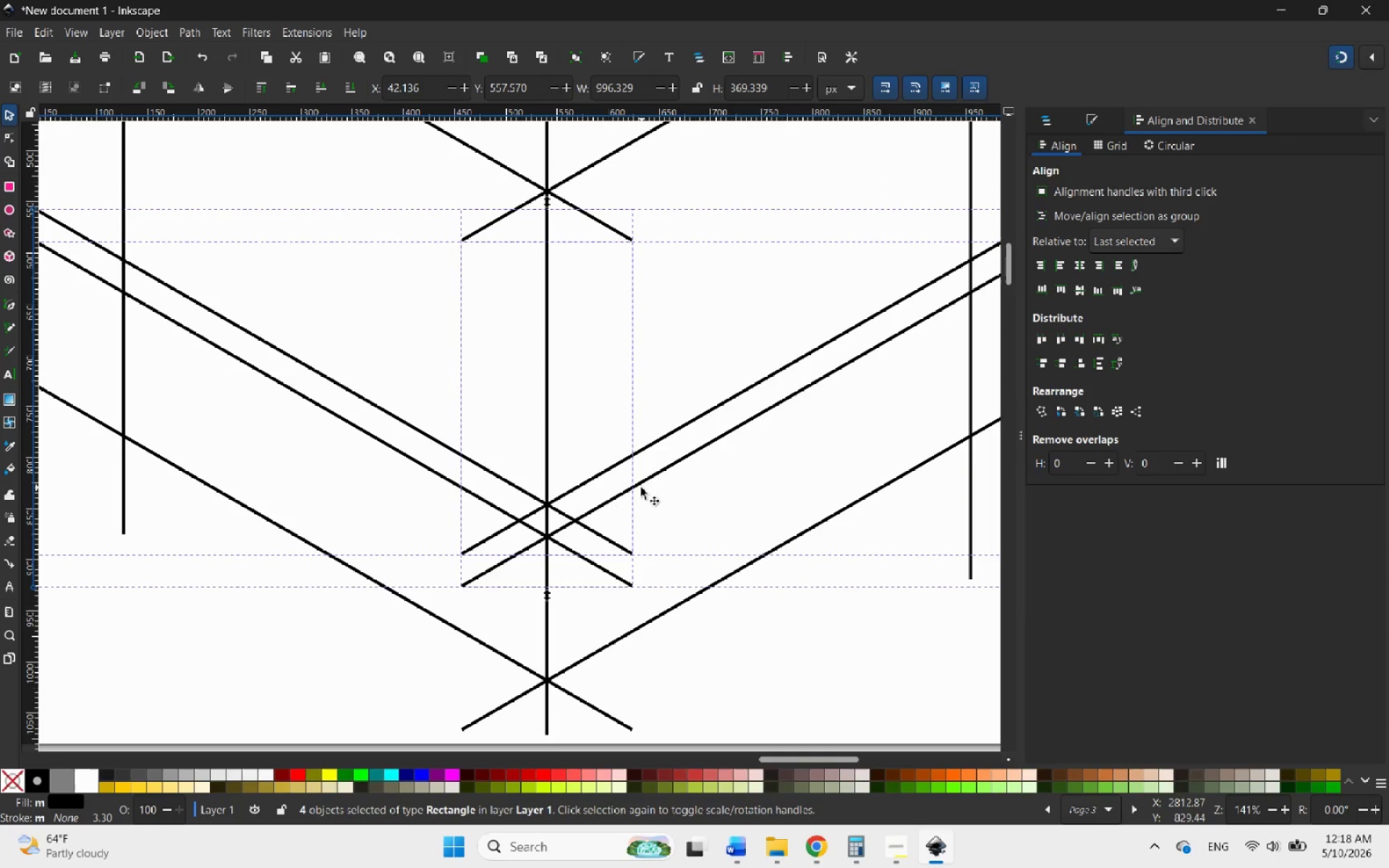 
hold_key(key=ControlLeft, duration=1.76)
 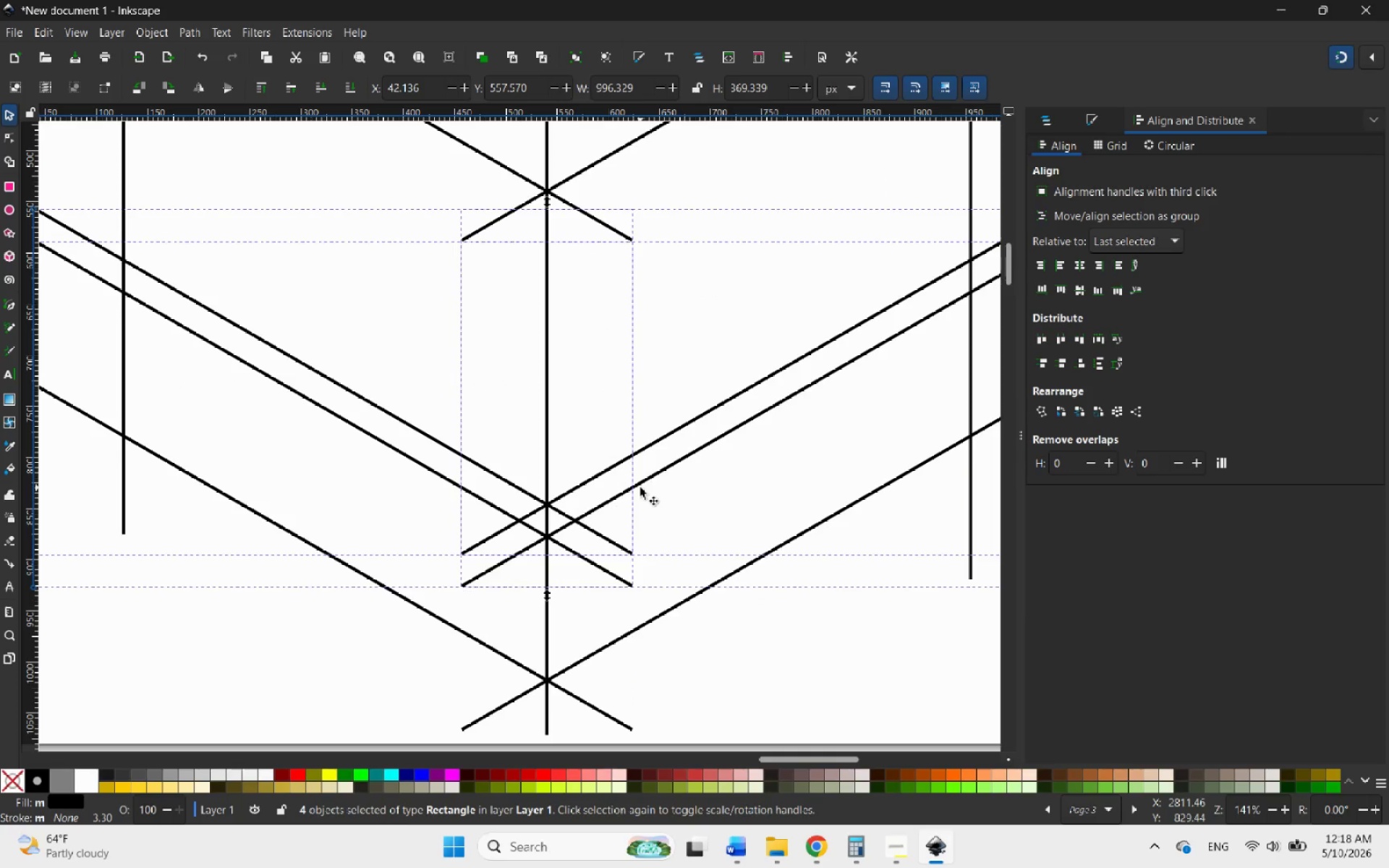 
right_click([640, 488])
 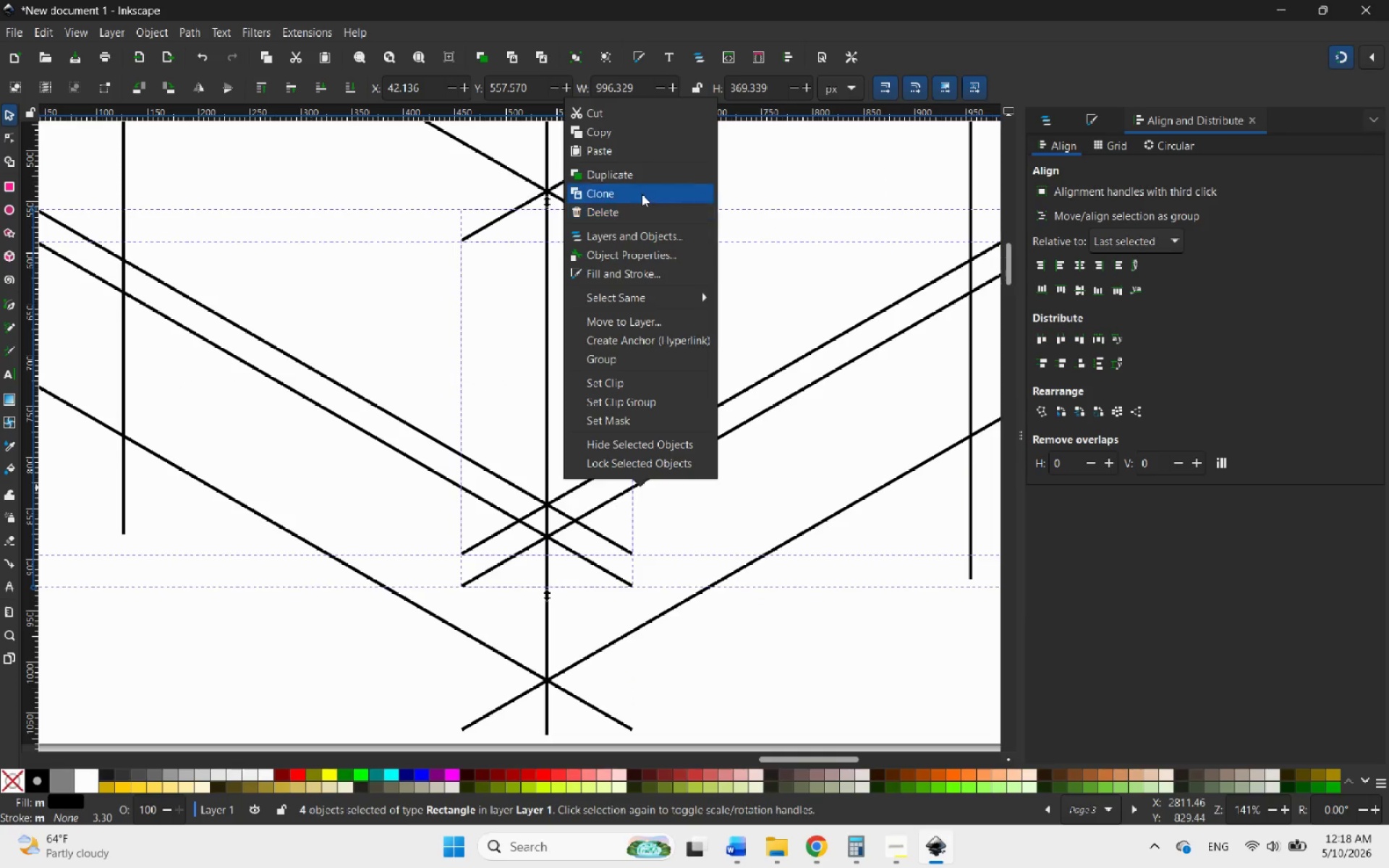 
left_click([629, 170])
 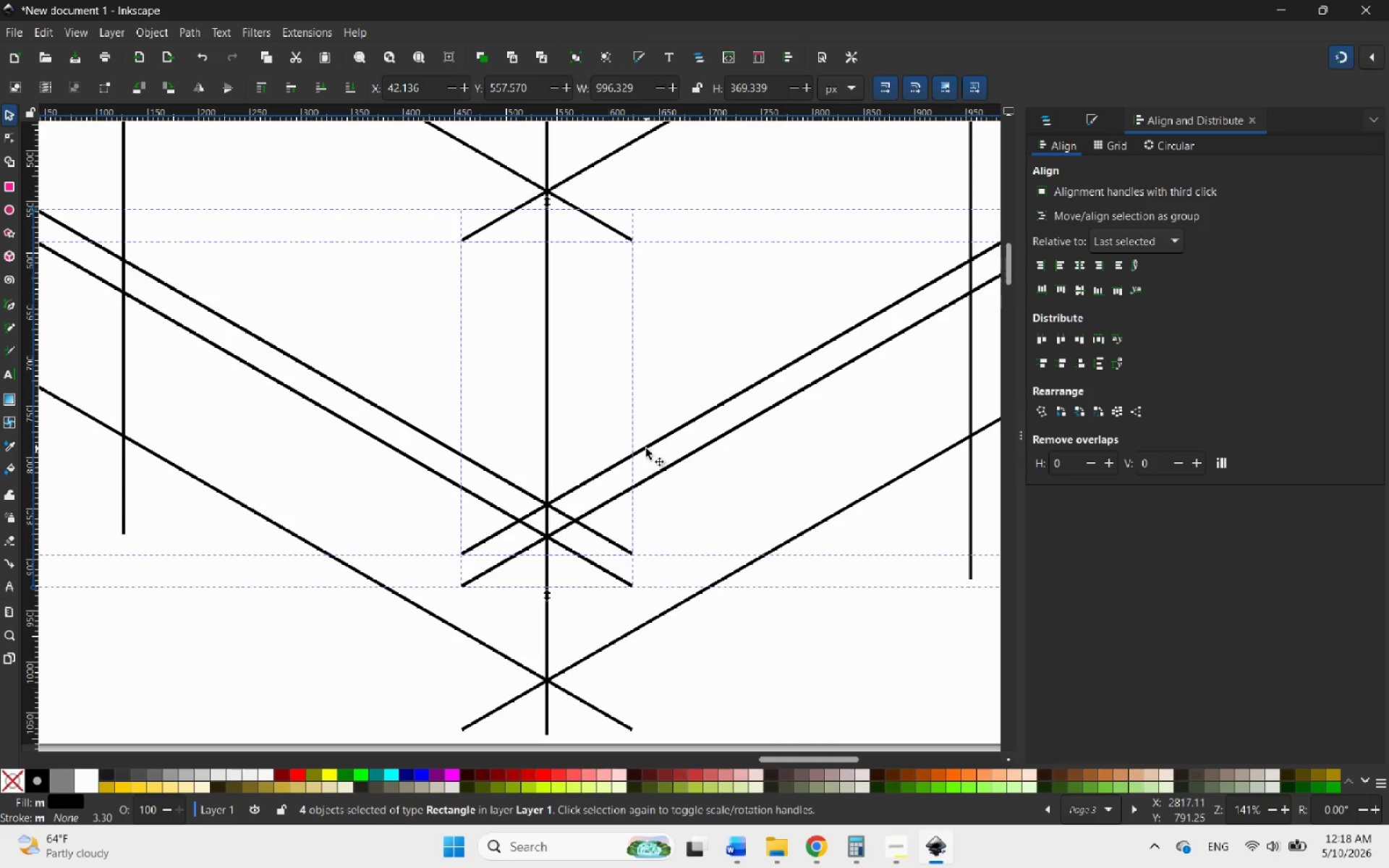 
left_click_drag(start_coordinate=[642, 447], to_coordinate=[648, 268])
 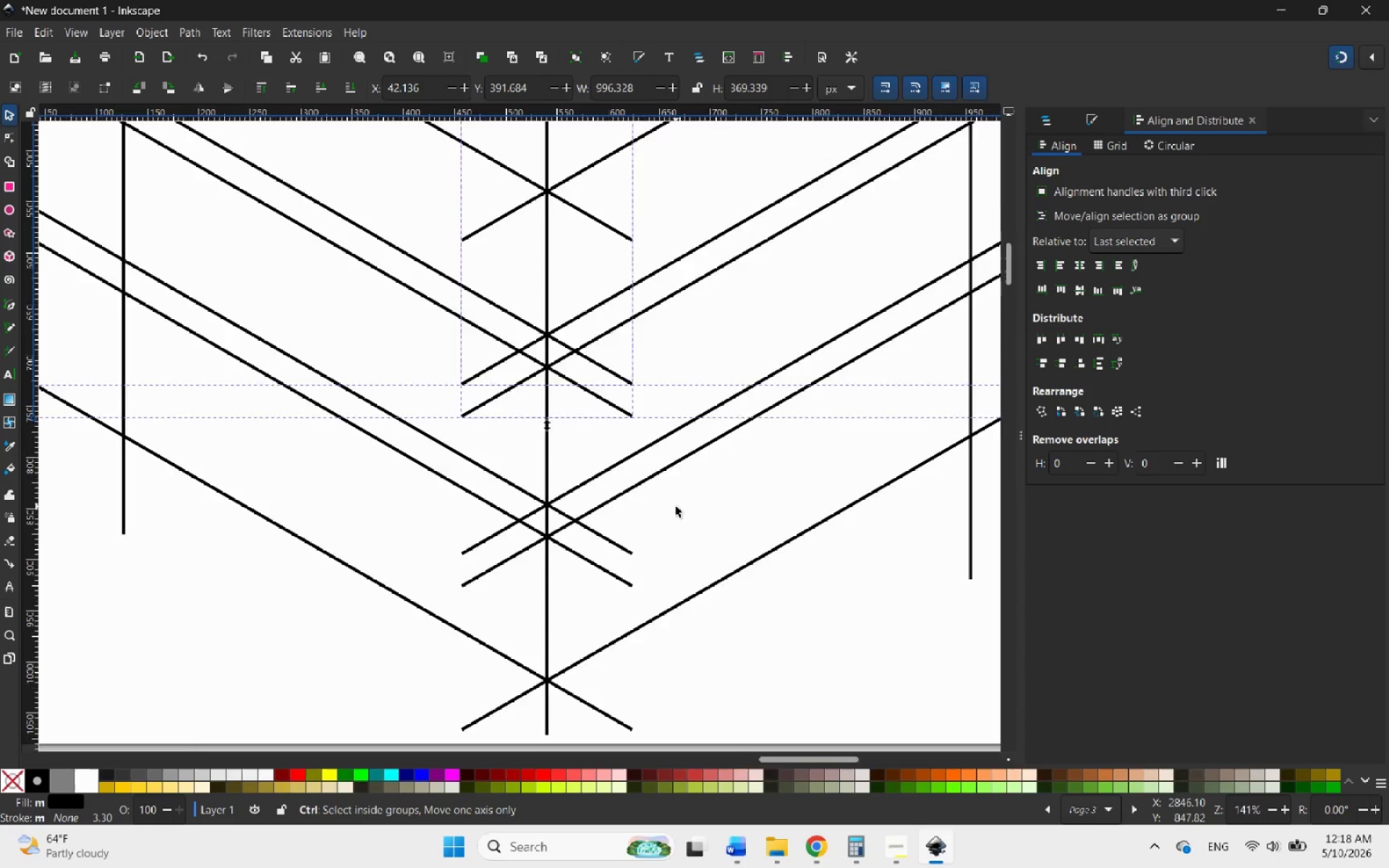 
hold_key(key=ControlLeft, duration=1.56)
 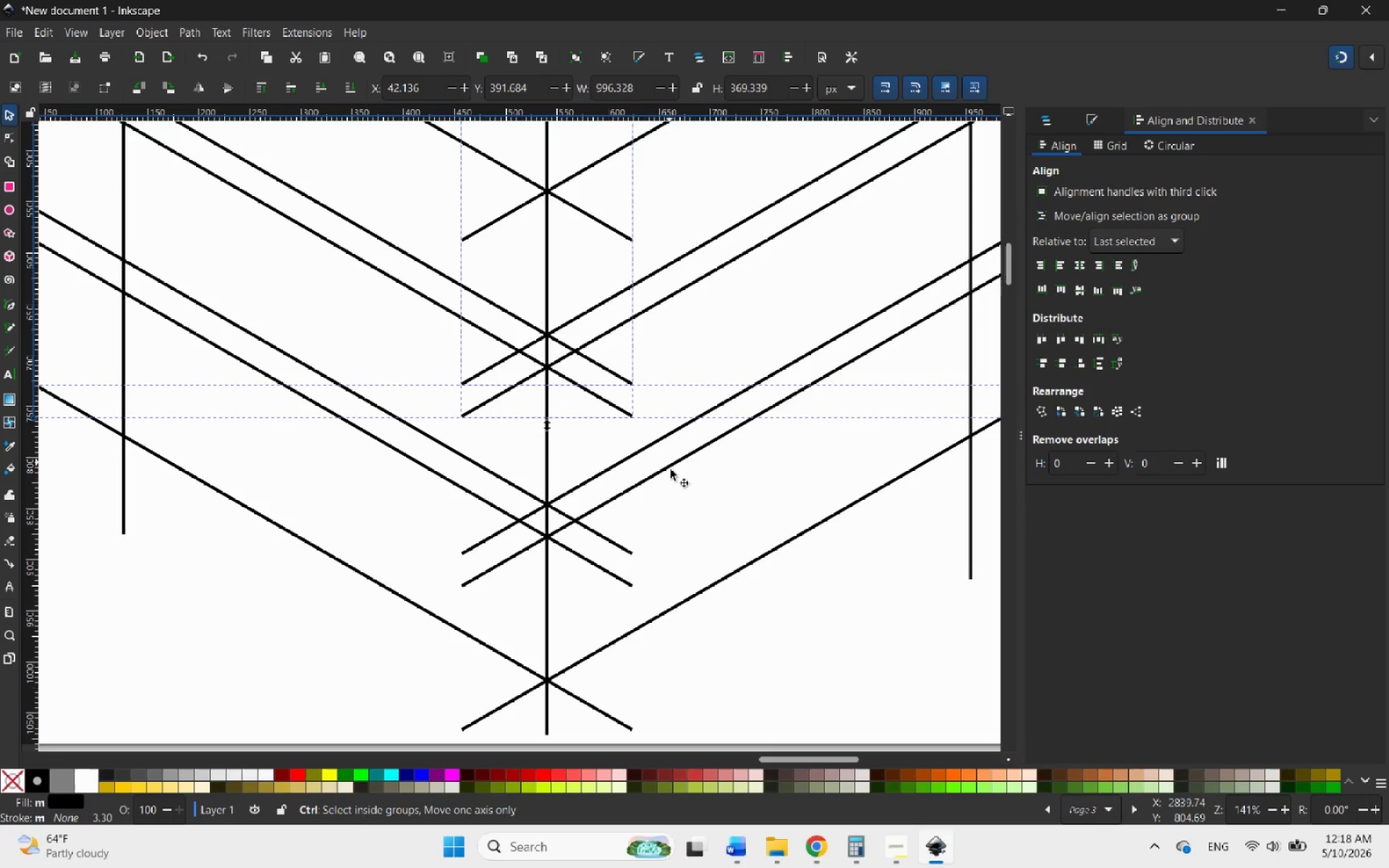 
hold_key(key=ControlLeft, duration=3.03)
scroll: coordinate [676, 506], scroll_direction: down, amount: 2.0
 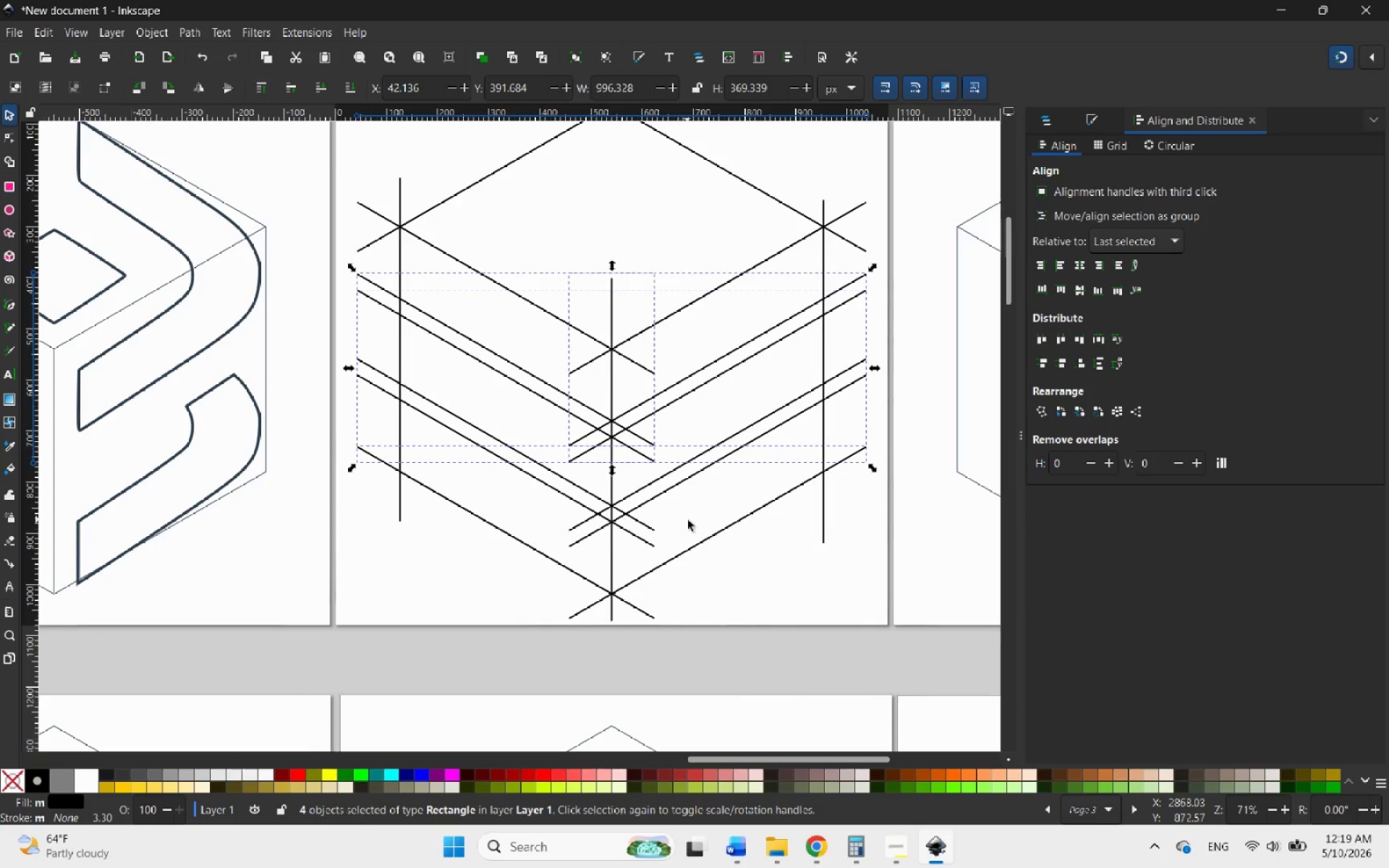 
left_click([709, 595])
 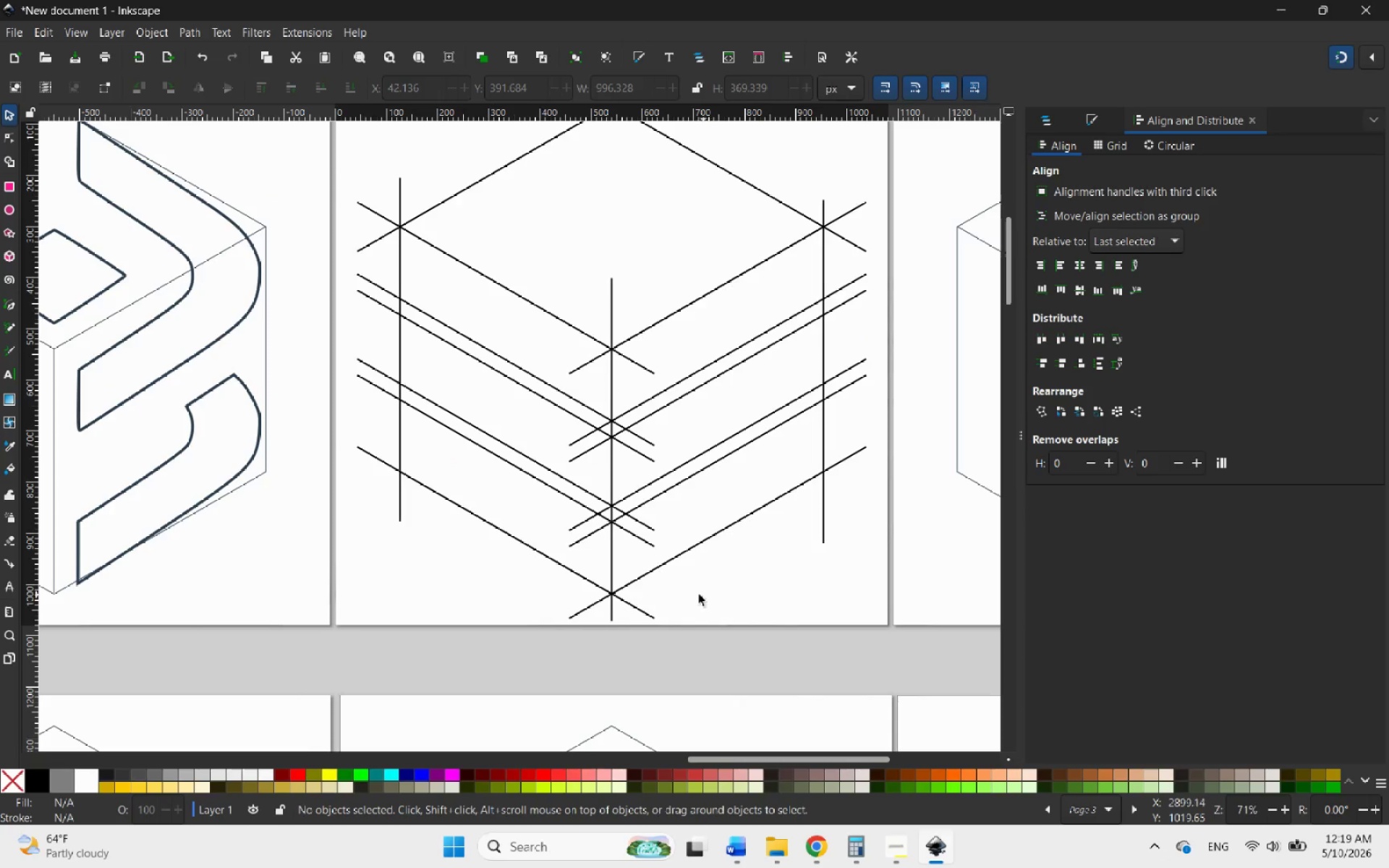 
hold_key(key=ControlLeft, duration=2.05)
scroll: coordinate [567, 304], scroll_direction: up, amount: 2.0
 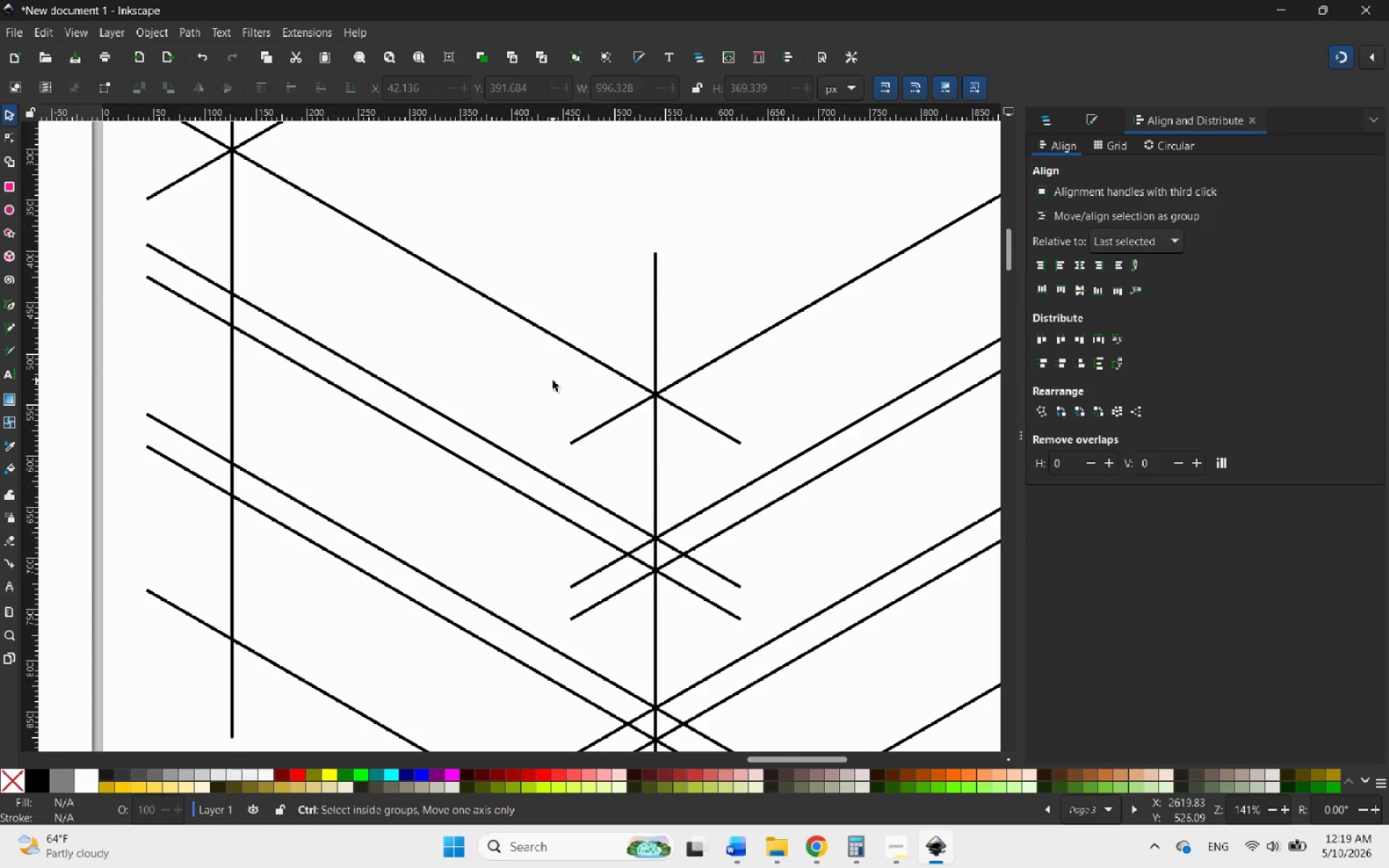 
key(Control+ControlLeft)
 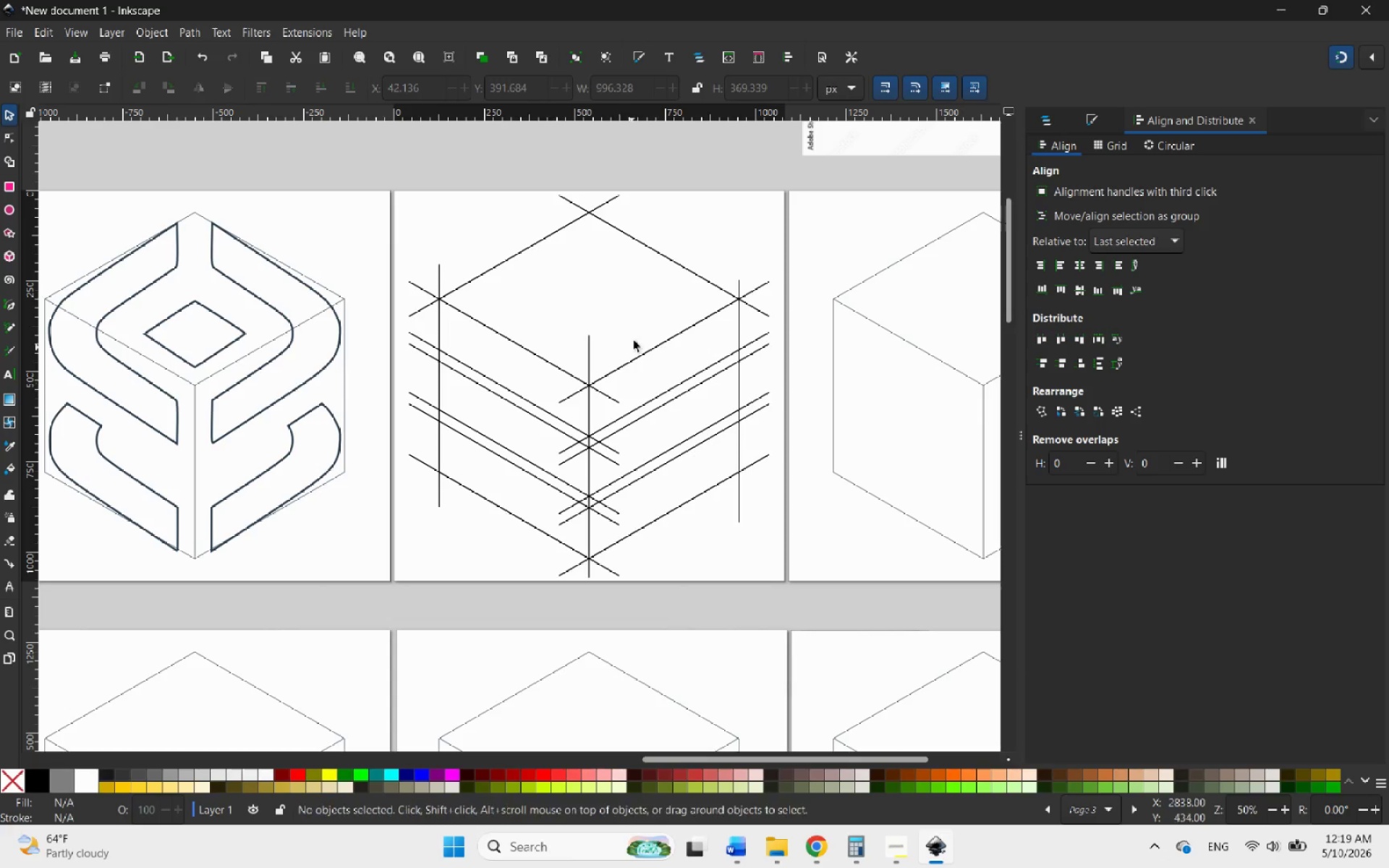 
scroll: coordinate [553, 380], scroll_direction: down, amount: 3.0
 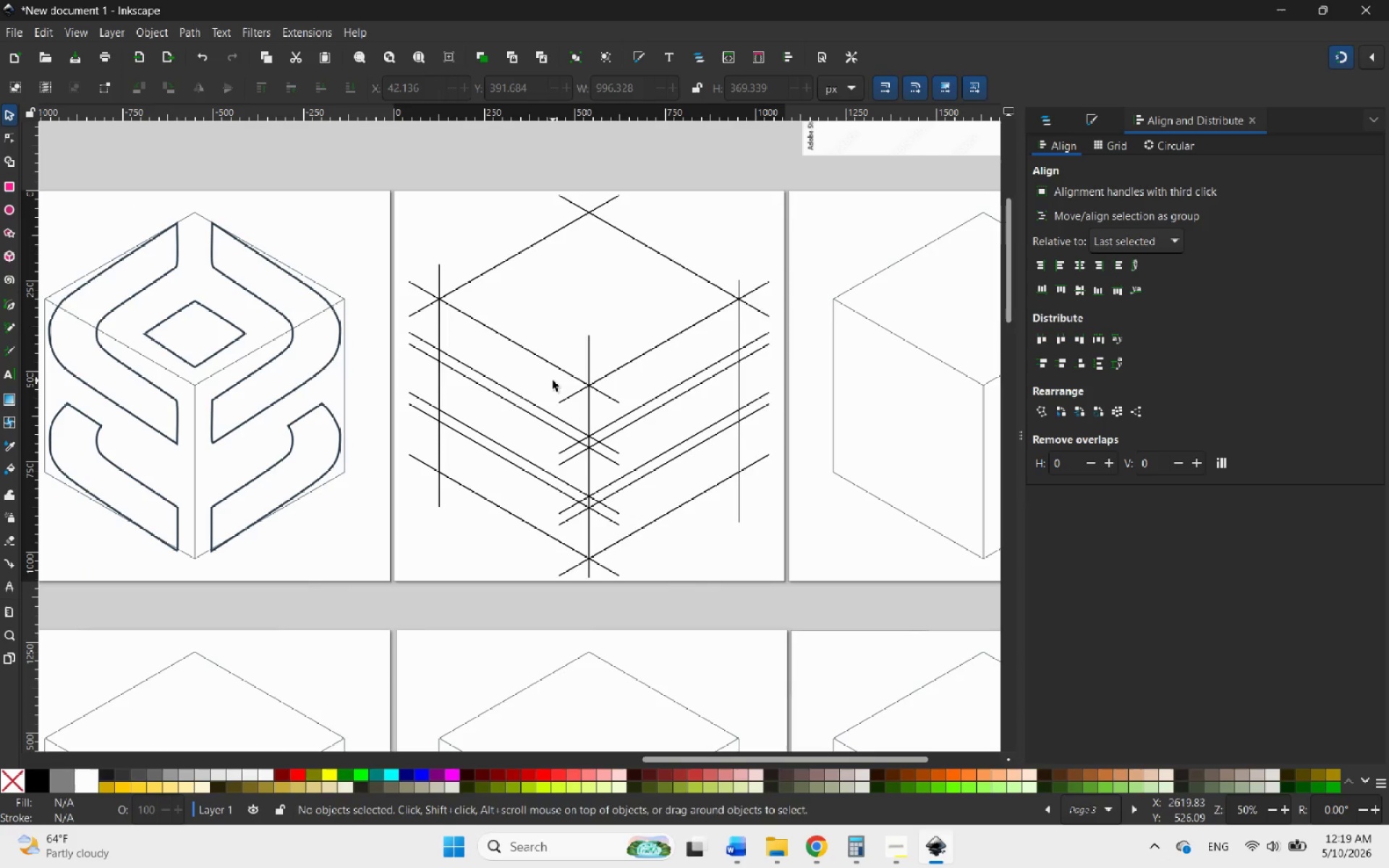 
hold_key(key=ControlLeft, duration=1.52)
scroll: coordinate [578, 317], scroll_direction: down, amount: 1.0
 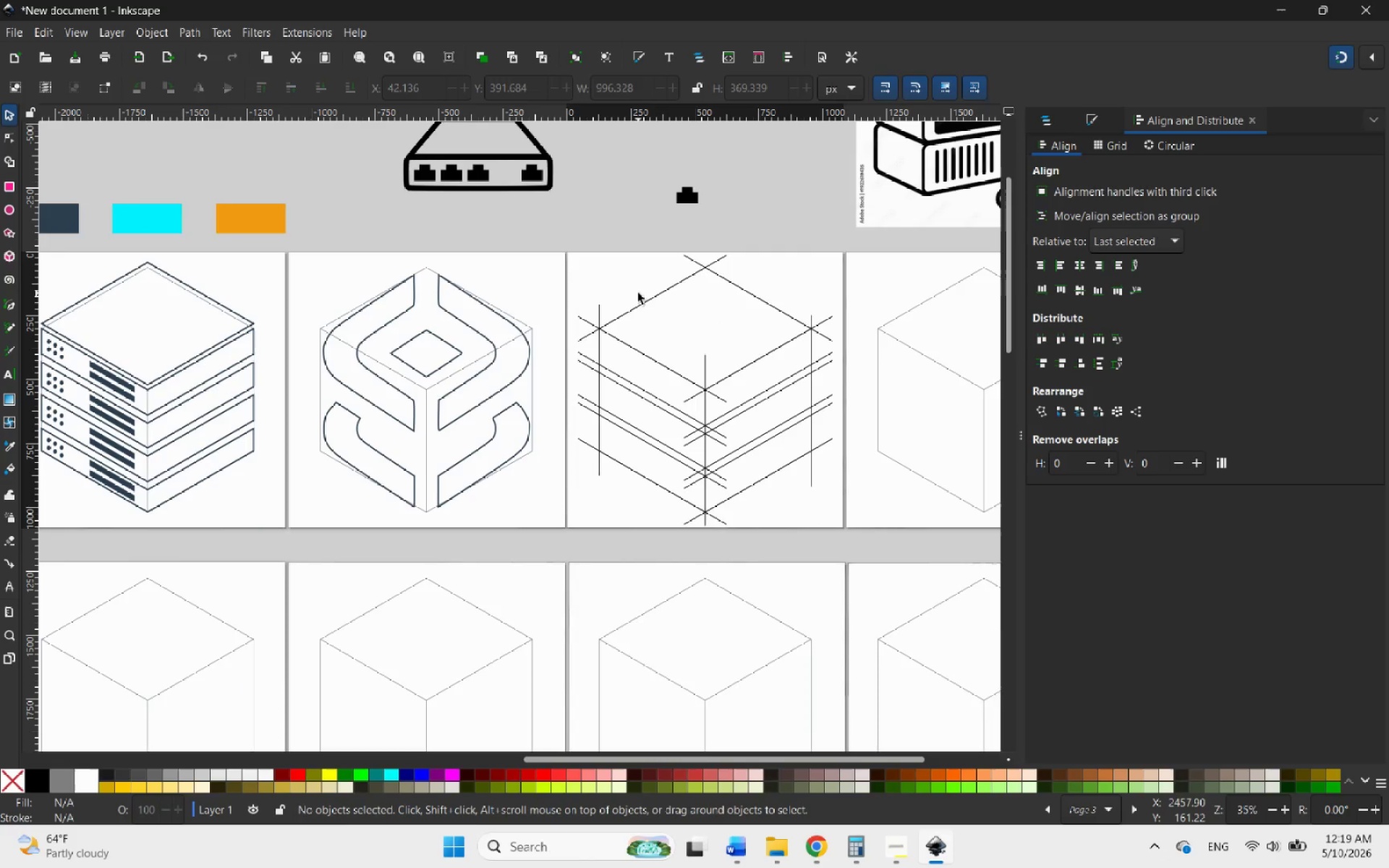 
wait(13.97)
 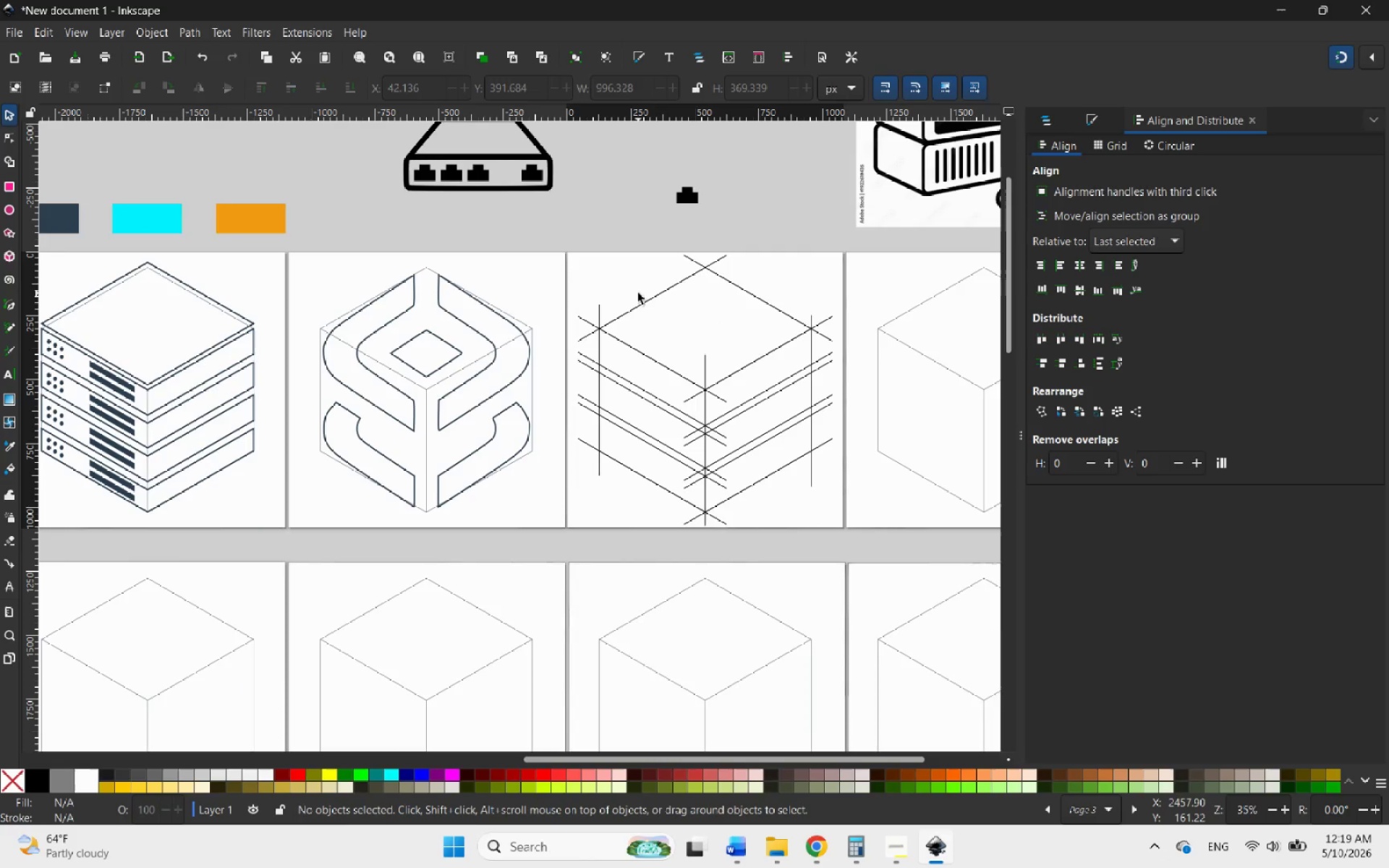 
hold_key(key=ControlLeft, duration=2.11)
scroll: coordinate [809, 318], scroll_direction: up, amount: 1.0
 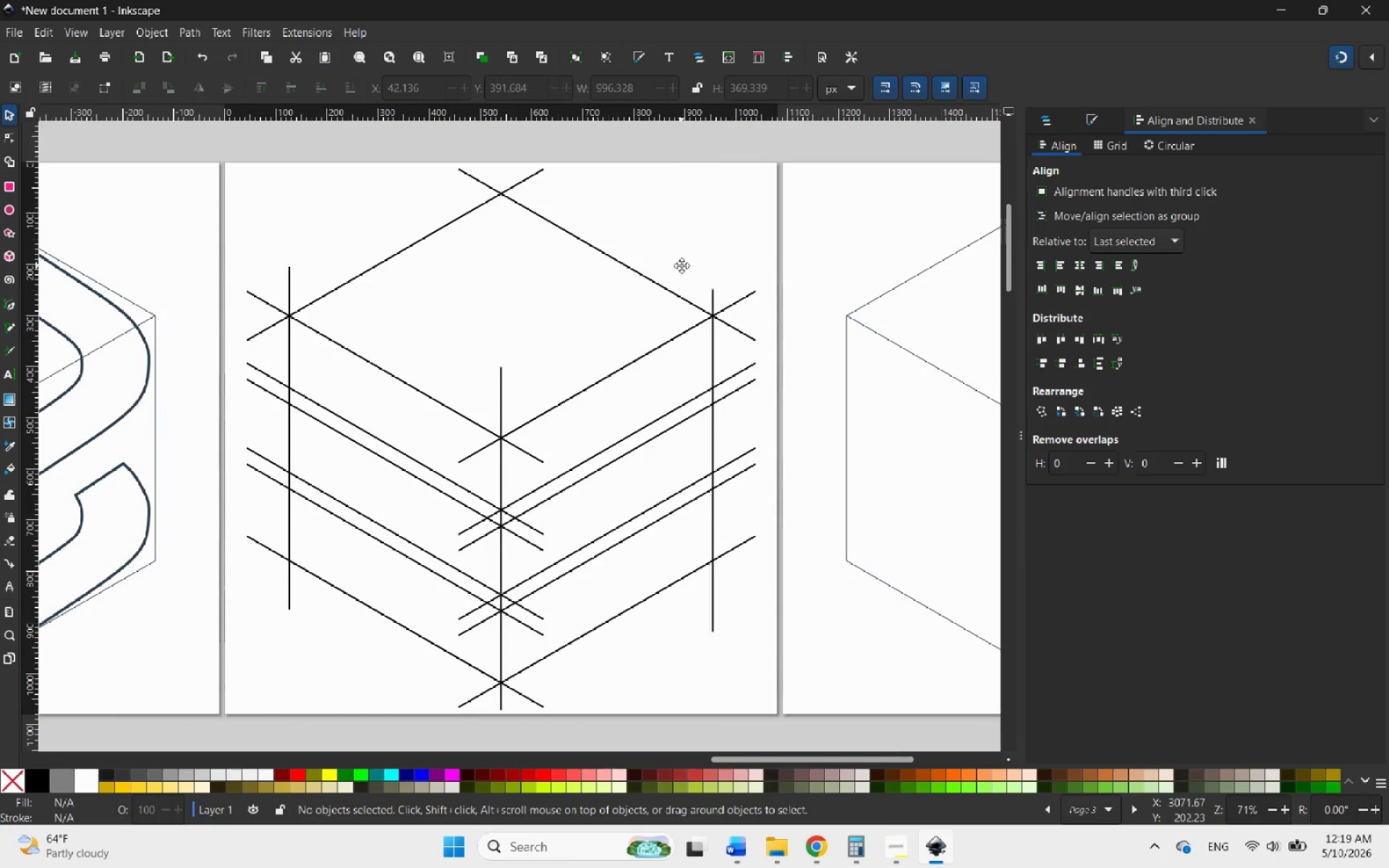 
hold_key(key=ControlLeft, duration=1.14)
scroll: coordinate [725, 373], scroll_direction: down, amount: 3.0
 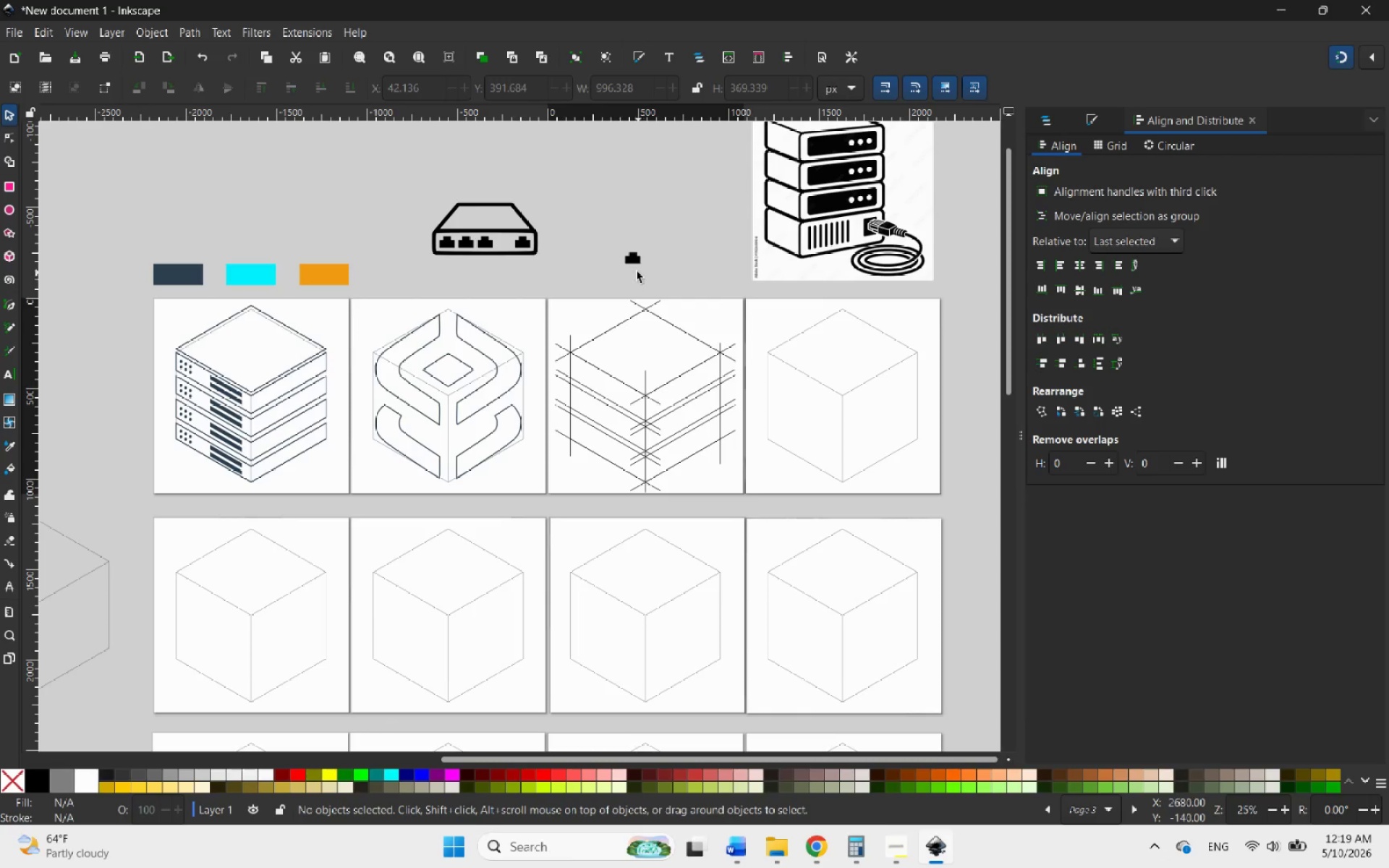 
left_click_drag(start_coordinate=[632, 260], to_coordinate=[757, 407])
 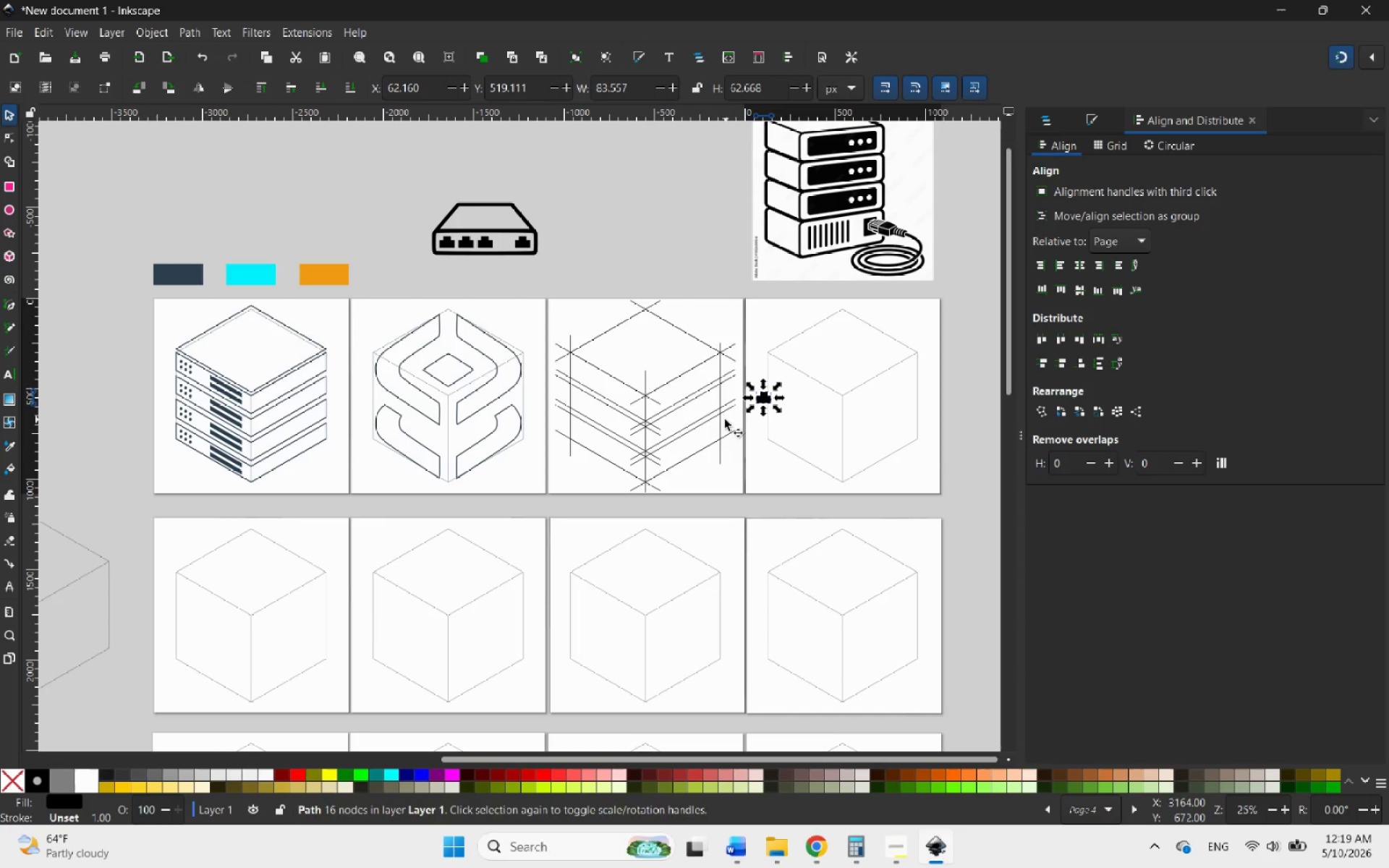 
hold_key(key=ControlLeft, duration=2.62)
scroll: coordinate [705, 335], scroll_direction: up, amount: 5.0
 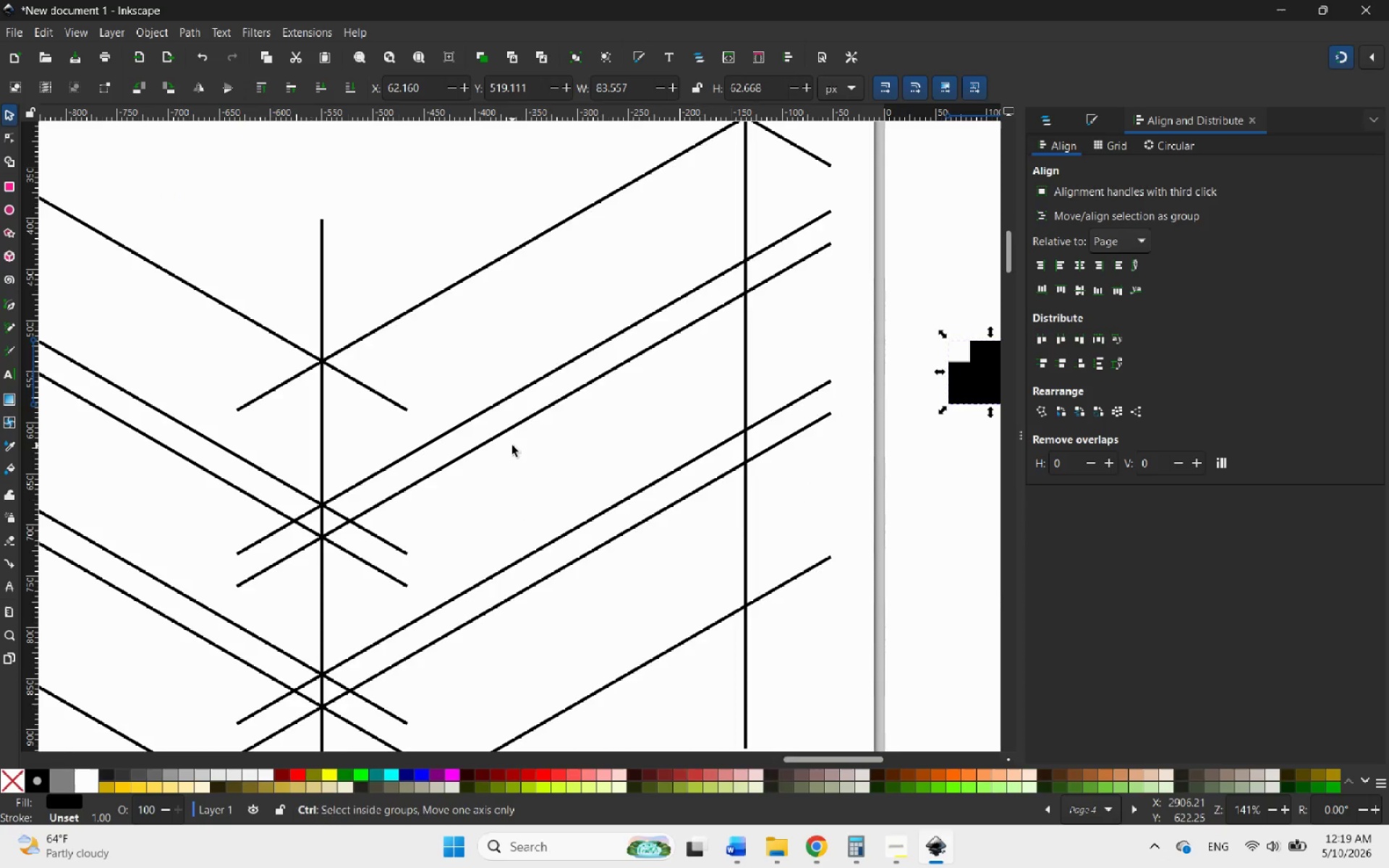 
scroll: coordinate [512, 446], scroll_direction: down, amount: 1.0
 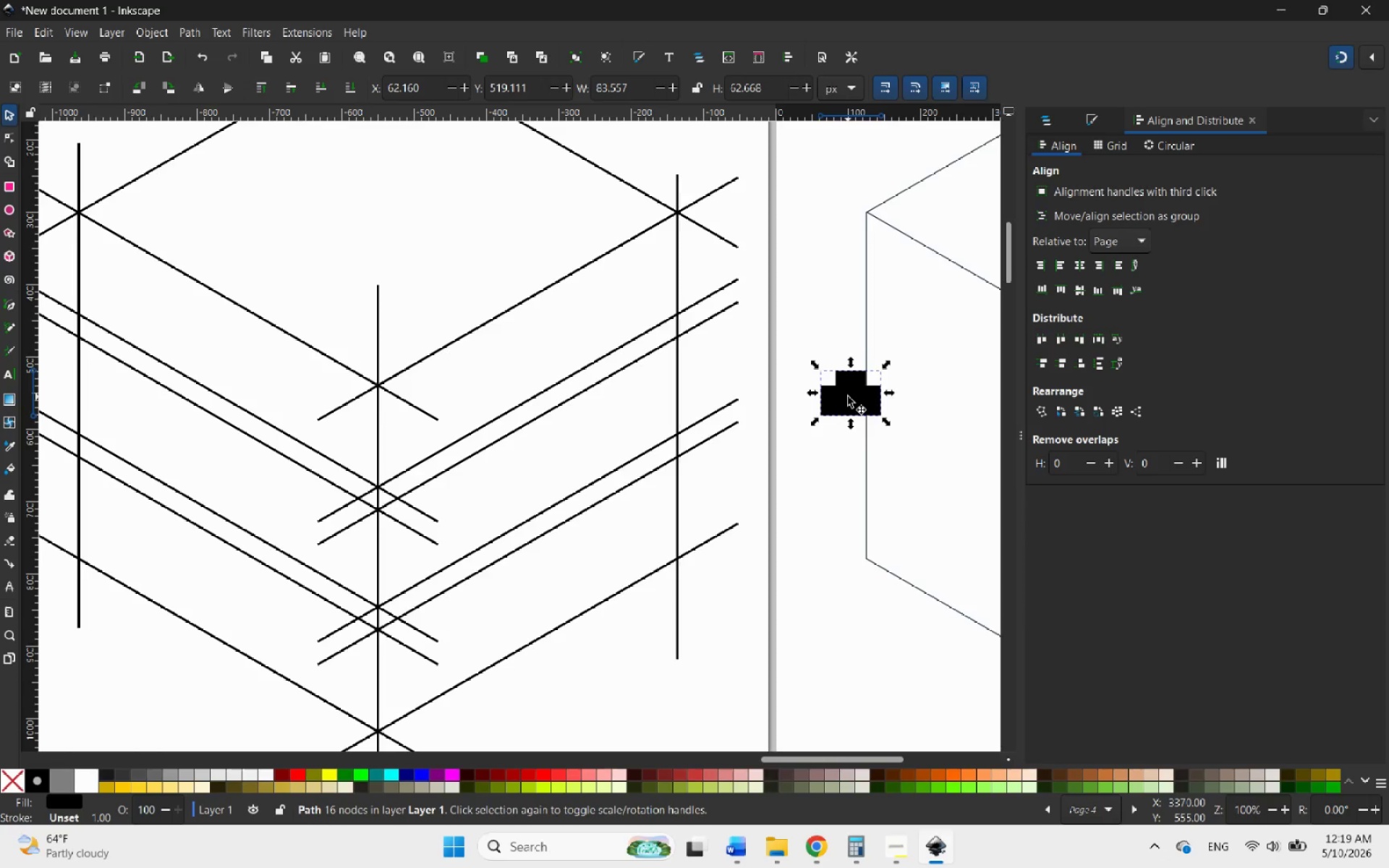 
left_click_drag(start_coordinate=[848, 396], to_coordinate=[469, 382])
 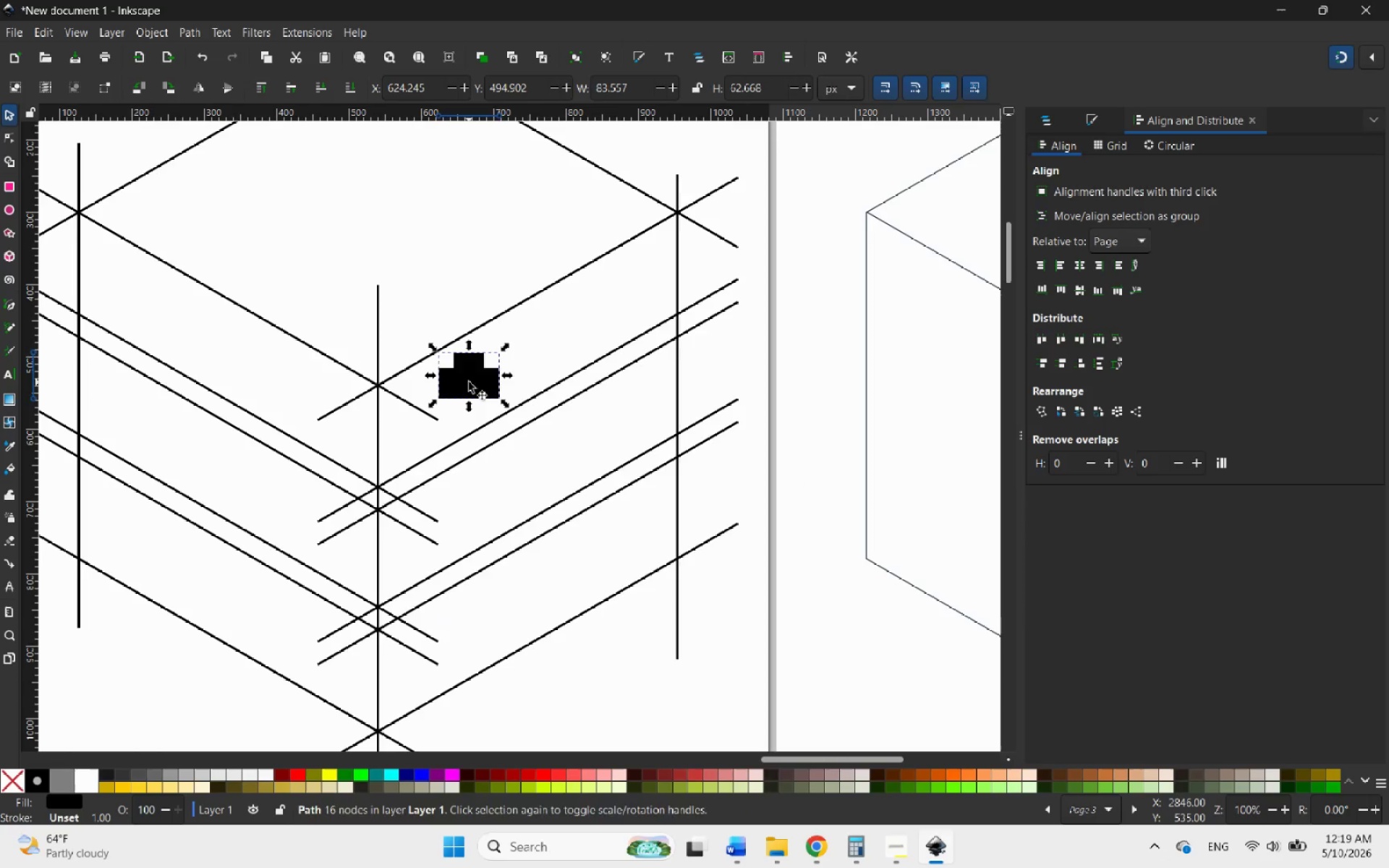 
hold_key(key=ControlLeft, duration=0.73)
scroll: coordinate [476, 372], scroll_direction: up, amount: 2.0
 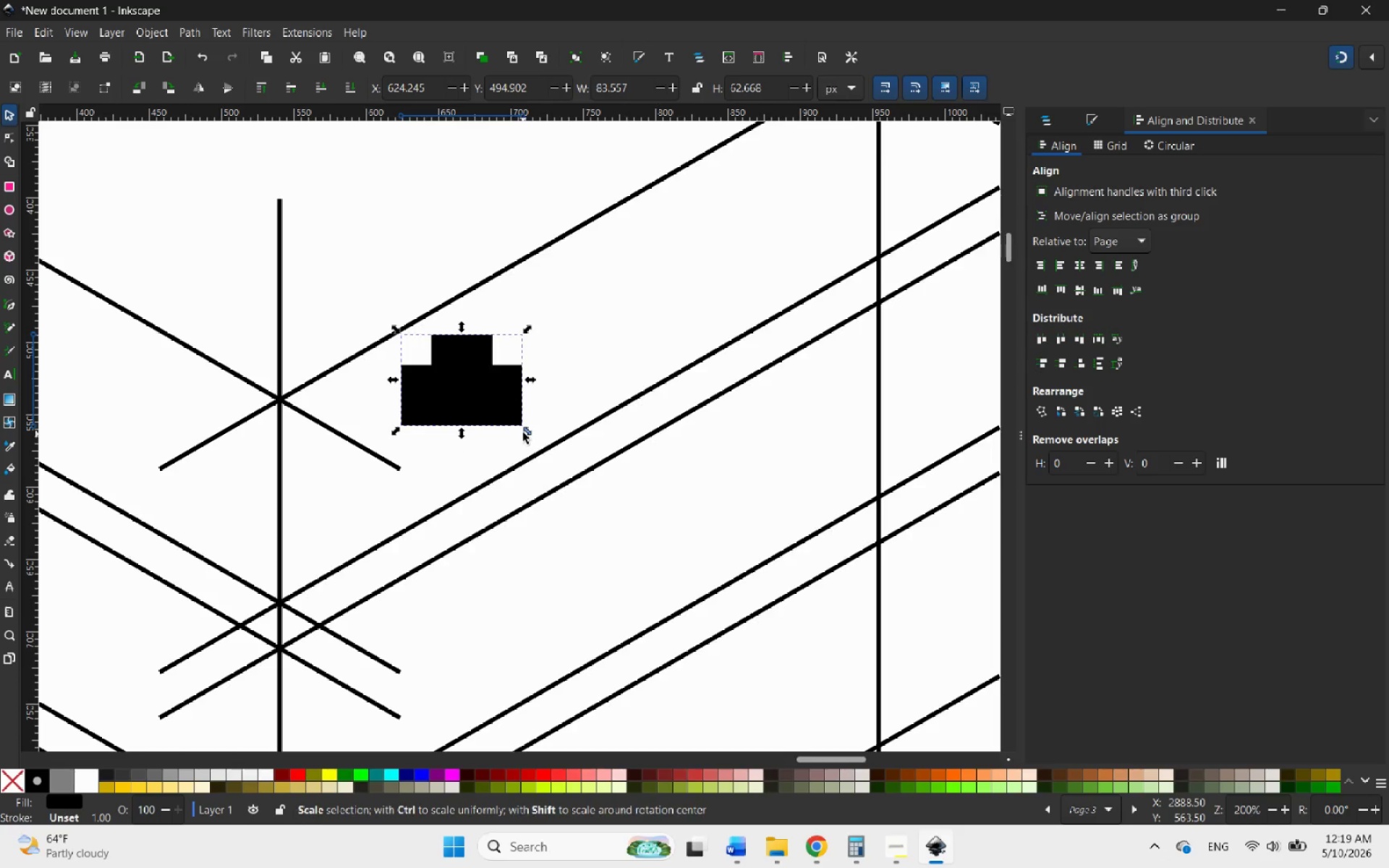 
left_click([506, 418])
 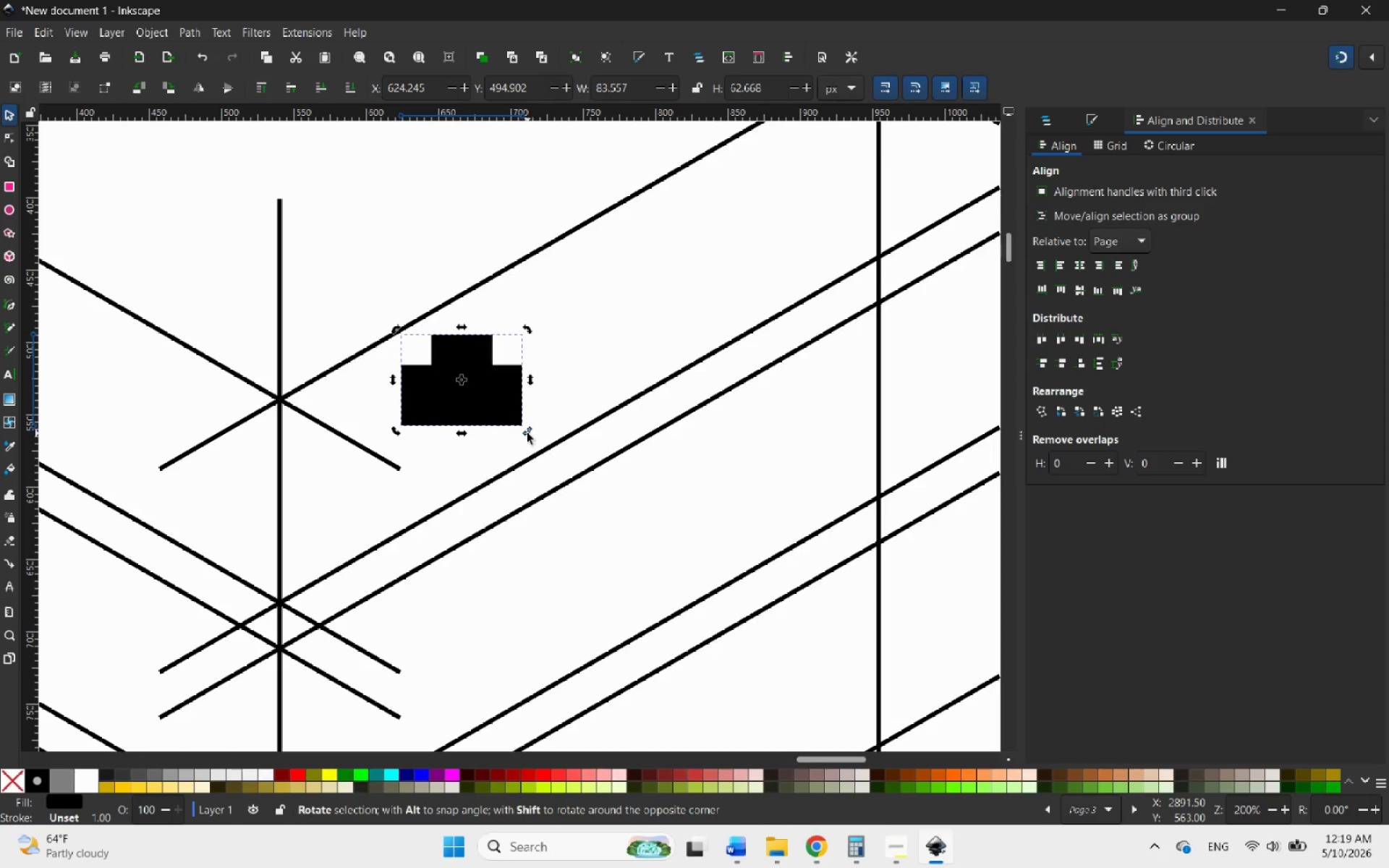 
left_click_drag(start_coordinate=[527, 433], to_coordinate=[506, 418])
 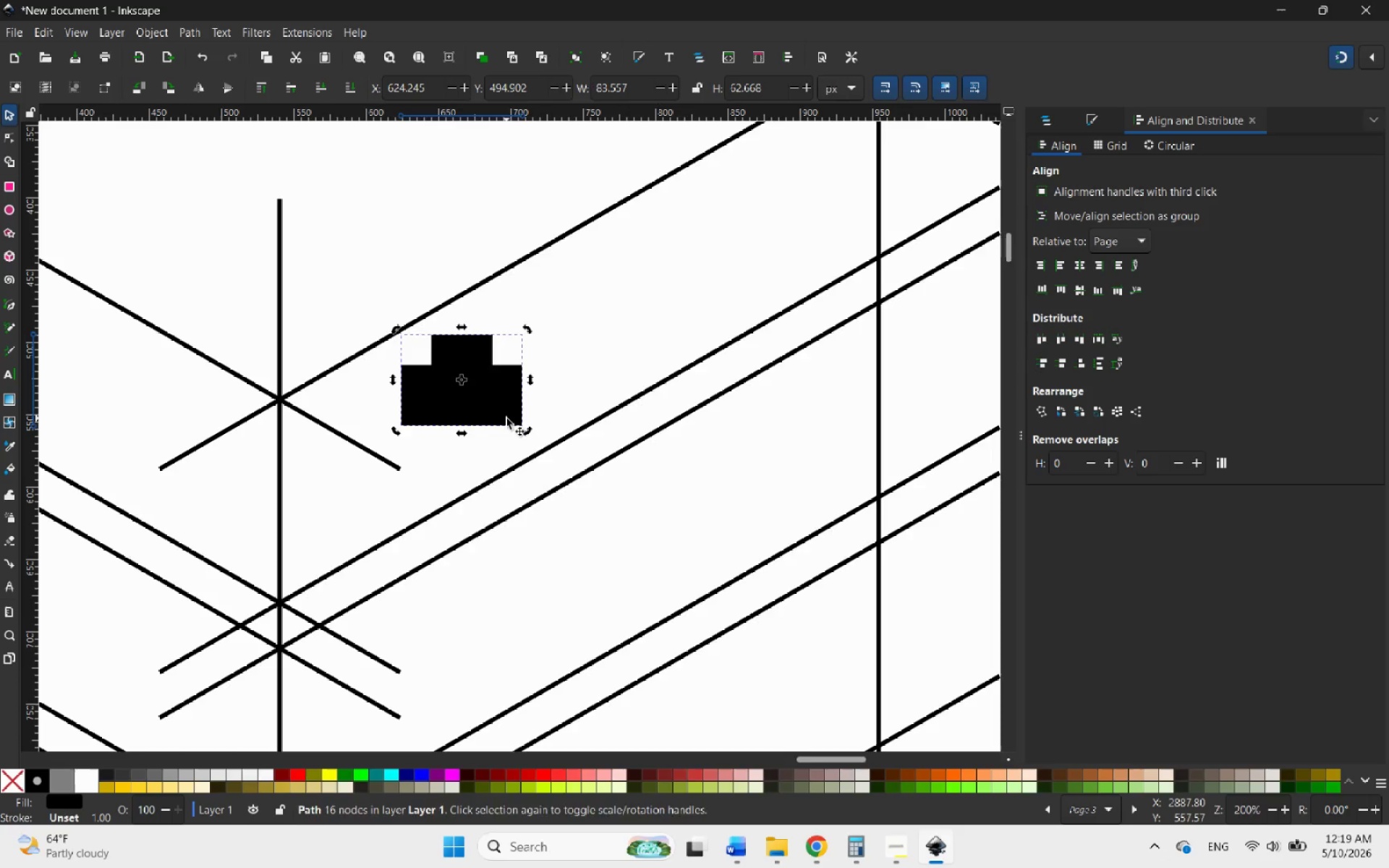 
key(Control+Z)
 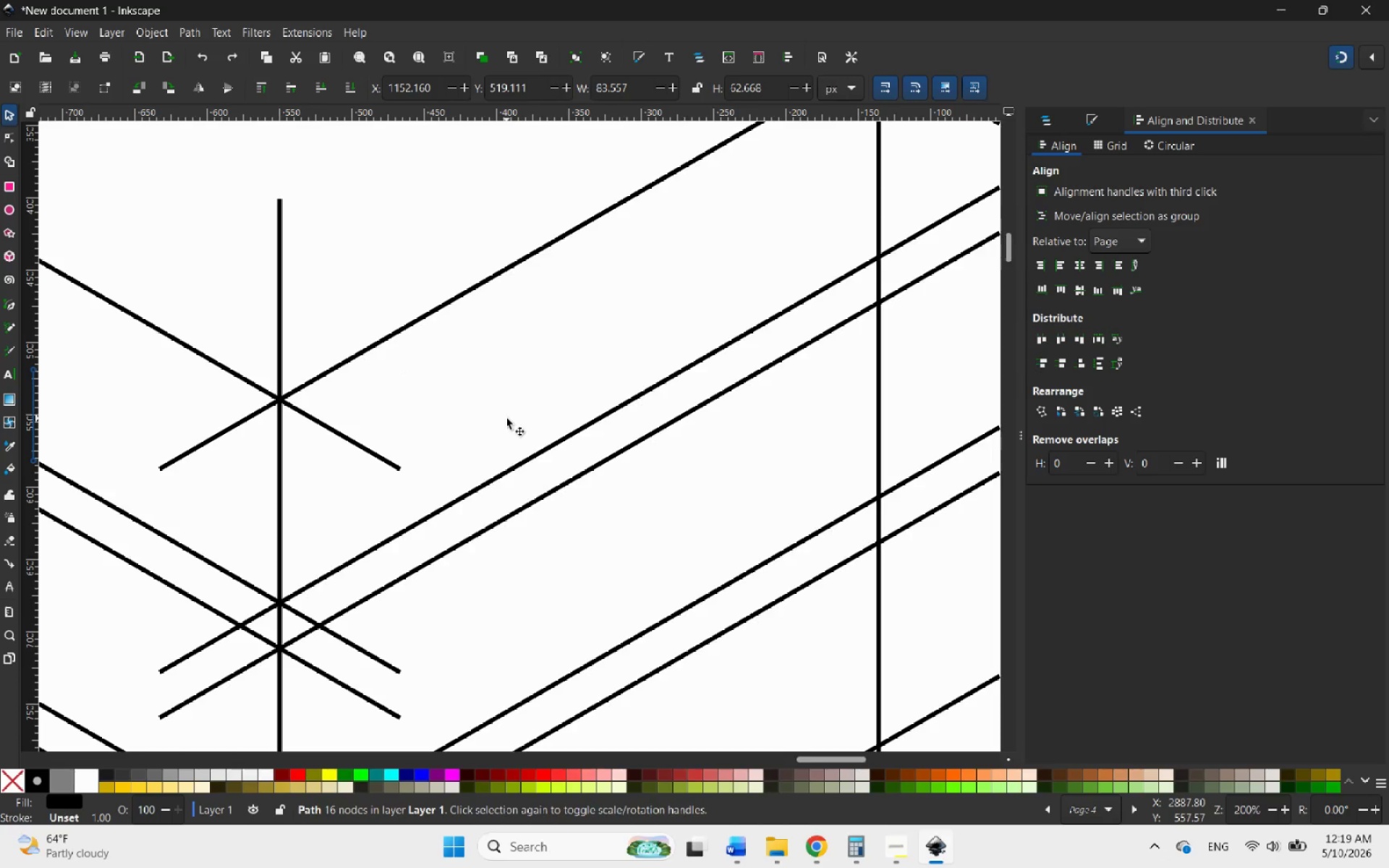 
hold_key(key=ControlLeft, duration=1.41)
scroll: coordinate [530, 461], scroll_direction: down, amount: 5.0
 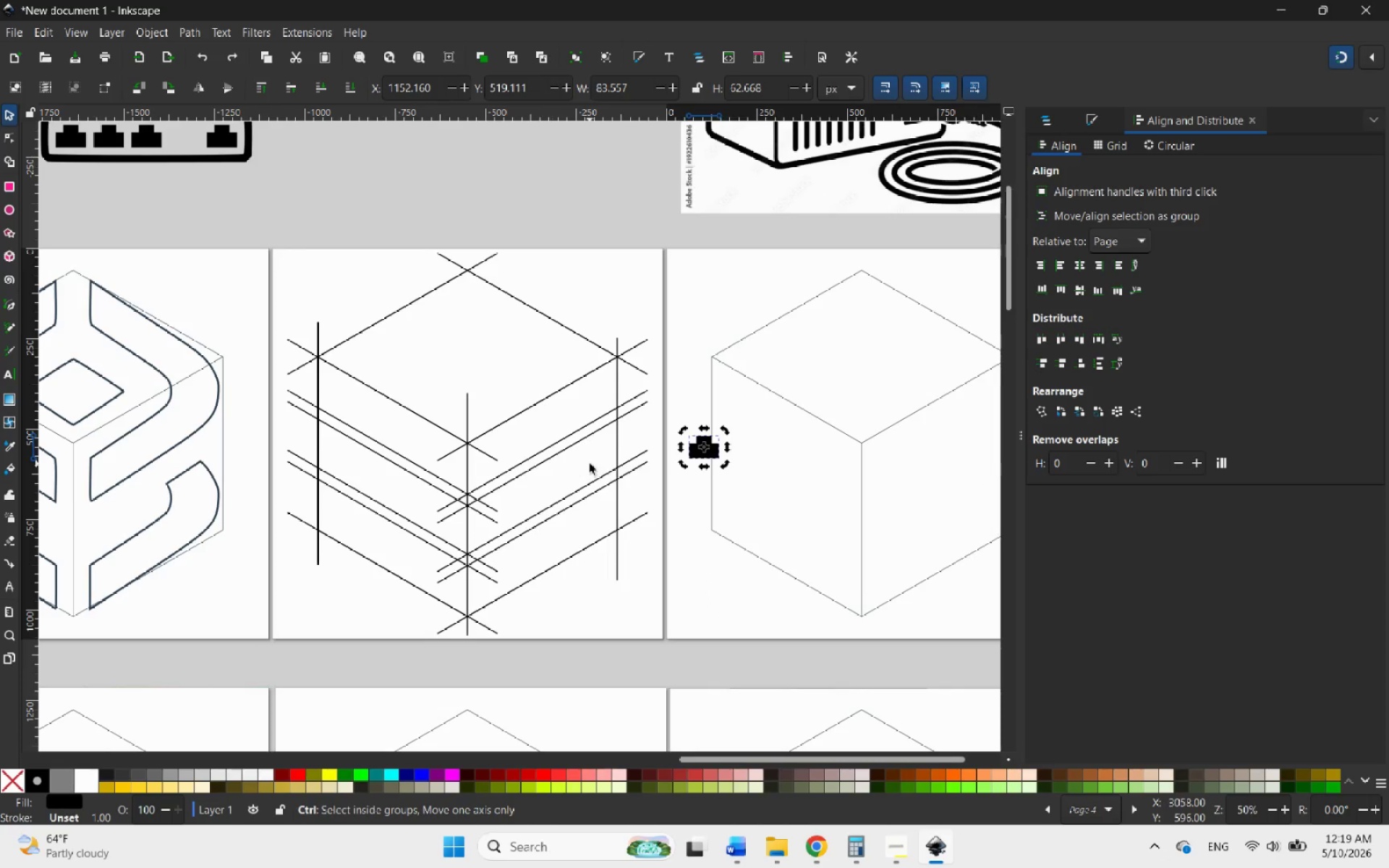 
scroll: coordinate [590, 464], scroll_direction: none, amount: 0.0
 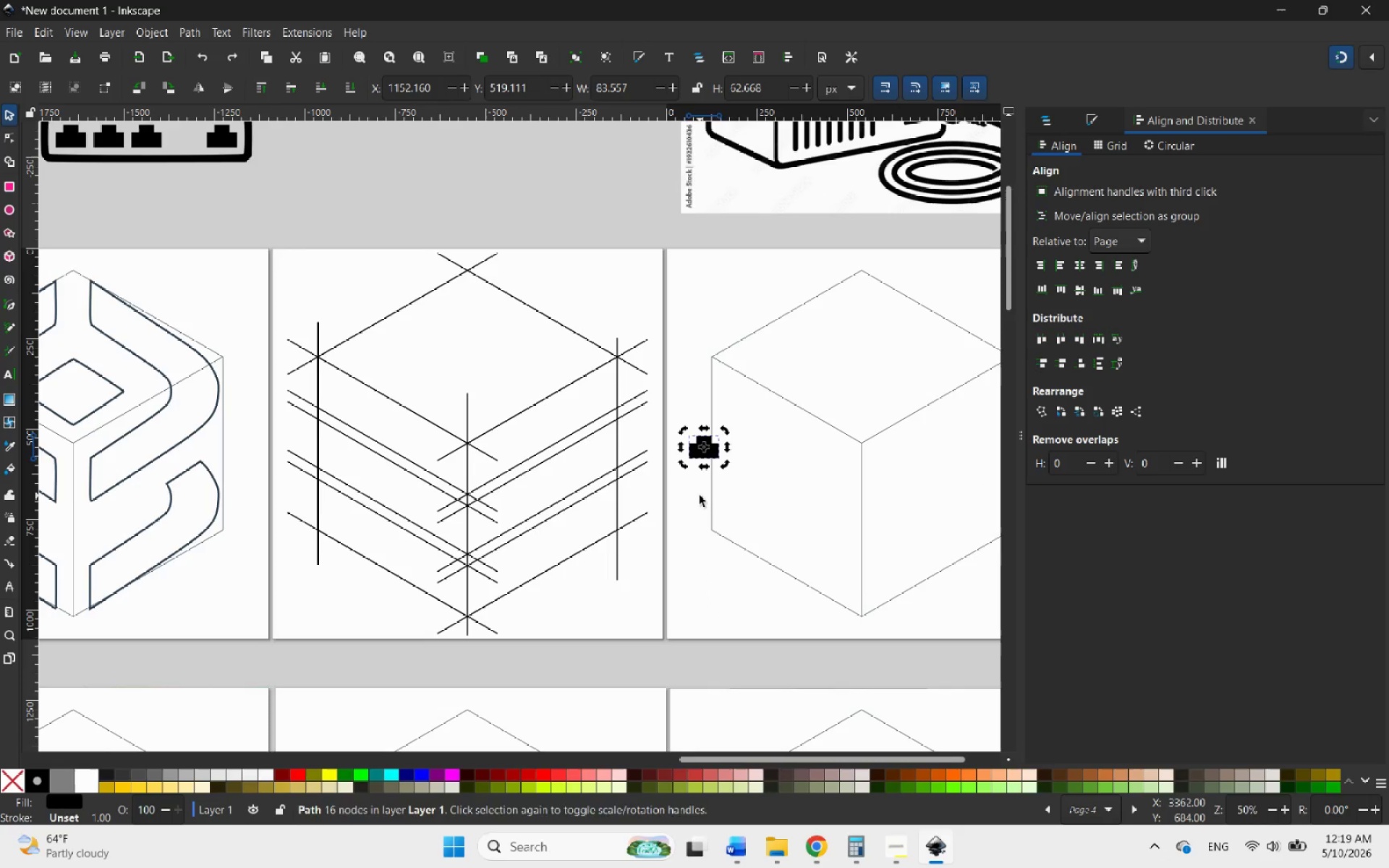 
hold_key(key=ControlLeft, duration=0.52)
 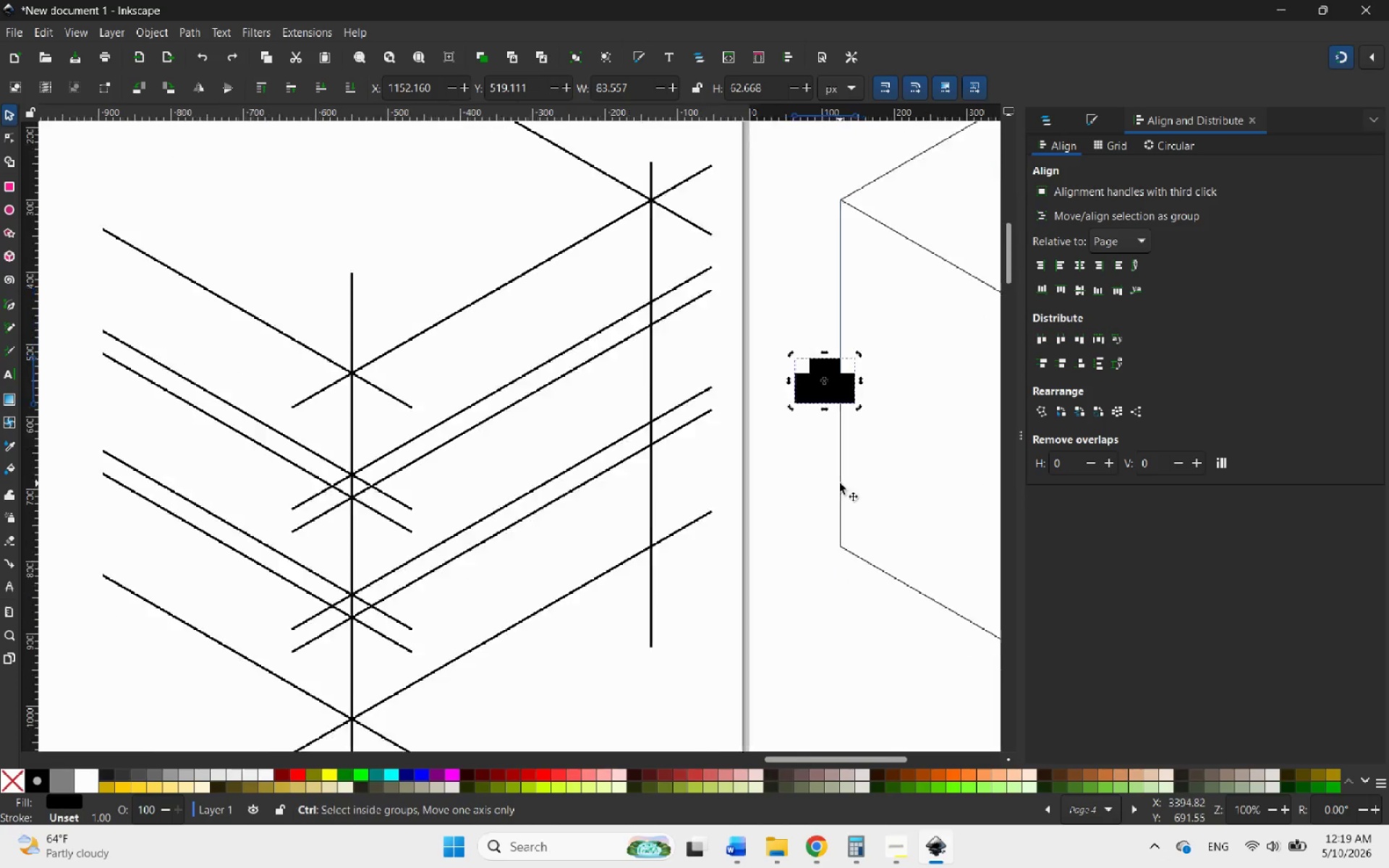 
hold_key(key=ControlLeft, duration=0.58)
 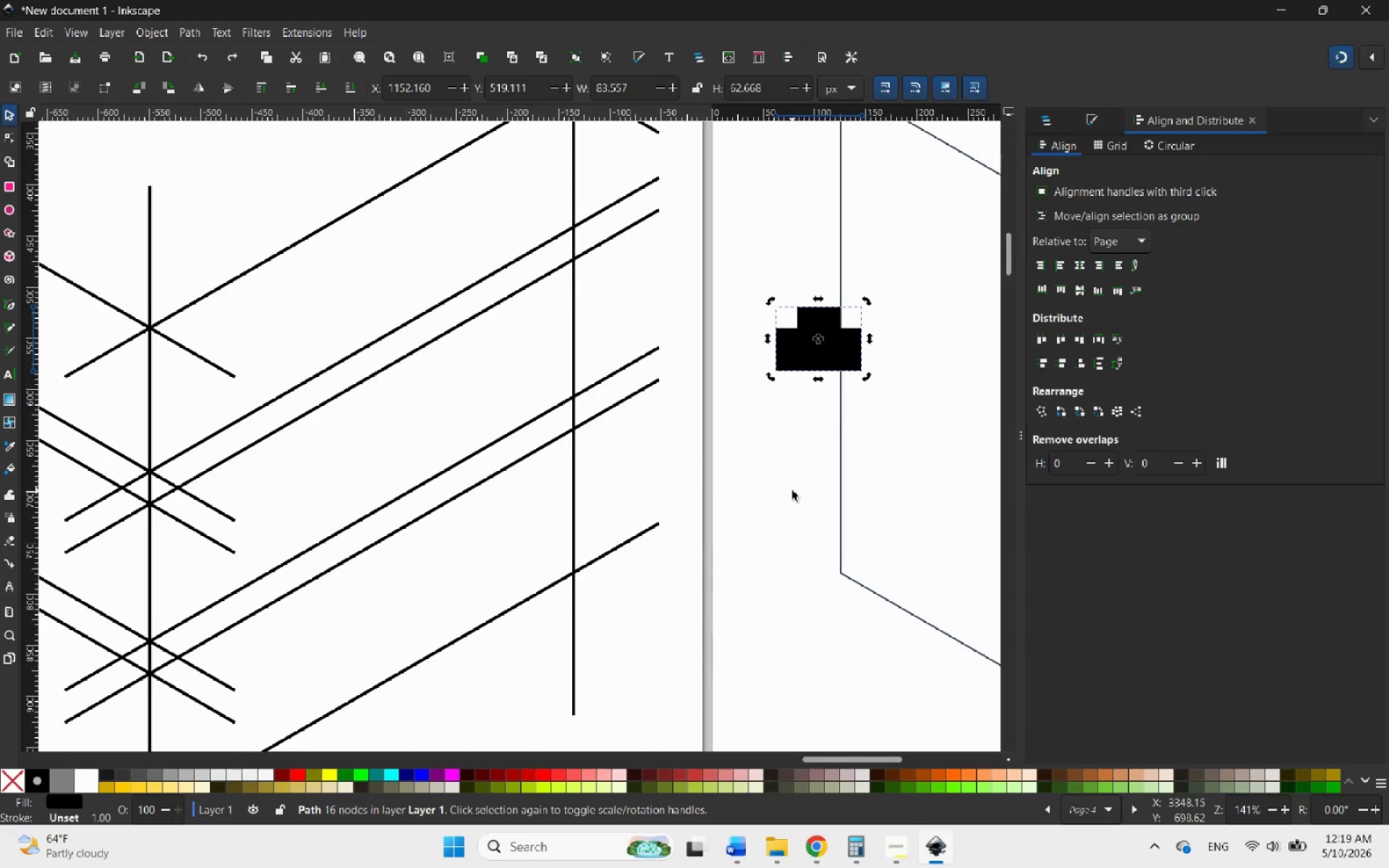 
scroll: coordinate [641, 506], scroll_direction: up, amount: 3.0
 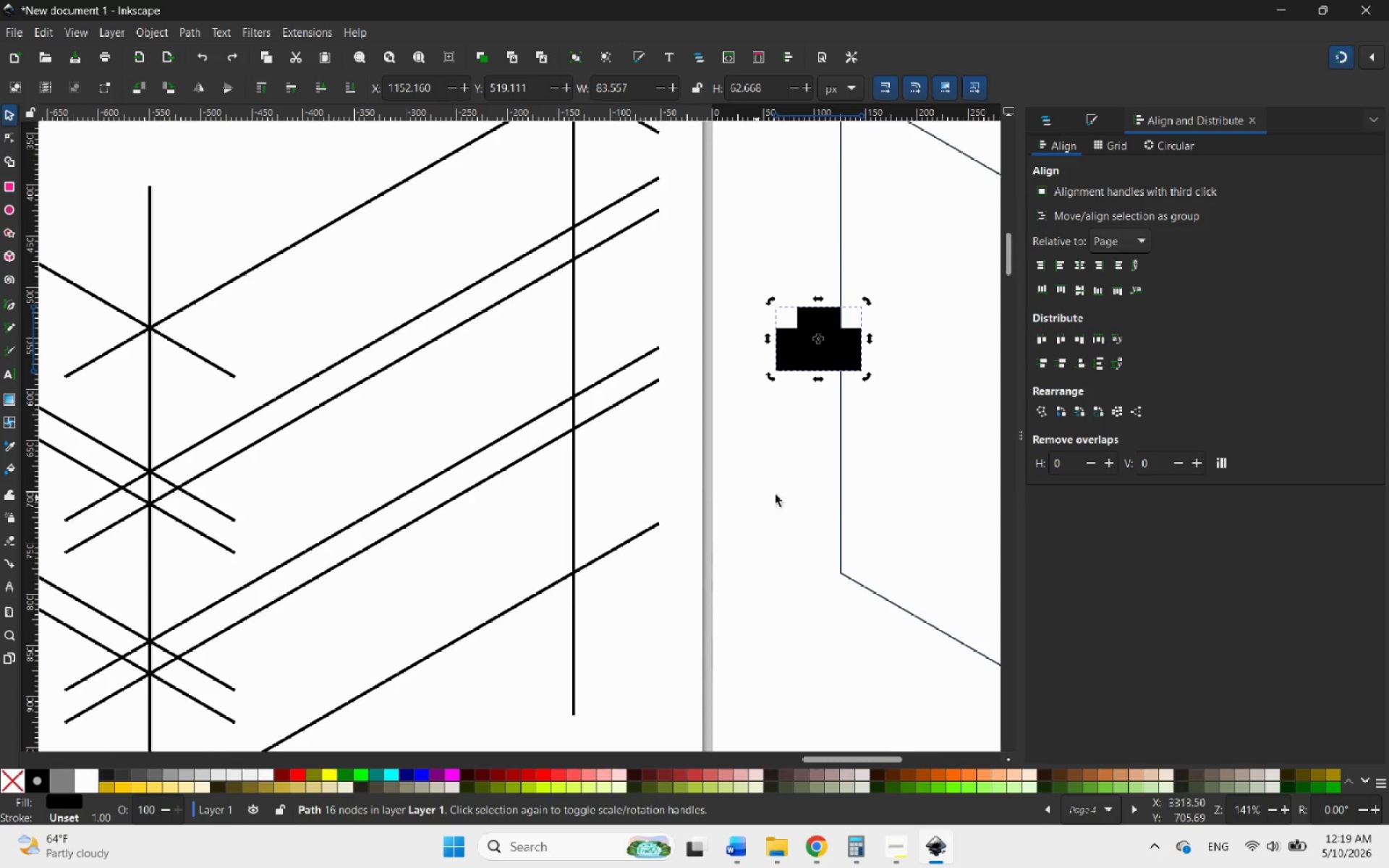 
scroll: coordinate [840, 483], scroll_direction: none, amount: 0.0
 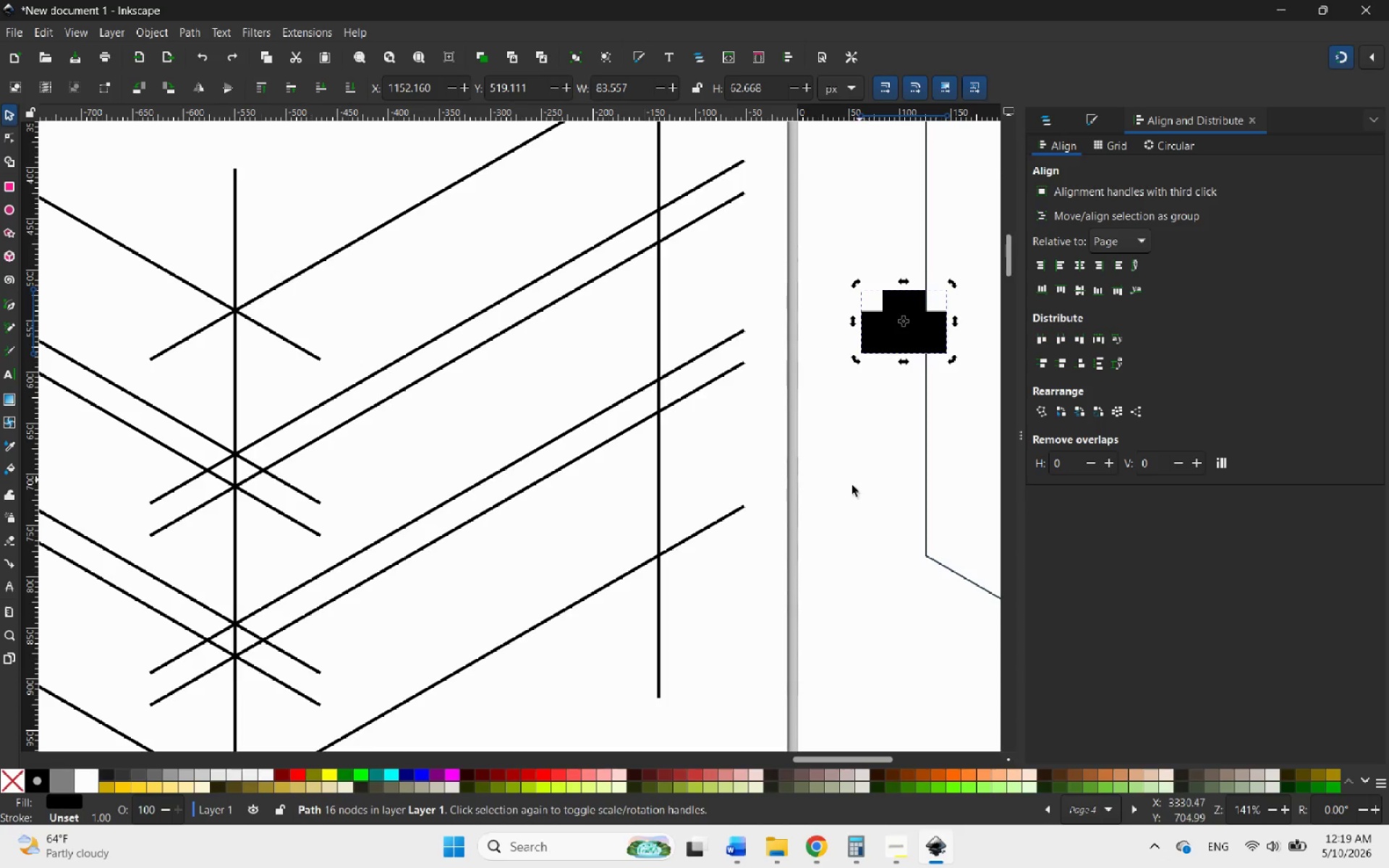 
hold_key(key=ControlLeft, duration=0.48)
scroll: coordinate [793, 467], scroll_direction: down, amount: 2.0
 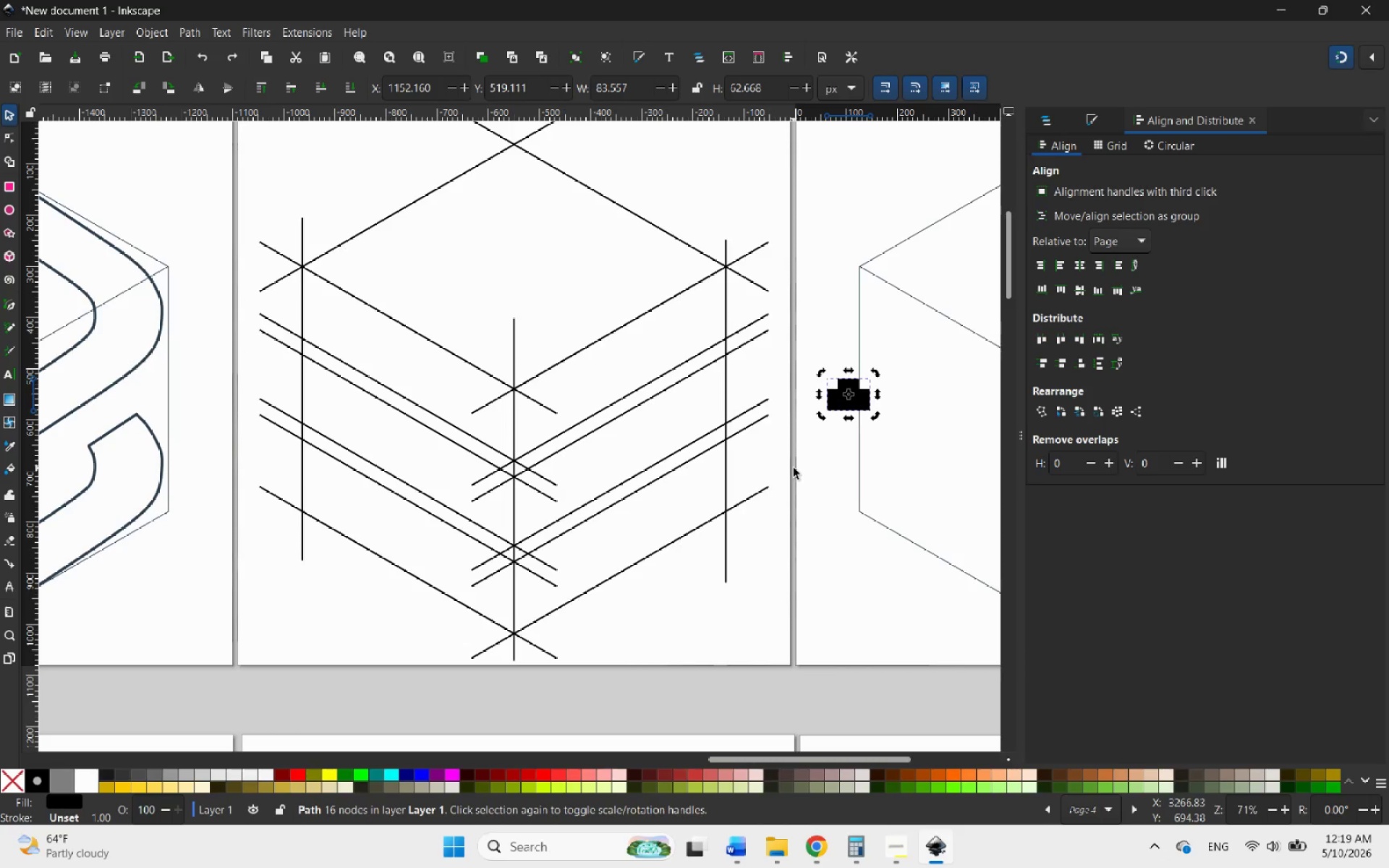 
left_click([794, 468])
 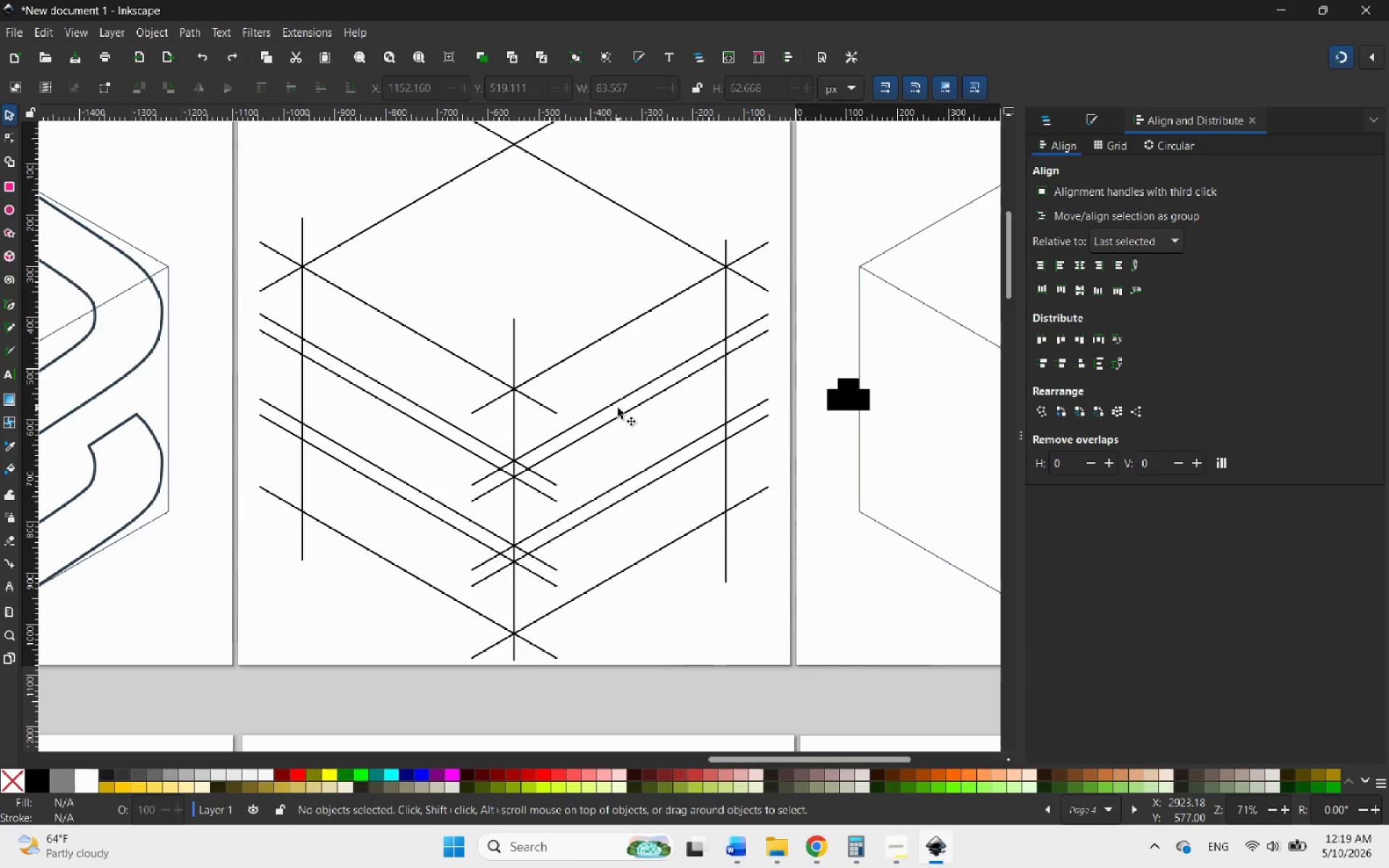 
wait(6.49)
 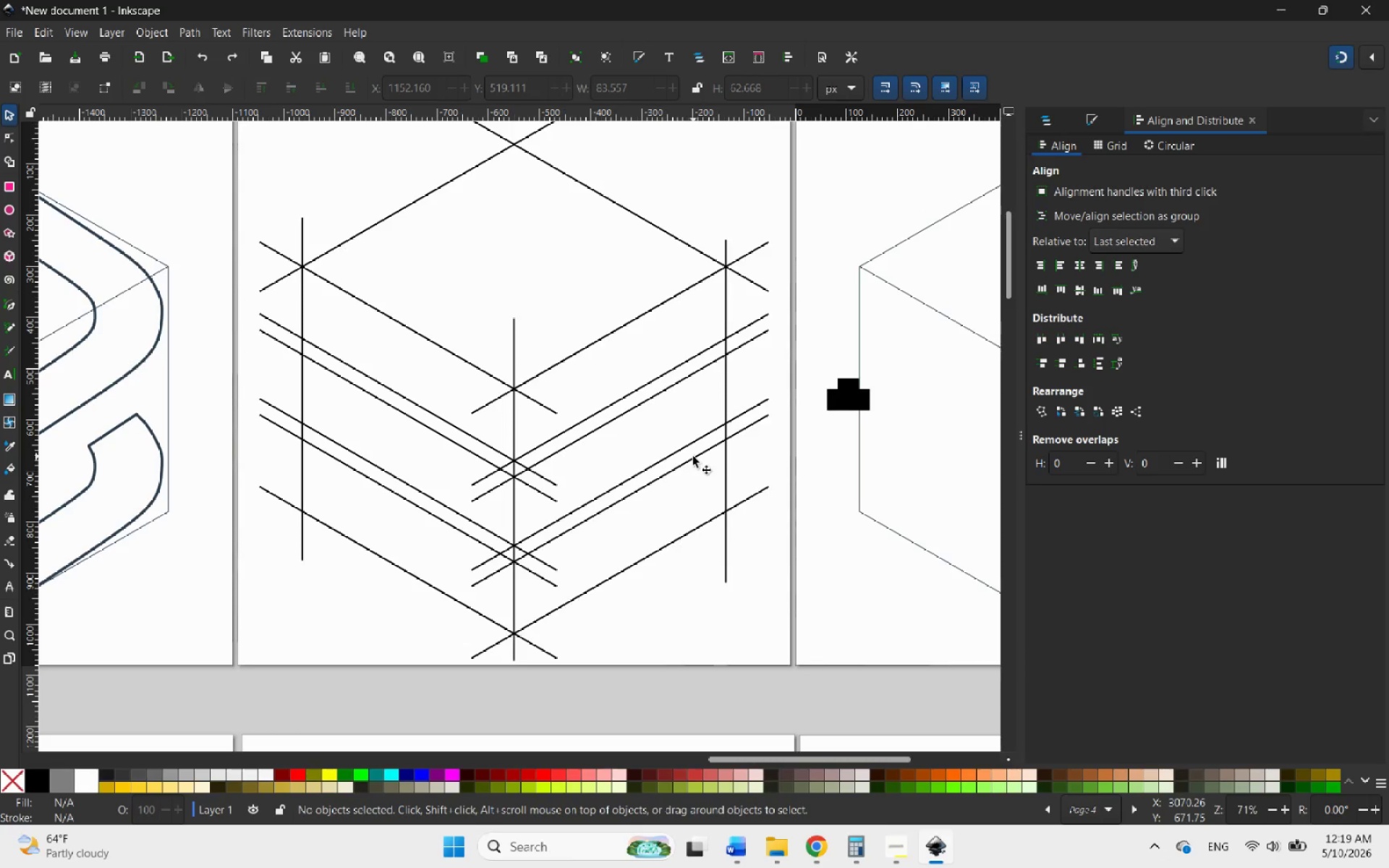 
hold_key(key=ControlLeft, duration=0.62)
scroll: coordinate [681, 433], scroll_direction: down, amount: 1.0
 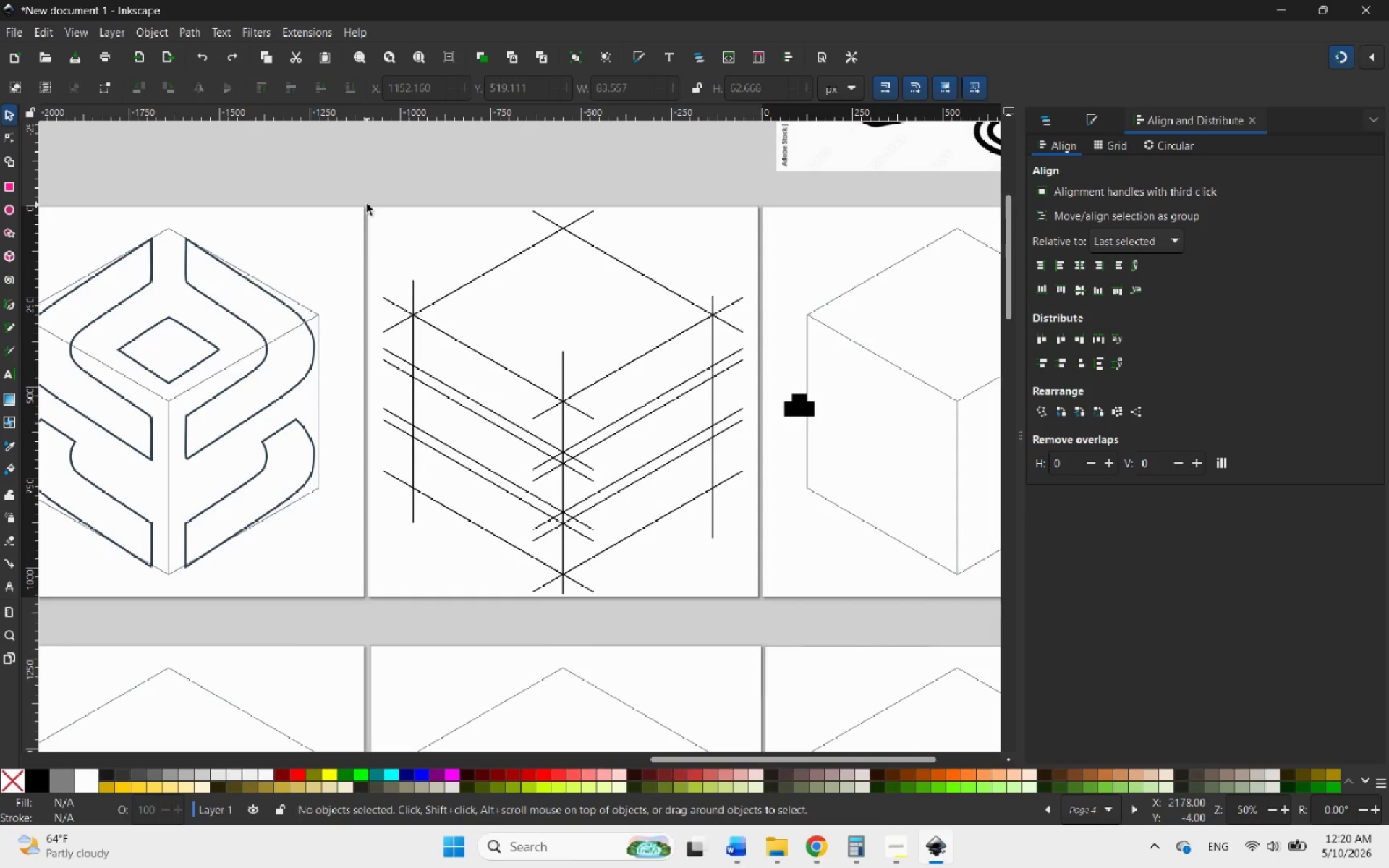 
left_click_drag(start_coordinate=[365, 197], to_coordinate=[763, 659])
 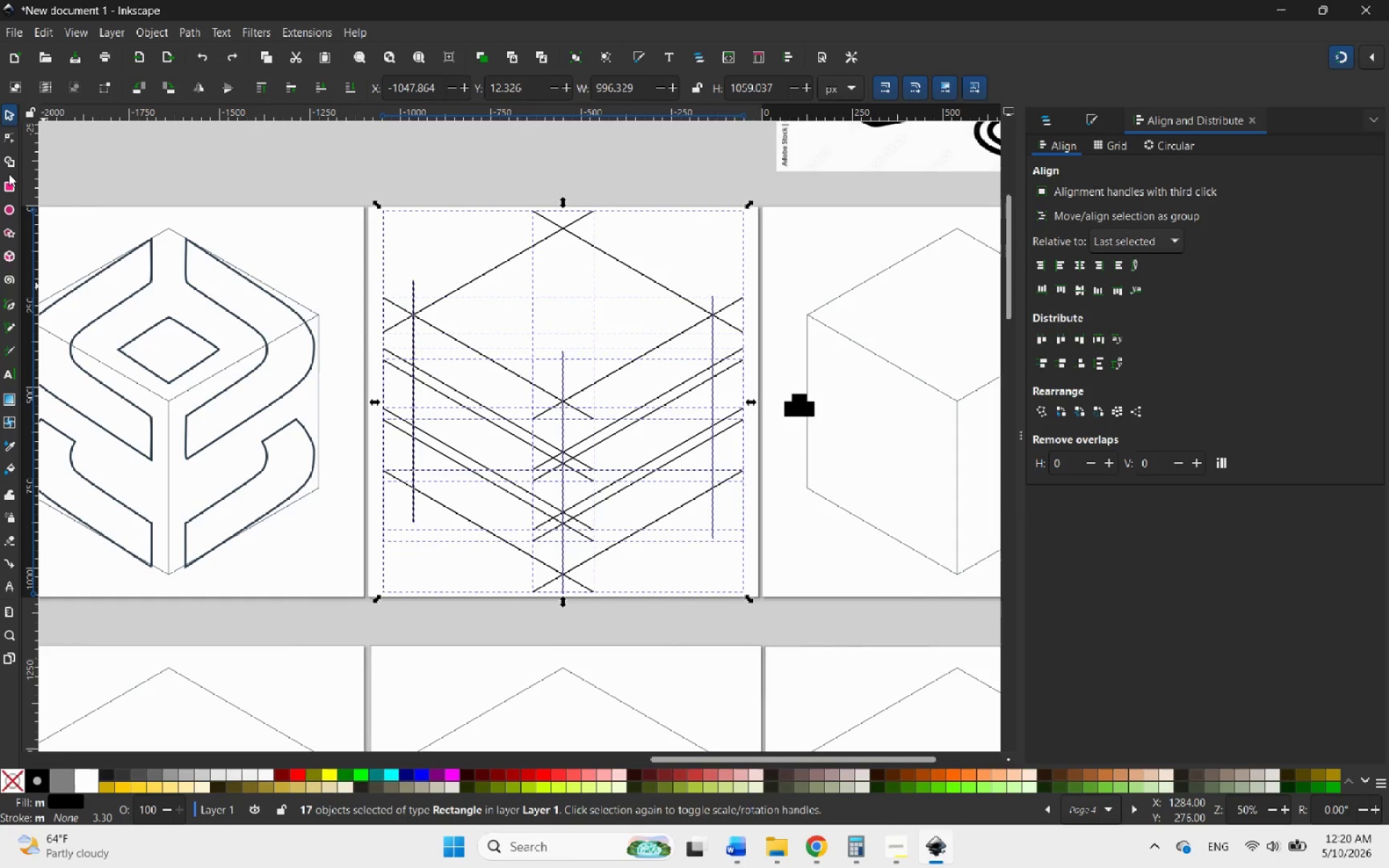 
left_click([8, 157])
 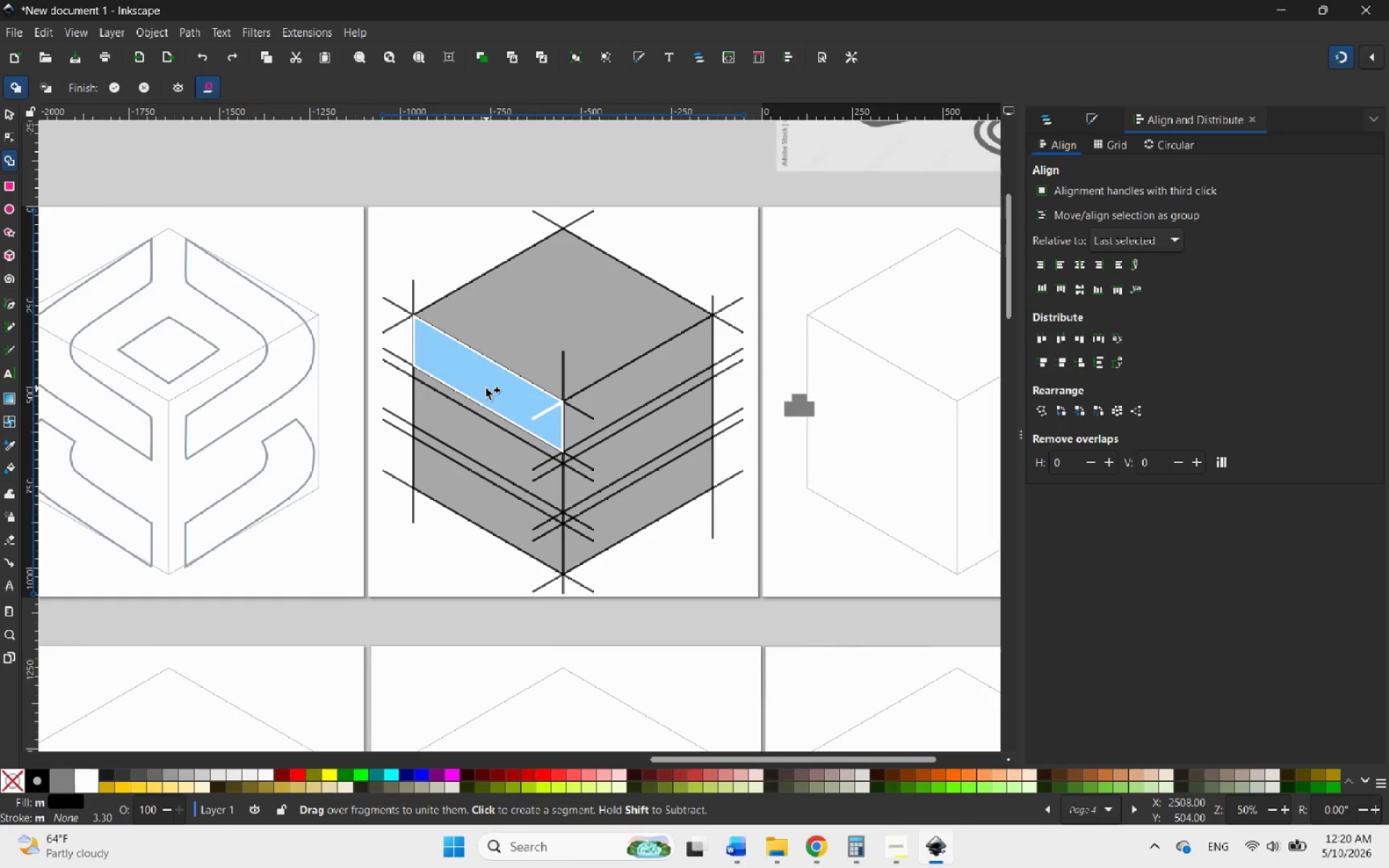 
left_click_drag(start_coordinate=[486, 388], to_coordinate=[587, 419])
 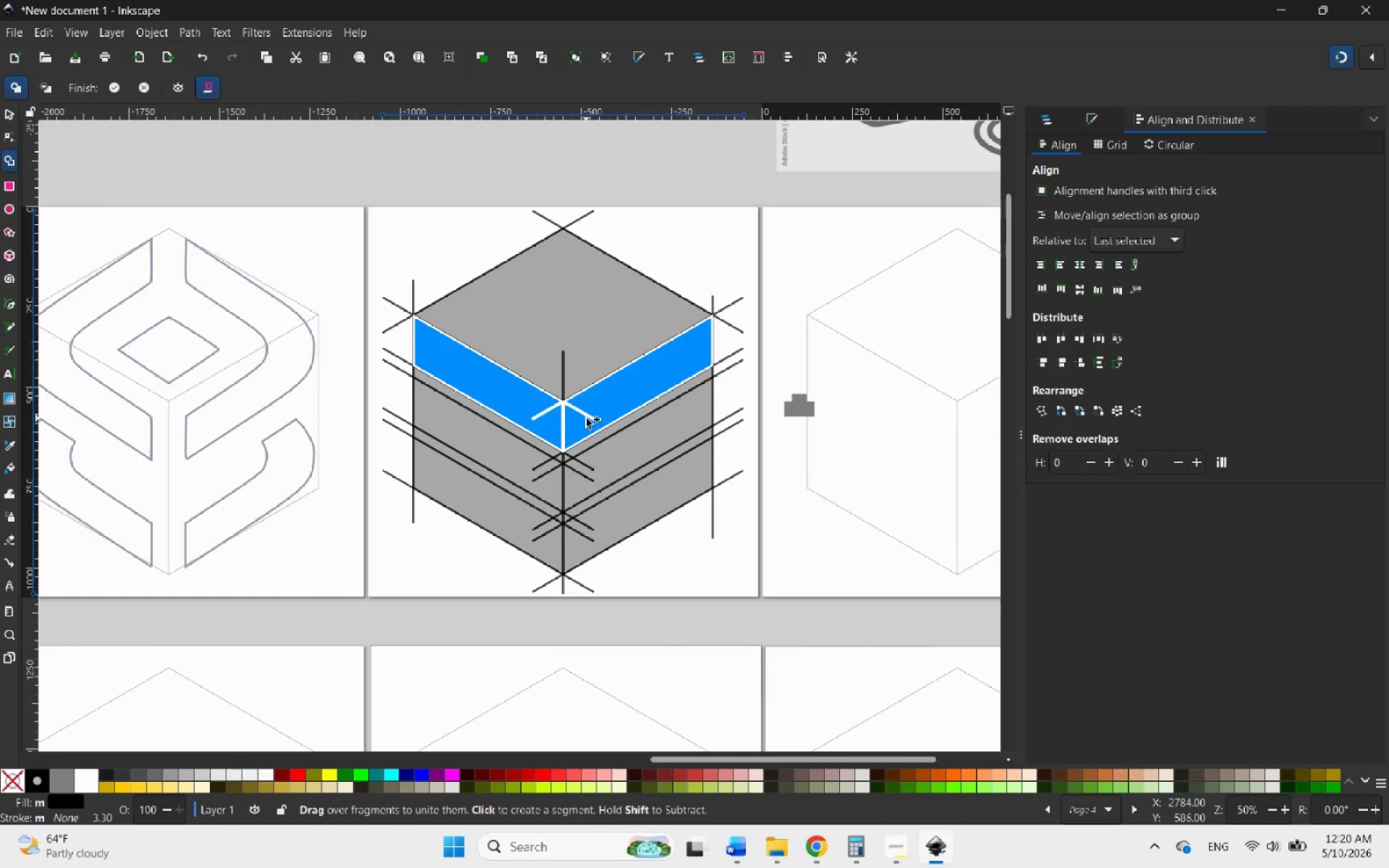 
hold_key(key=ControlLeft, duration=1.5)
scroll: coordinate [542, 380], scroll_direction: up, amount: 9.0
 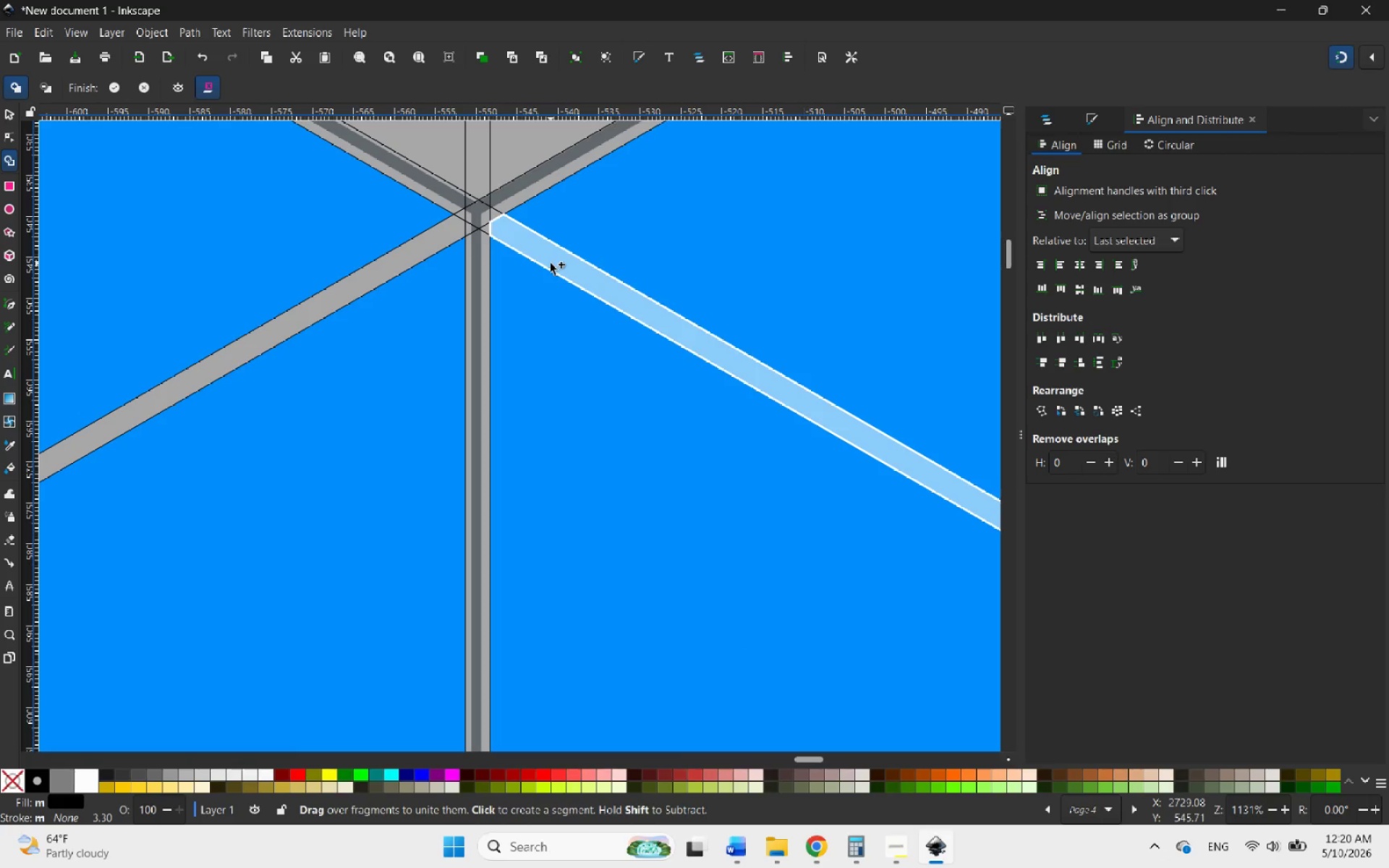 
left_click_drag(start_coordinate=[551, 263], to_coordinate=[349, 266])
 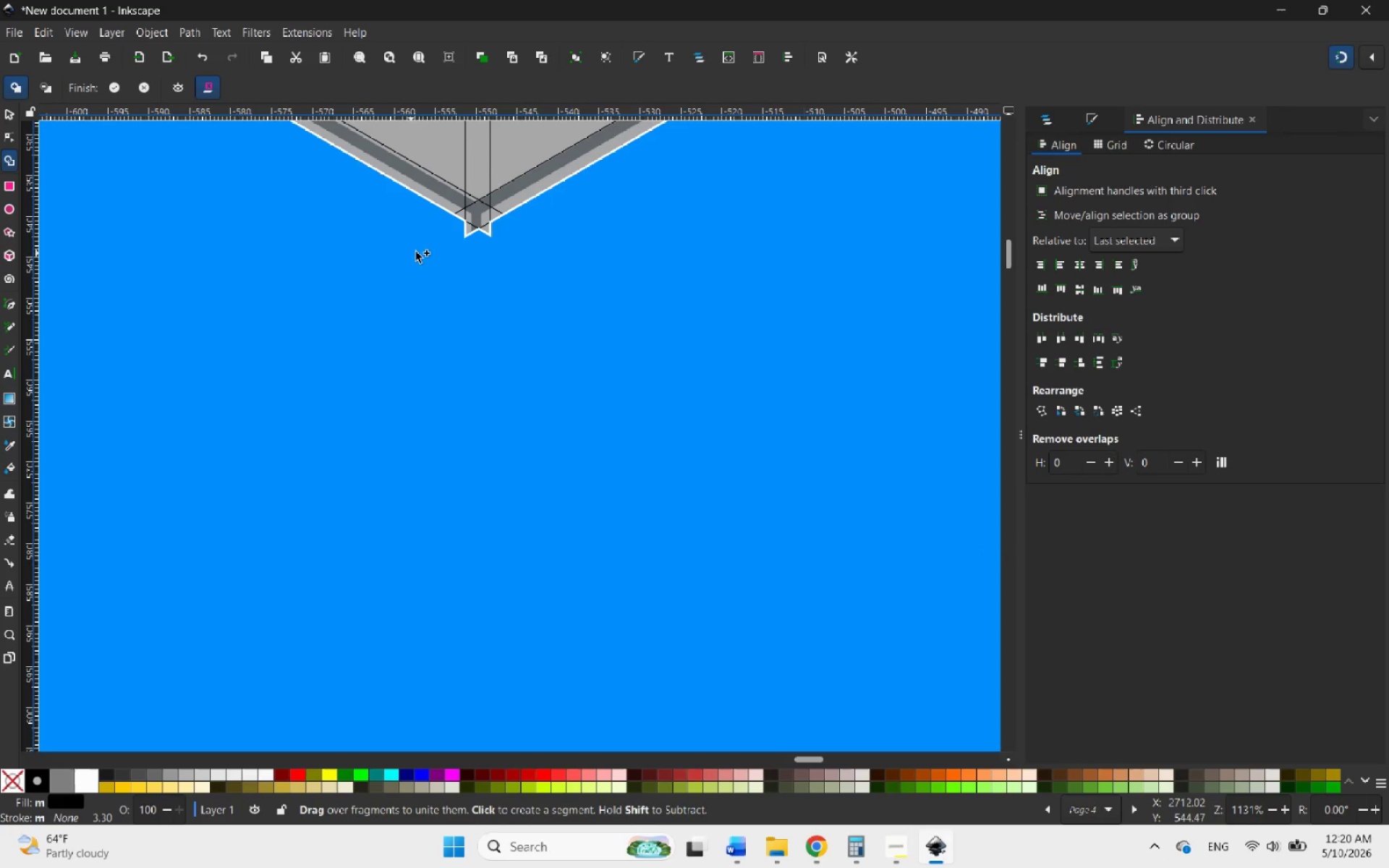 
hold_key(key=ControlLeft, duration=0.66)
scroll: coordinate [475, 235], scroll_direction: none, amount: 0.0
 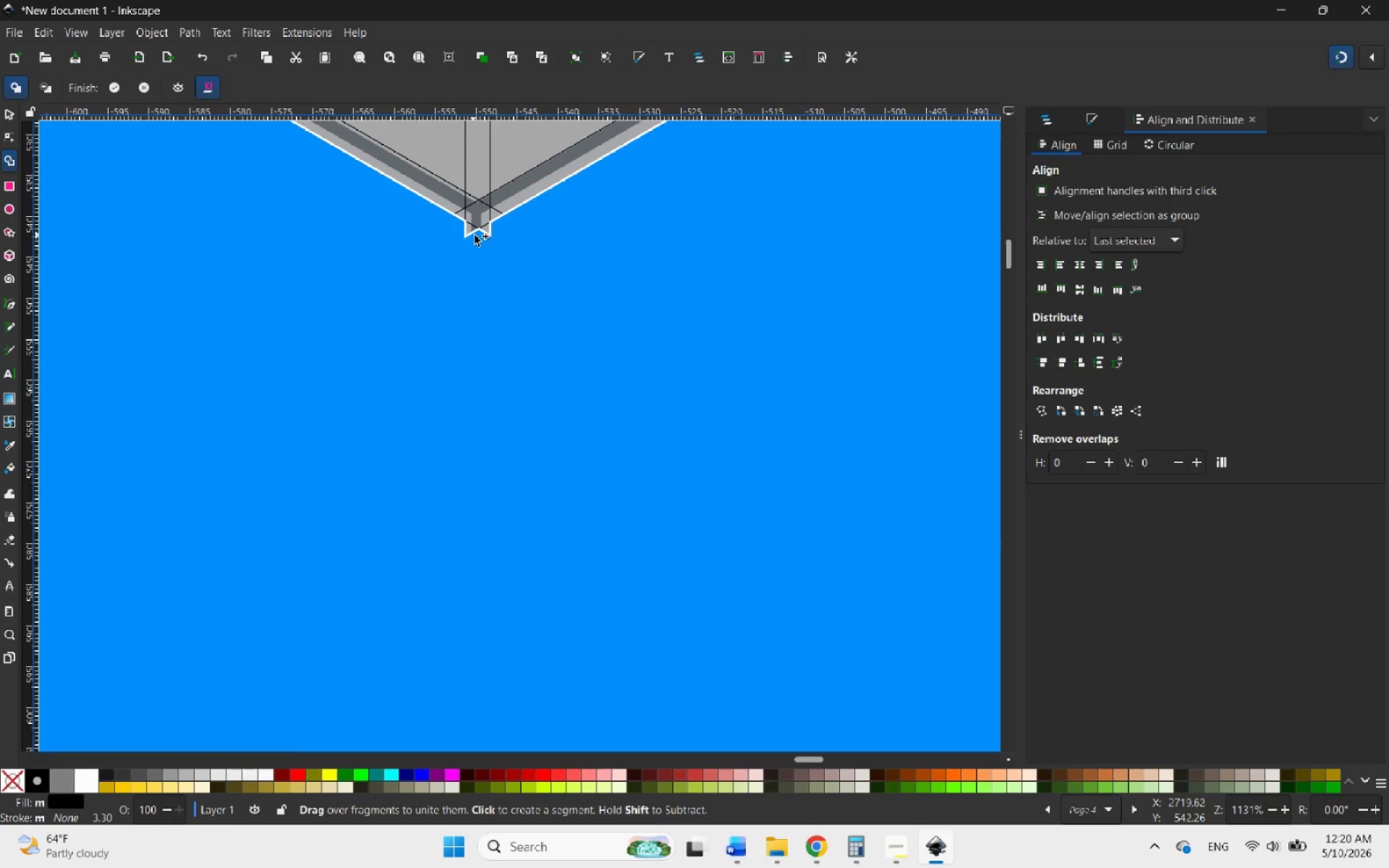 
left_click_drag(start_coordinate=[472, 235], to_coordinate=[490, 234])
 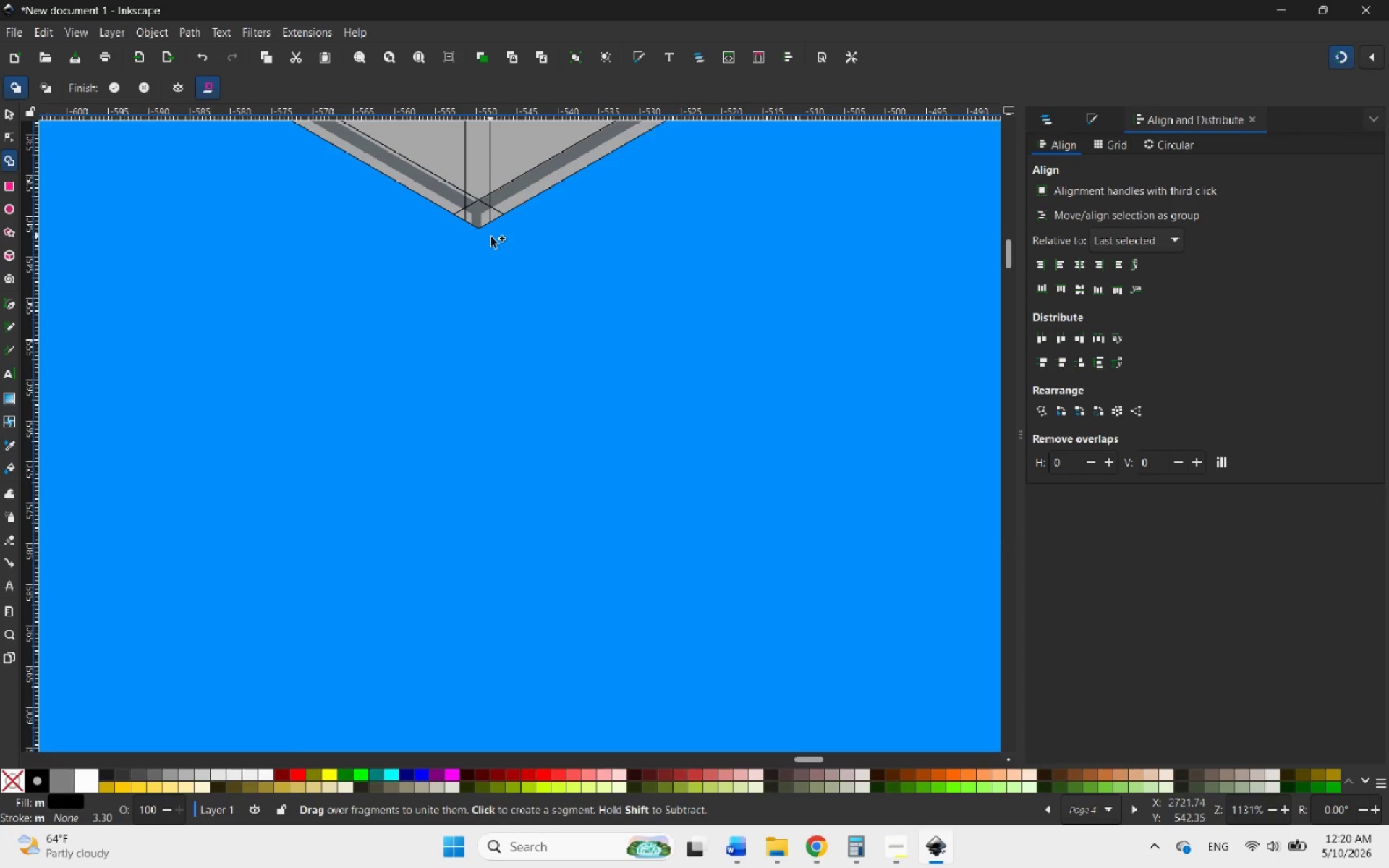 
hold_key(key=ControlLeft, duration=2.28)
scroll: coordinate [501, 274], scroll_direction: down, amount: 7.0
 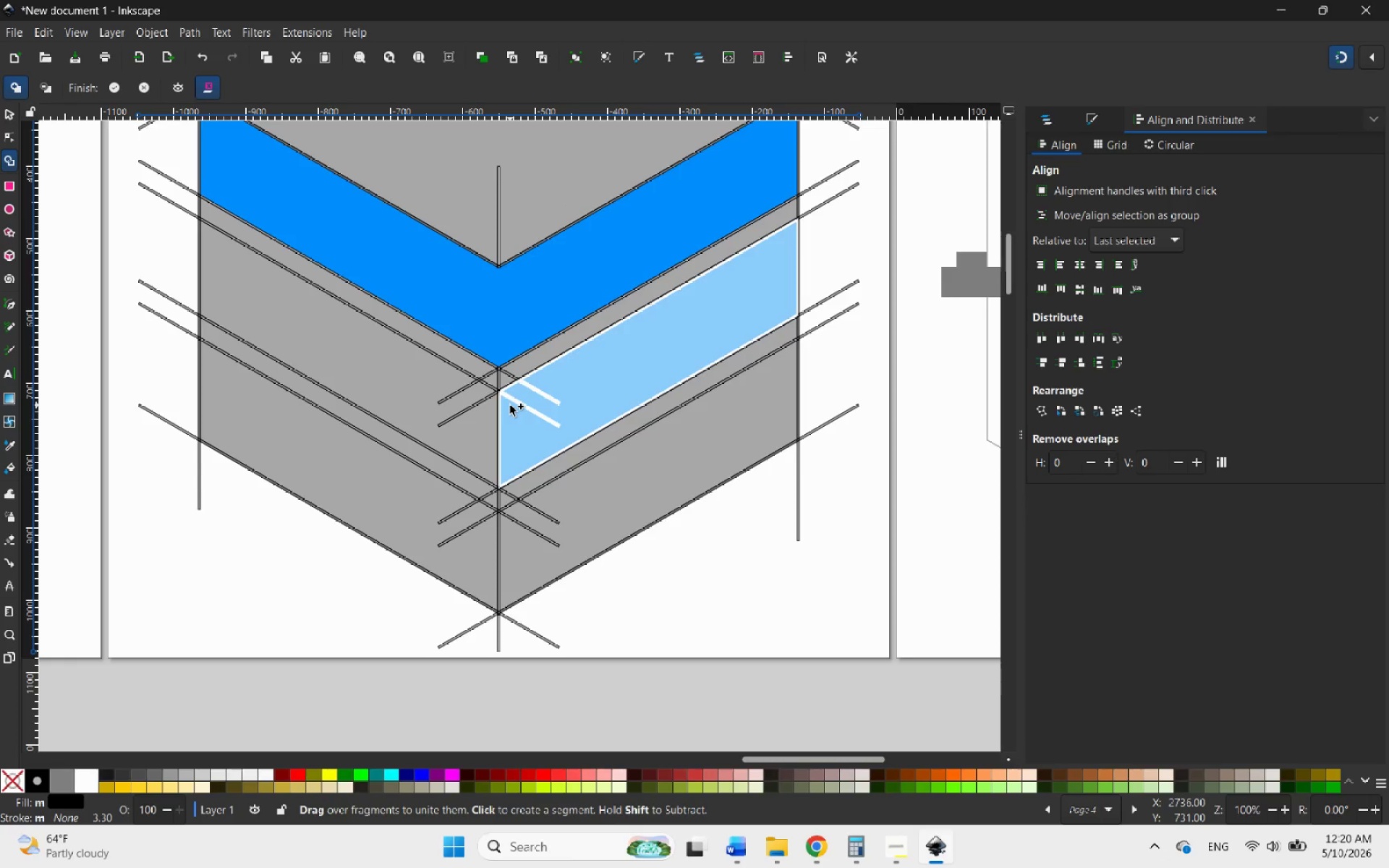 
scroll: coordinate [460, 349], scroll_direction: up, amount: 11.0
 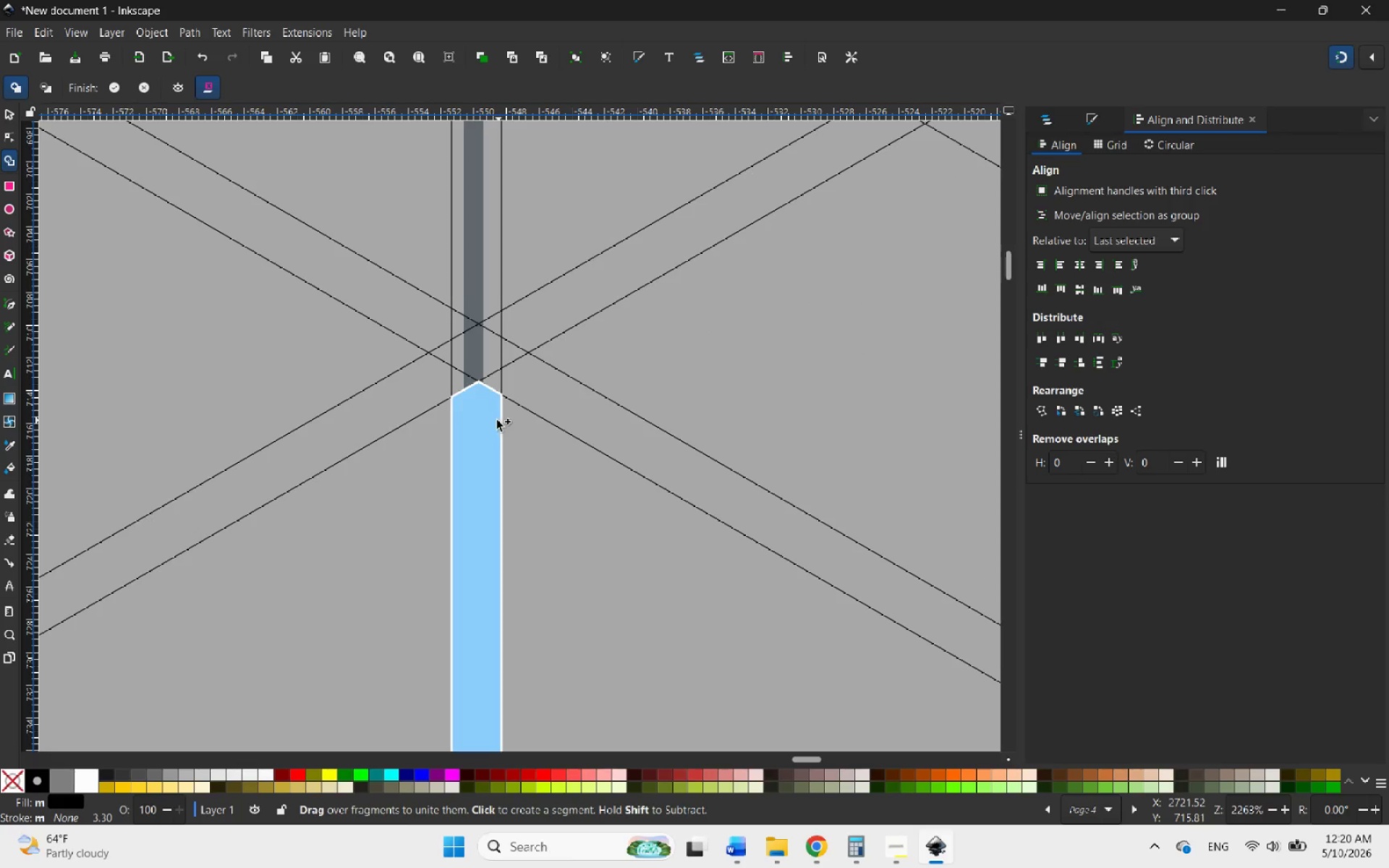 
left_click_drag(start_coordinate=[477, 416], to_coordinate=[531, 434])
 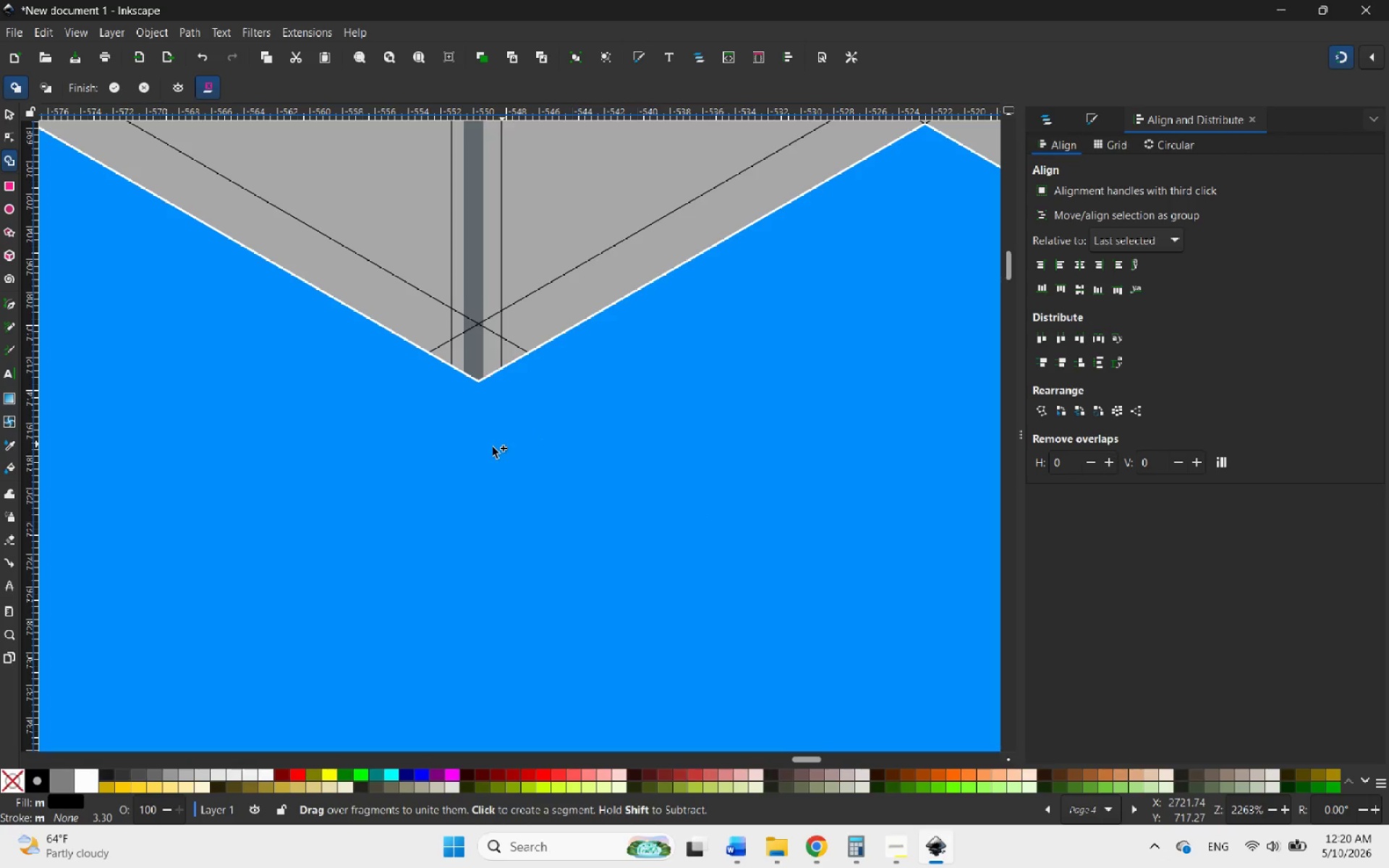 
hold_key(key=ControlLeft, duration=0.64)
scroll: coordinate [396, 470], scroll_direction: down, amount: 3.0
 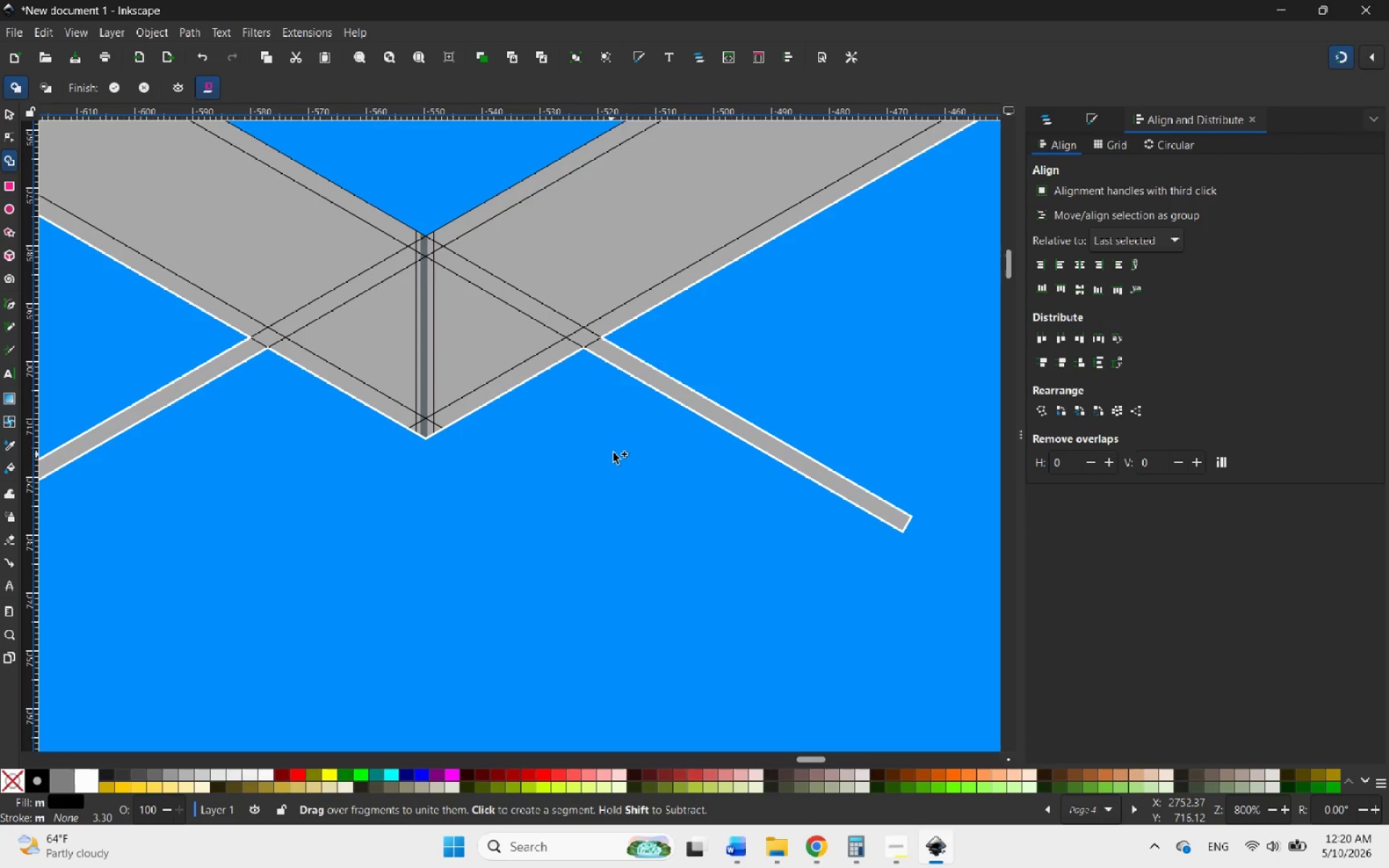 
left_click_drag(start_coordinate=[624, 443], to_coordinate=[729, 364])
 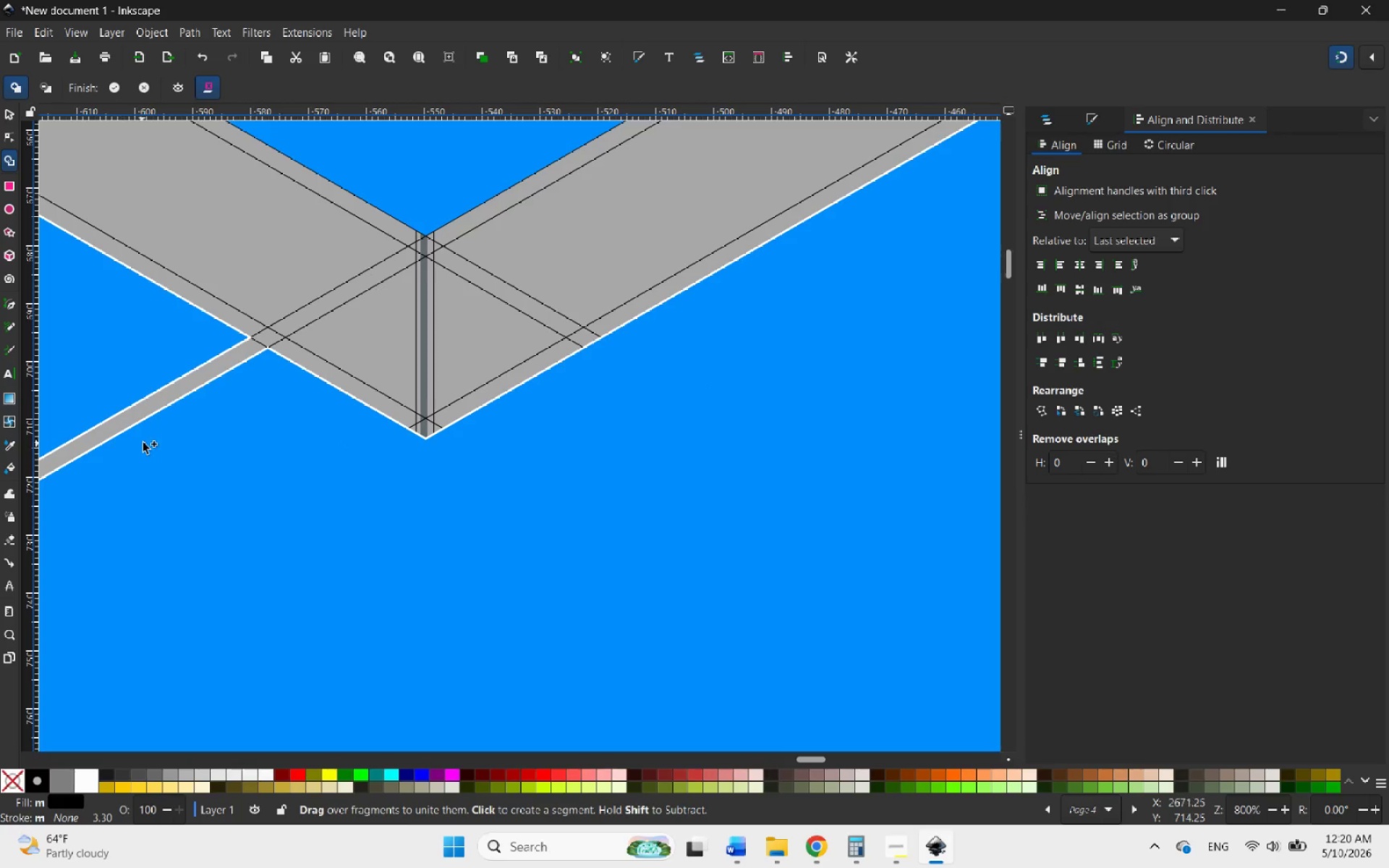 
left_click_drag(start_coordinate=[161, 439], to_coordinate=[118, 329])
 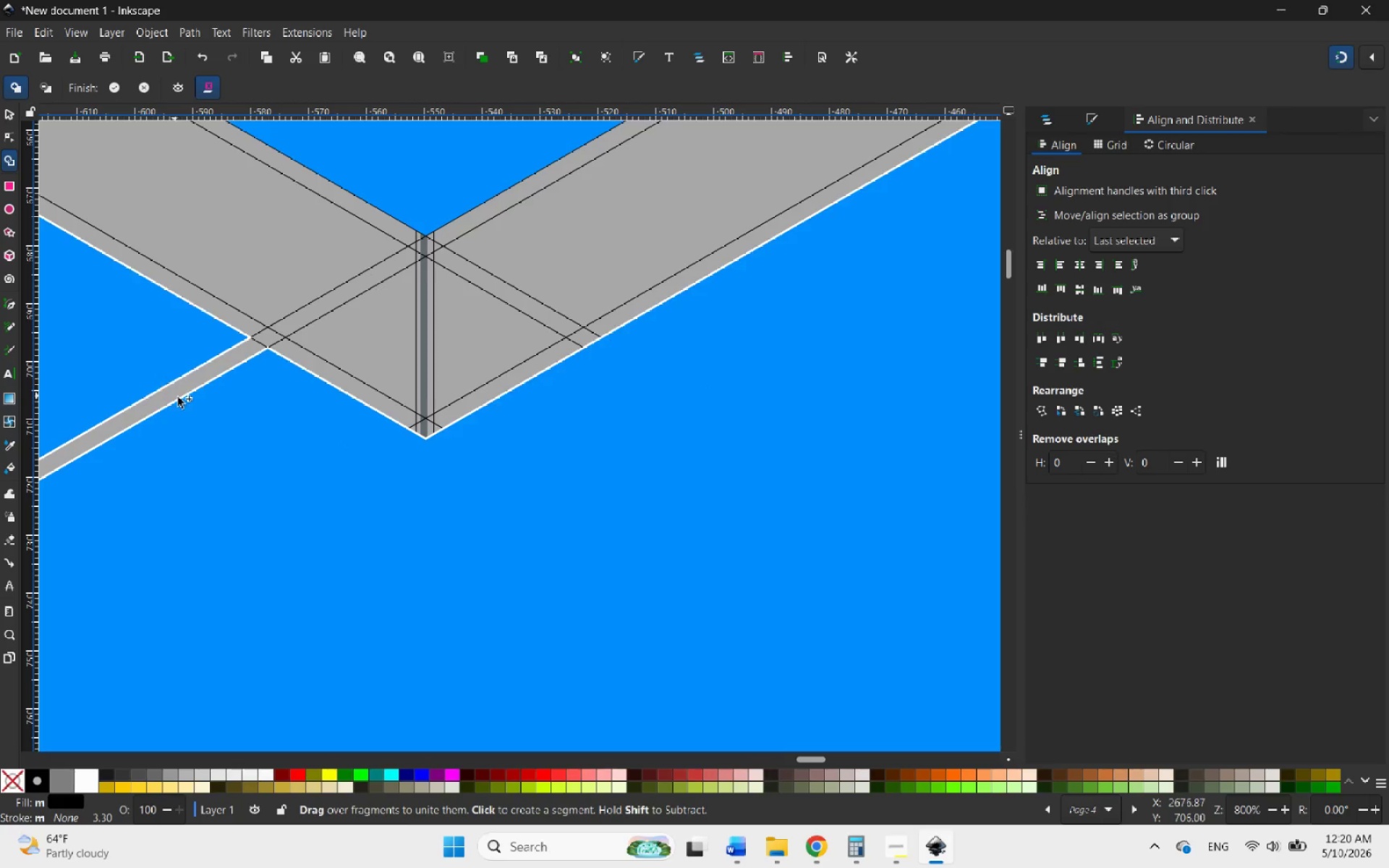 
left_click_drag(start_coordinate=[181, 398], to_coordinate=[226, 420])
 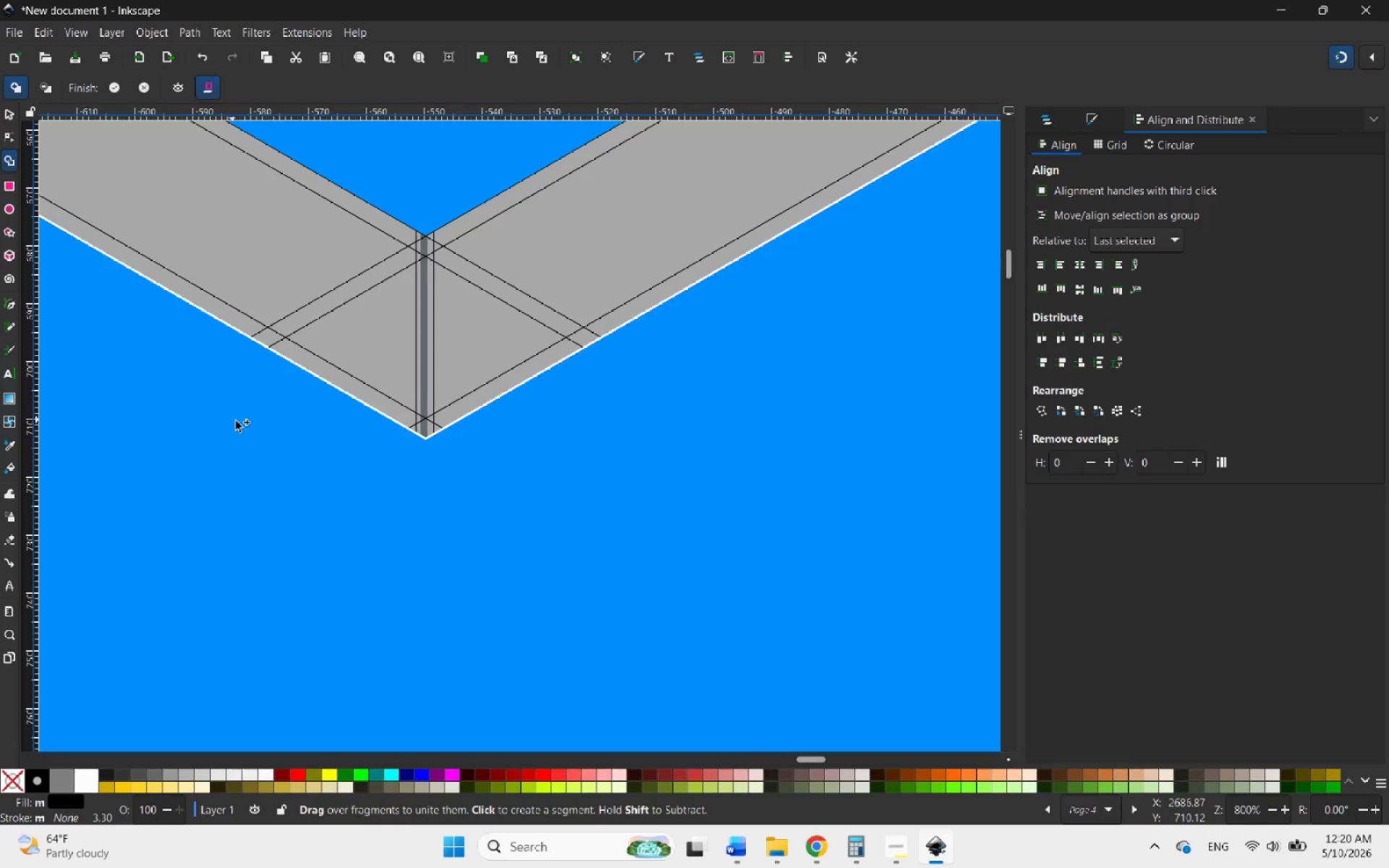 
hold_key(key=ControlLeft, duration=2.39)
scroll: coordinate [556, 447], scroll_direction: down, amount: 6.0
 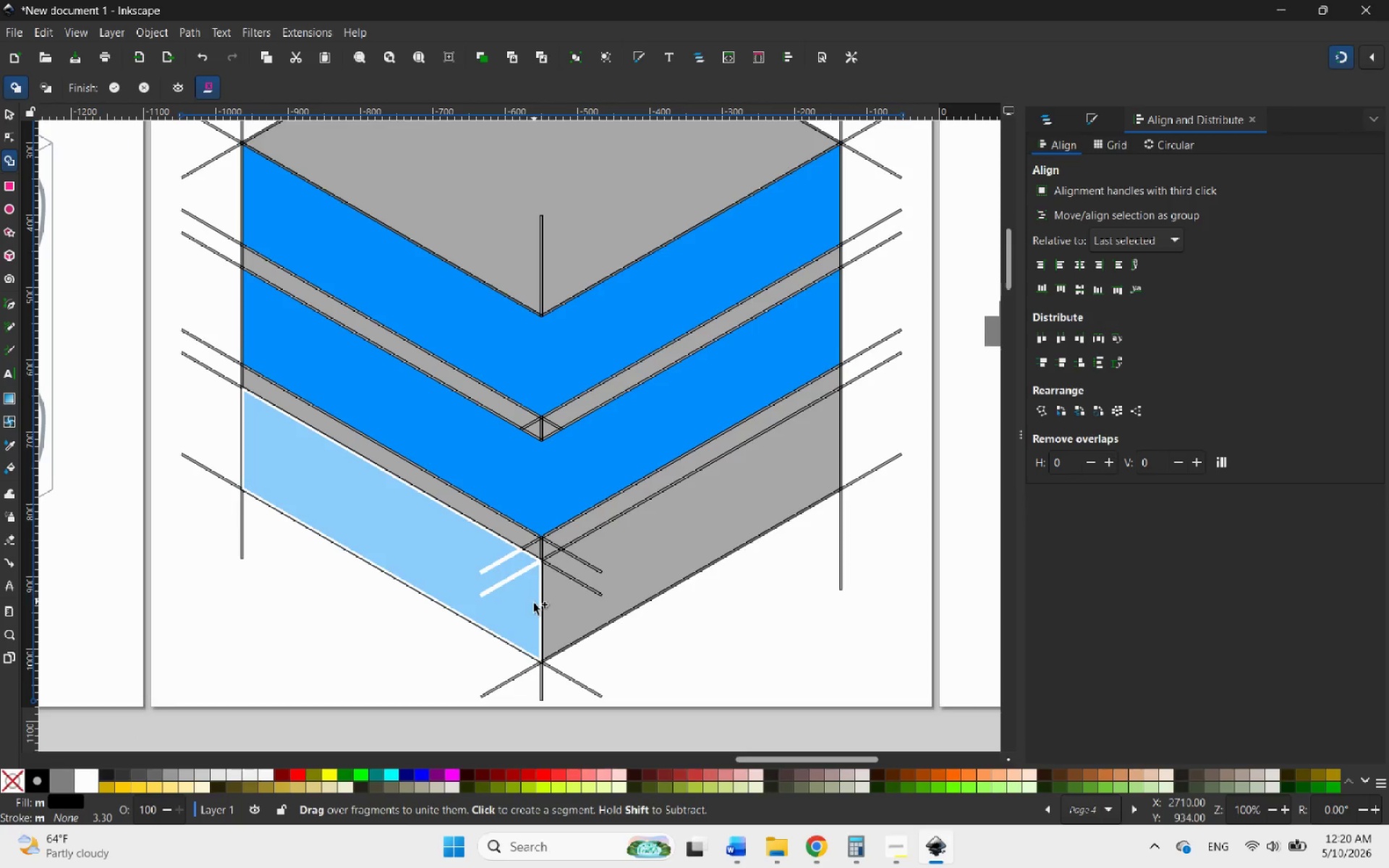 
hold_key(key=ControlLeft, duration=0.73)
scroll: coordinate [536, 608], scroll_direction: up, amount: 5.0
 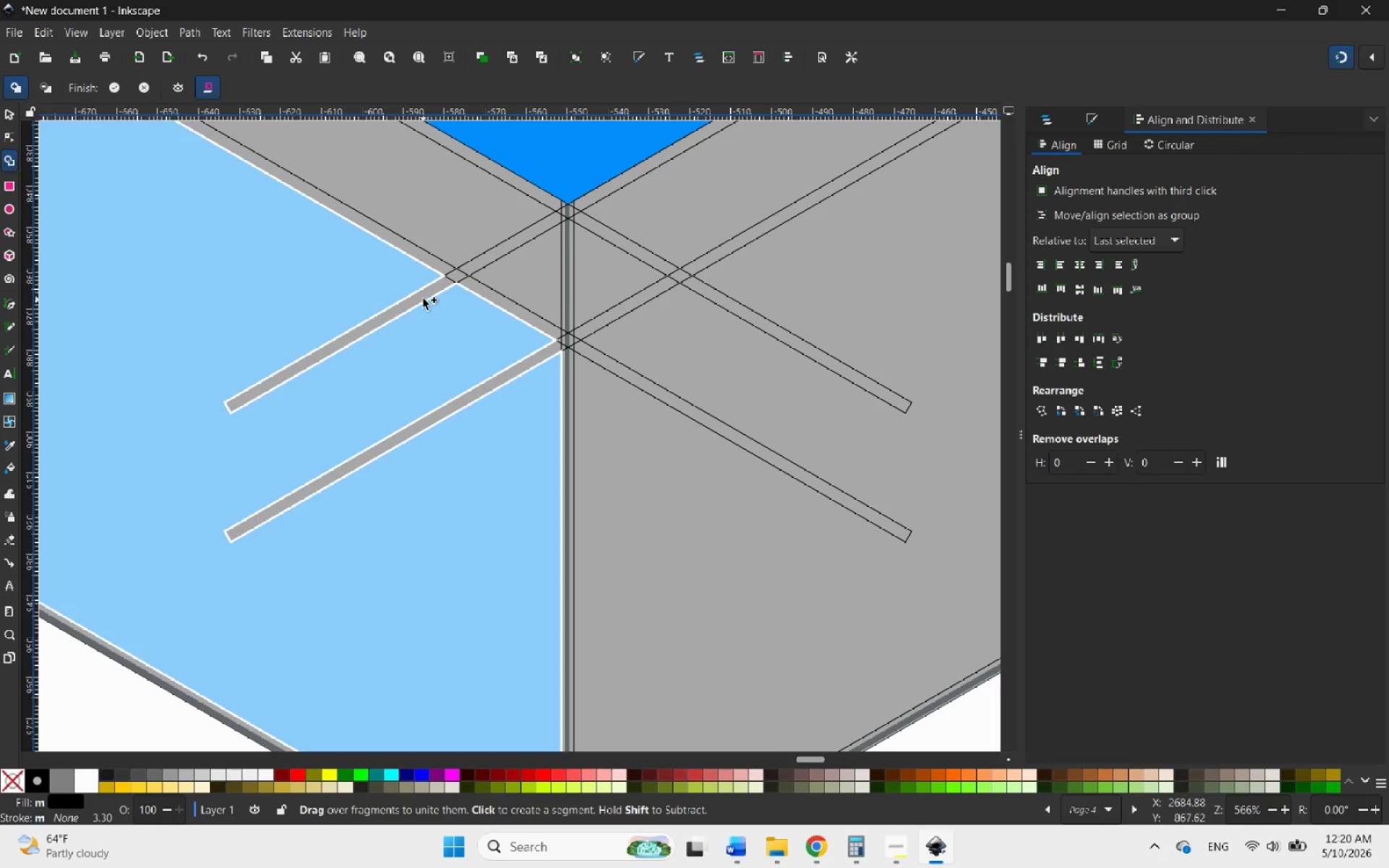 
left_click_drag(start_coordinate=[419, 296], to_coordinate=[743, 299])
 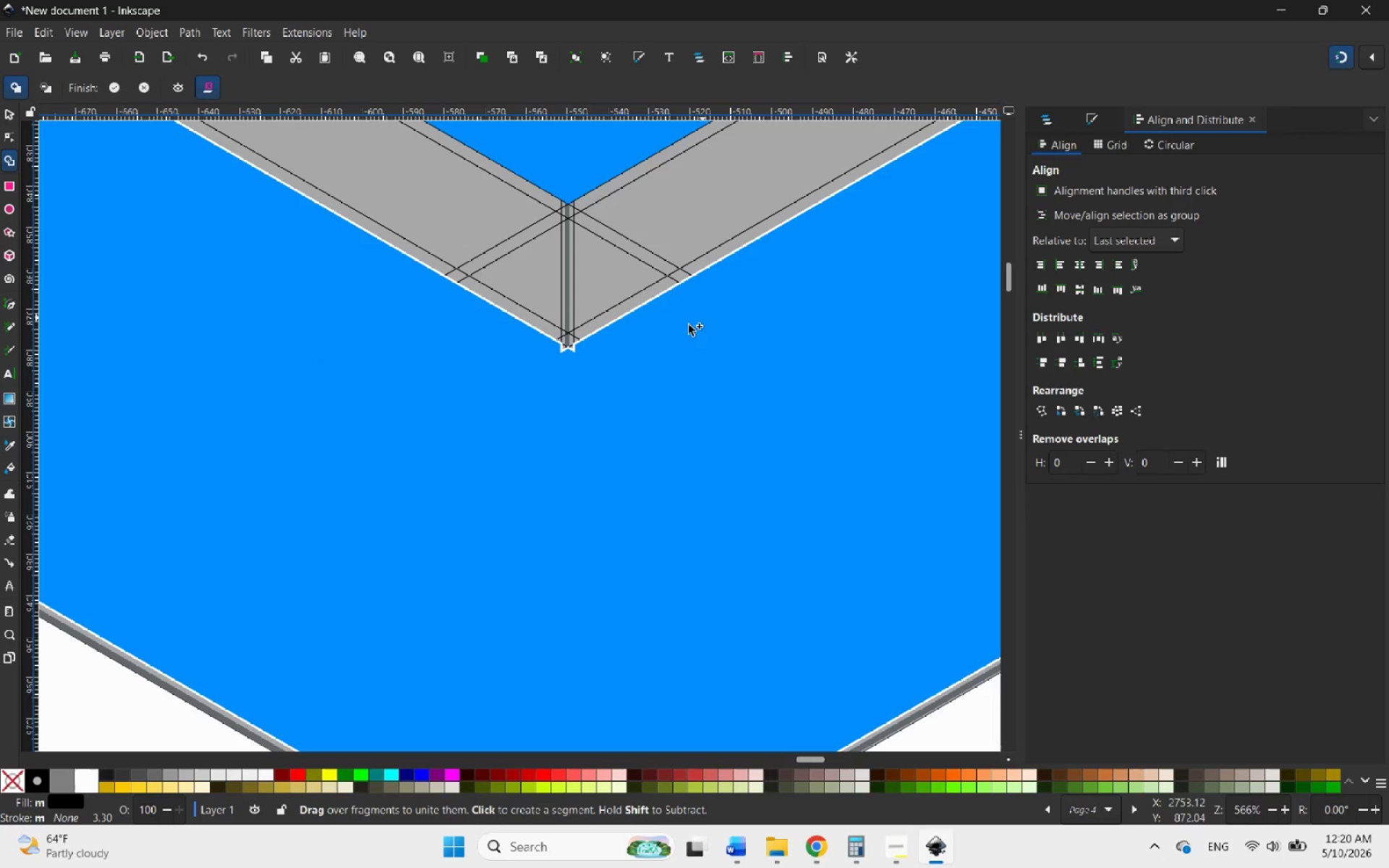 
hold_key(key=ControlLeft, duration=1.25)
 